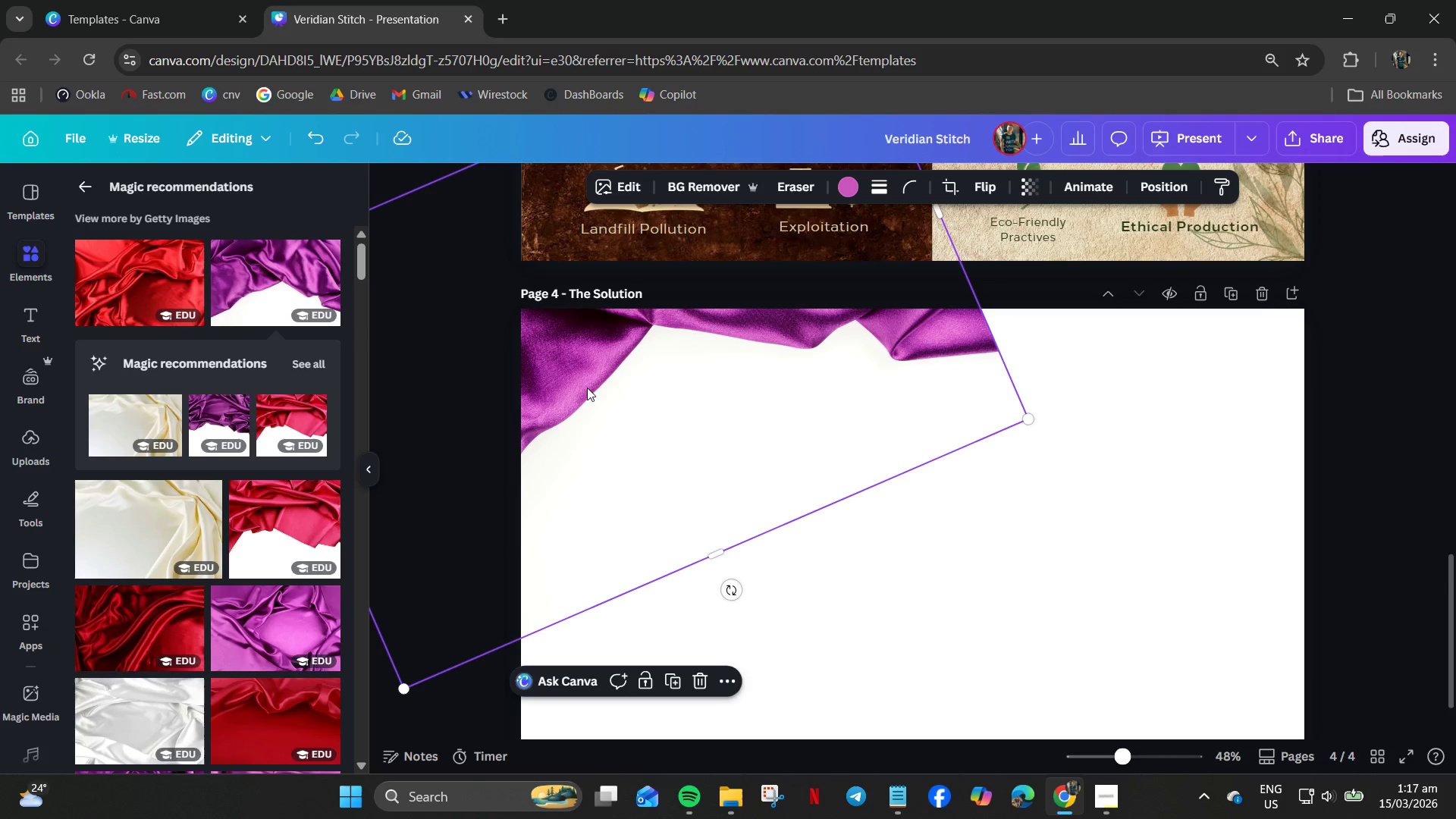 
left_click_drag(start_coordinate=[585, 384], to_coordinate=[648, 333])
 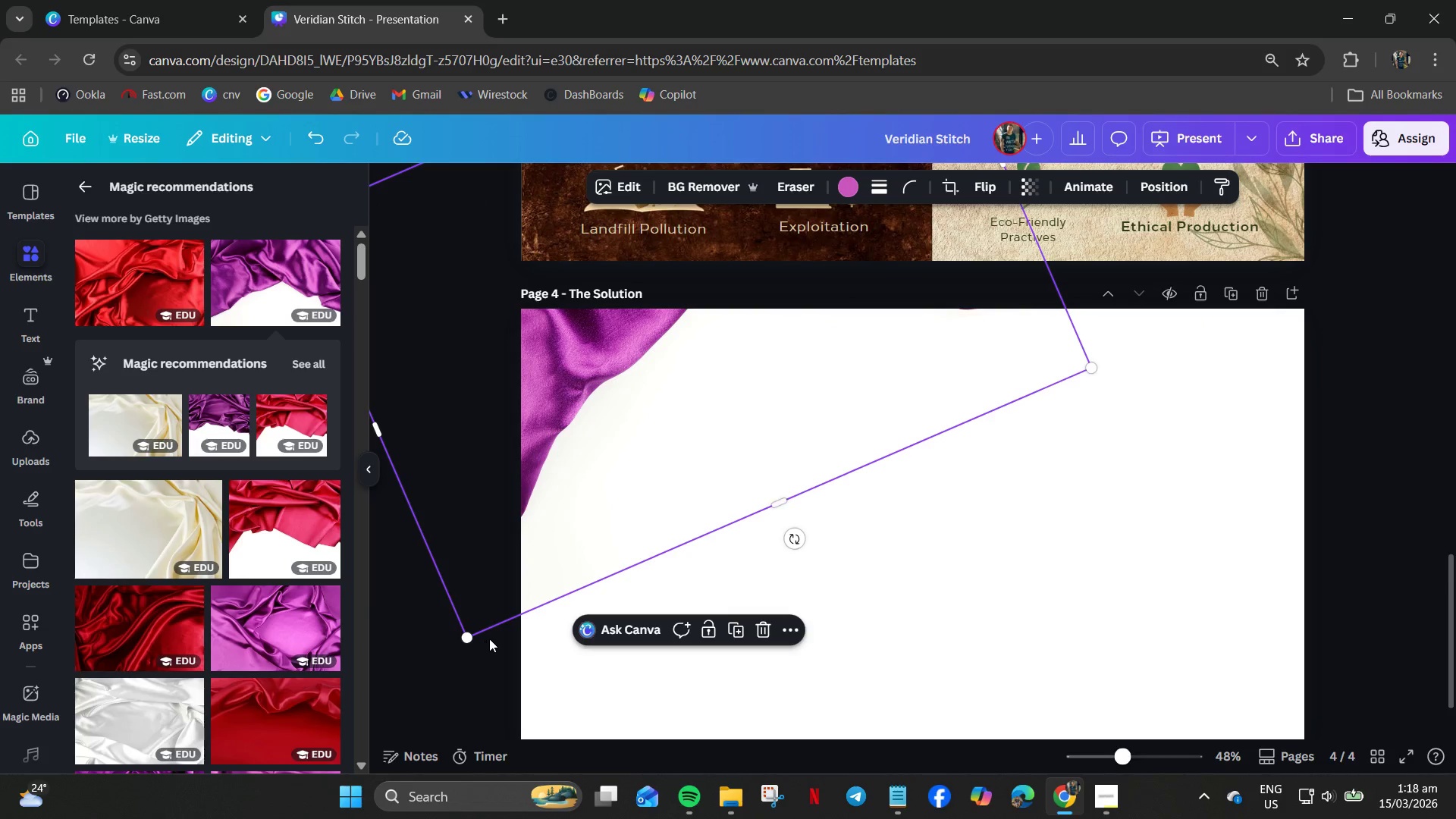 
key(Delete)
 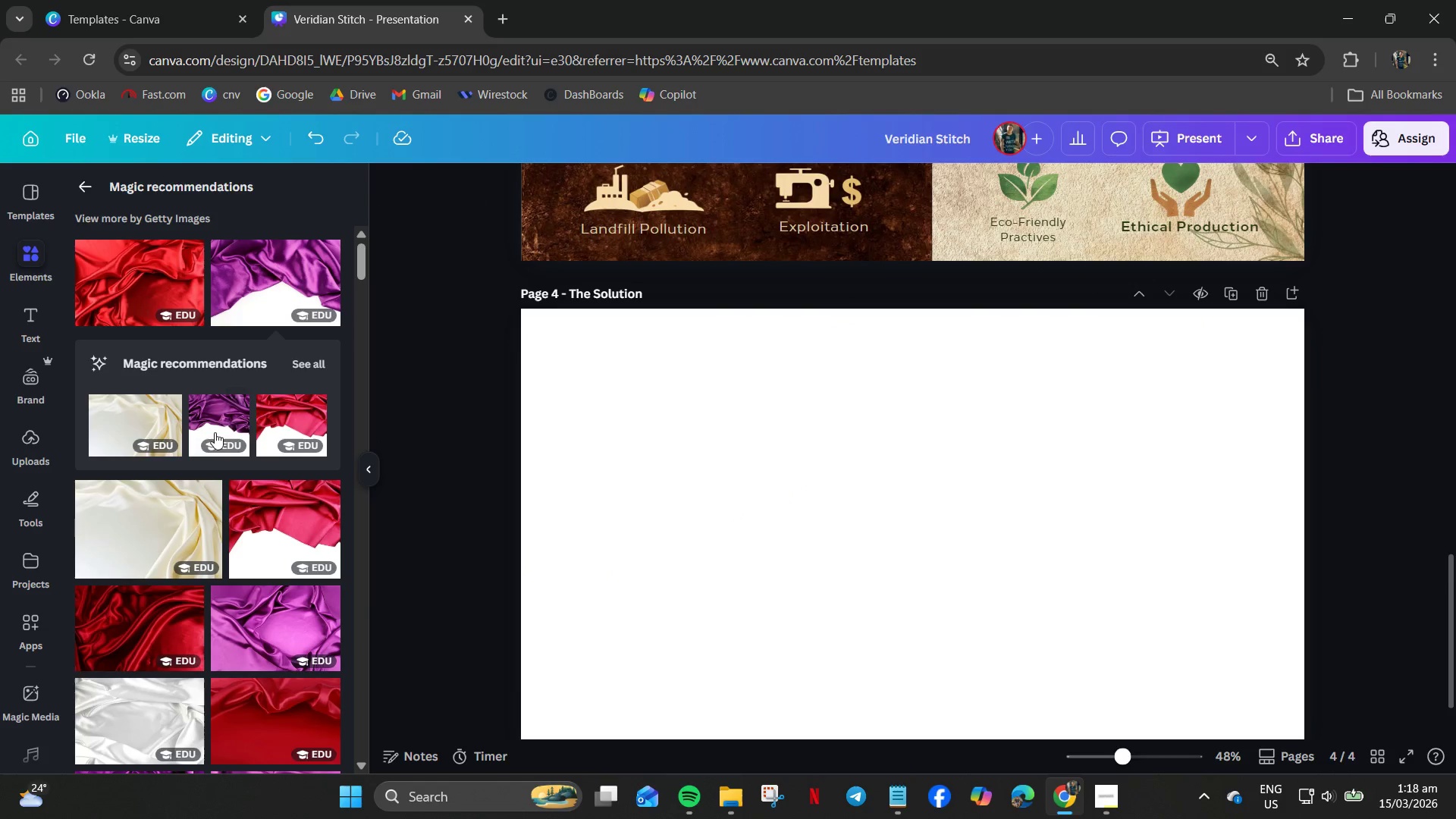 
left_click([215, 422])
 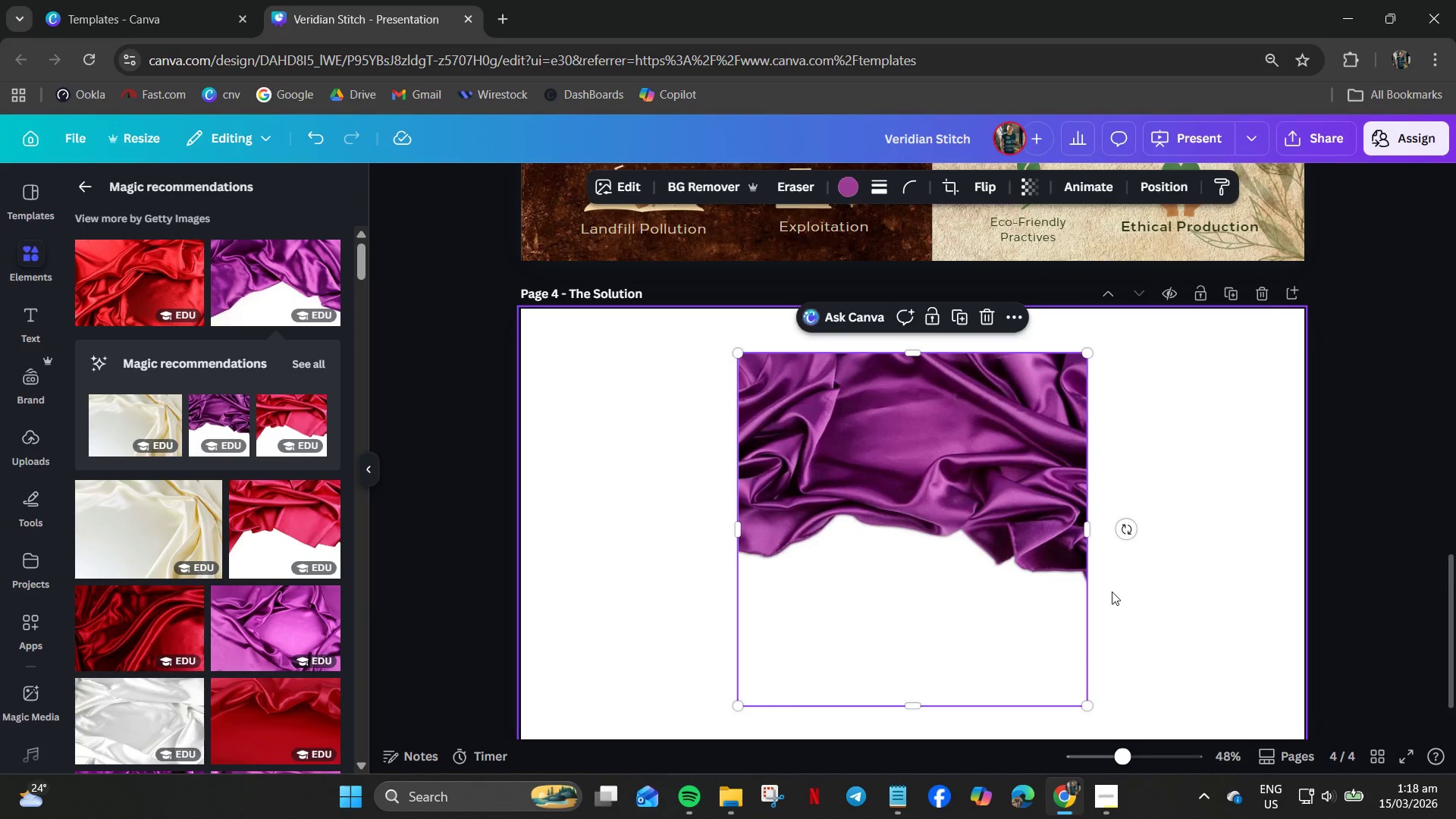 
left_click_drag(start_coordinate=[1128, 528], to_coordinate=[1157, 273])
 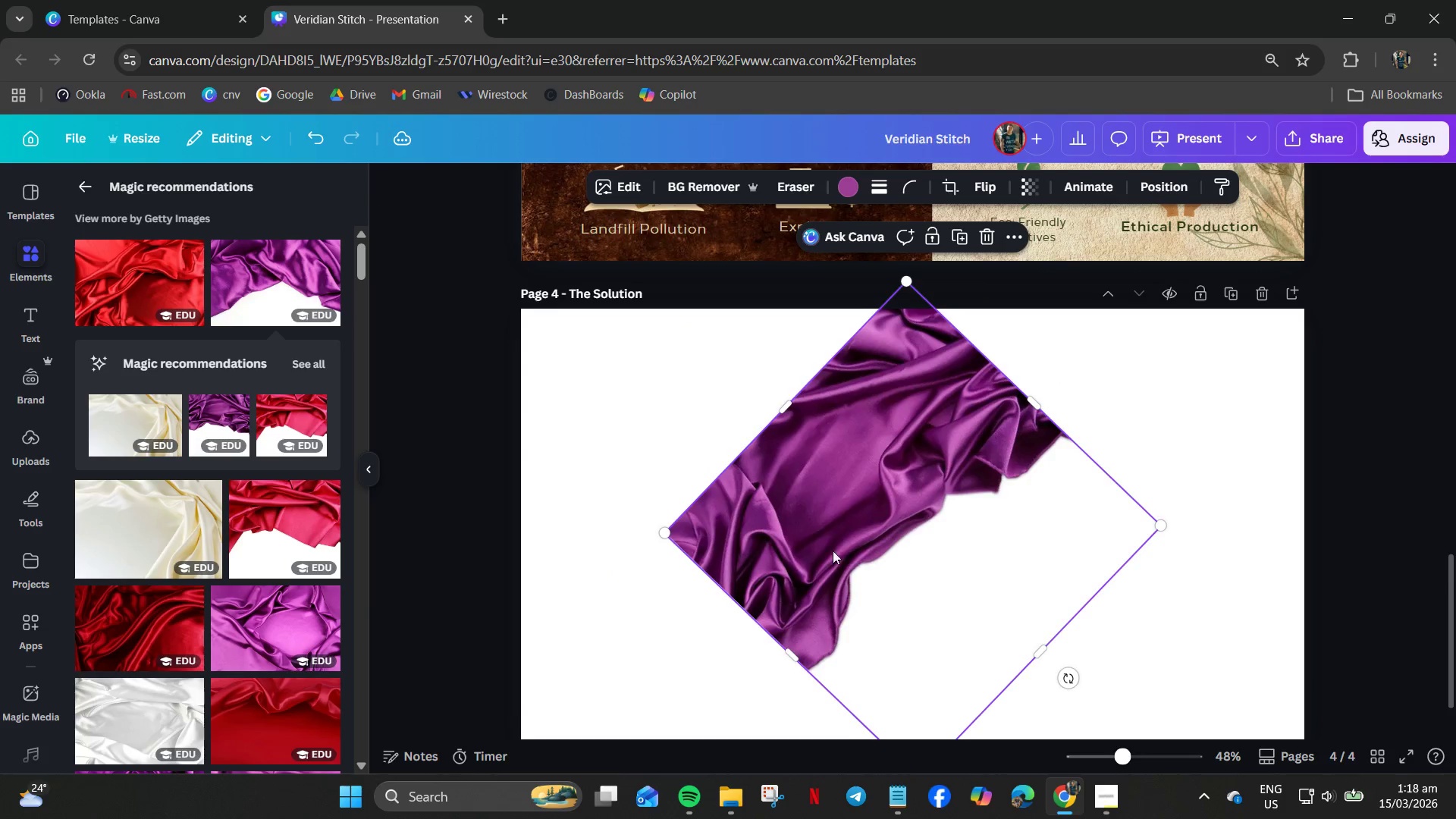 
left_click_drag(start_coordinate=[822, 544], to_coordinate=[518, 395])
 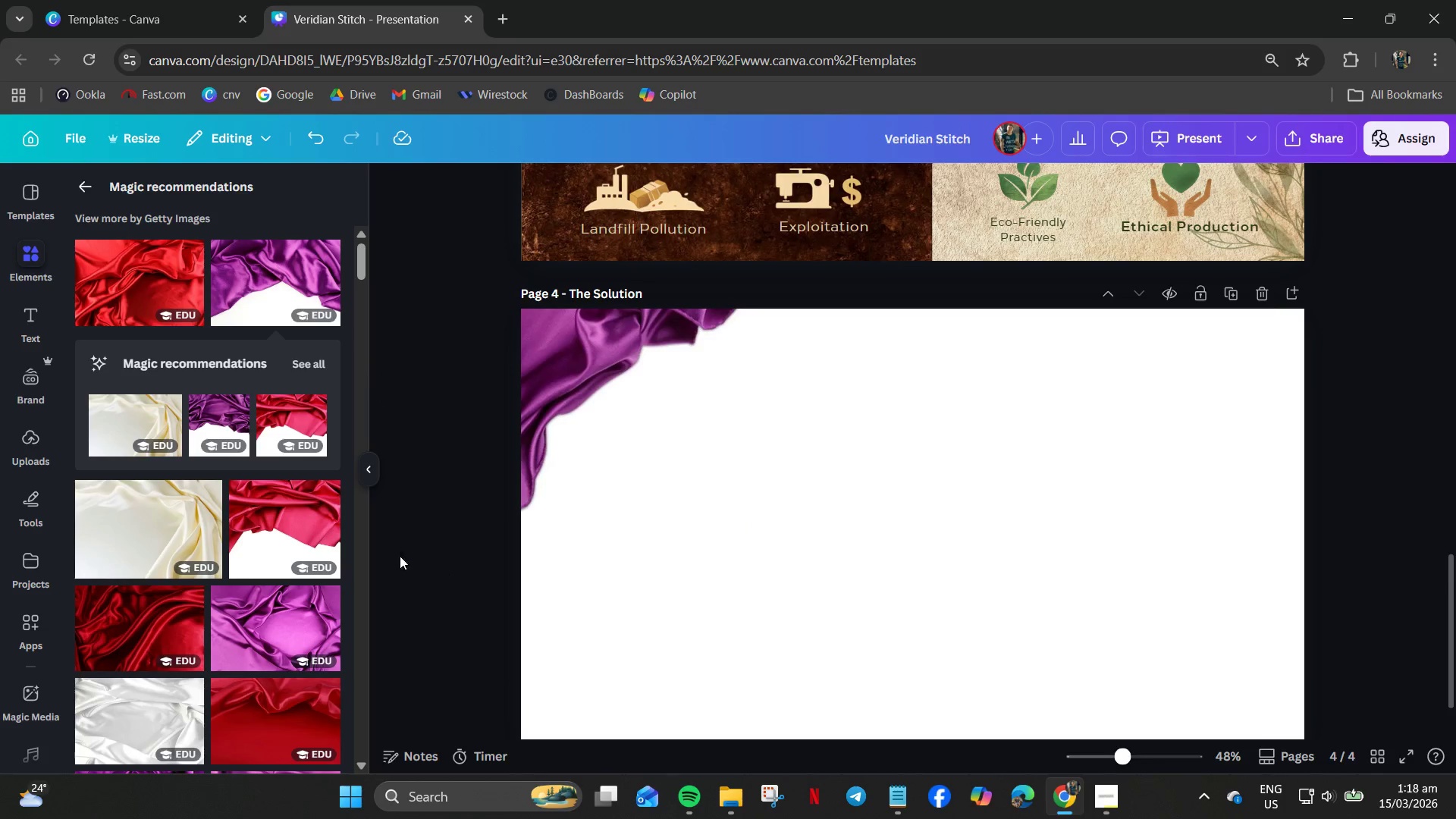 
scroll: coordinate [281, 598], scroll_direction: down, amount: 3.0
 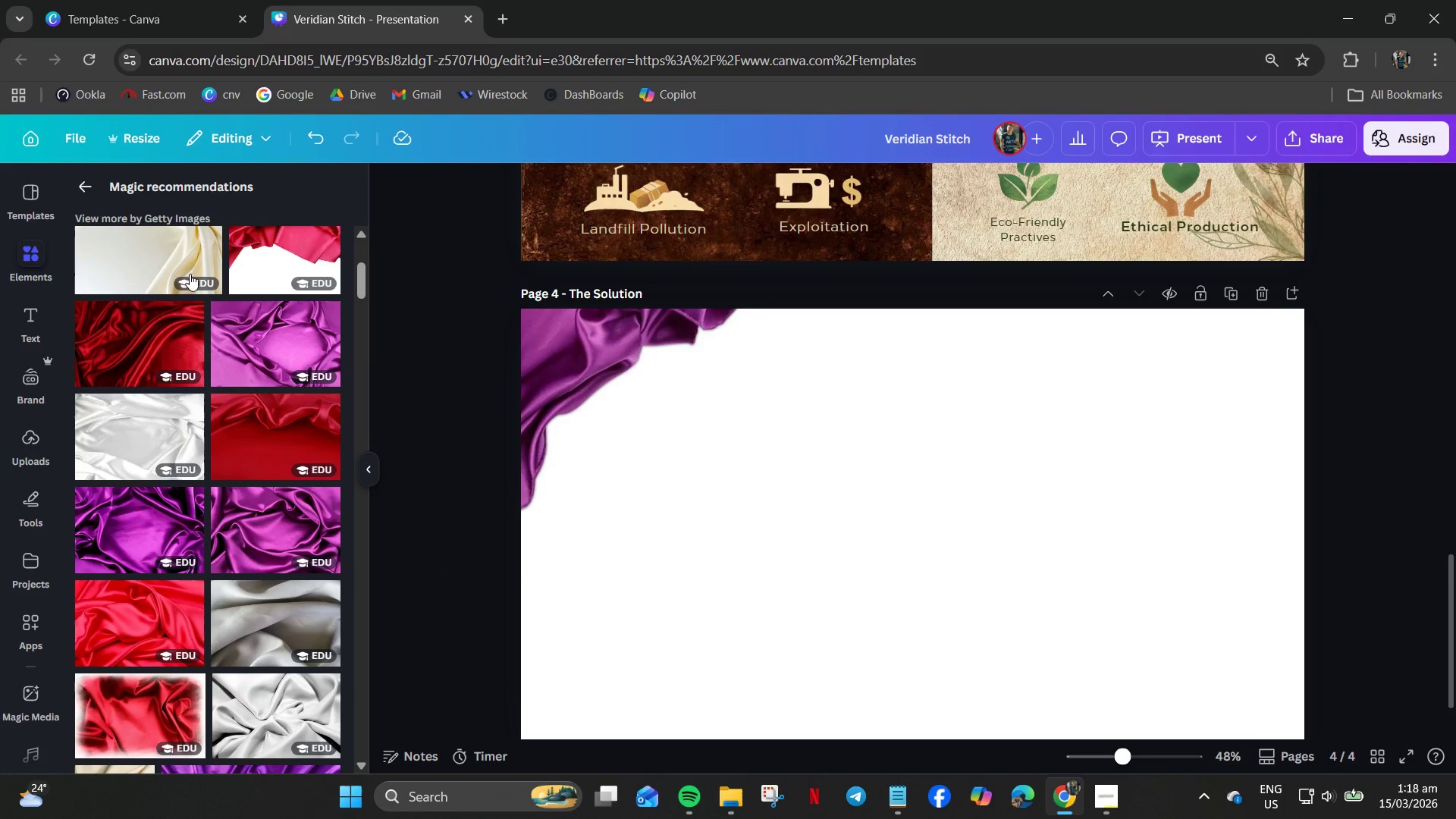 
scroll: coordinate [187, 314], scroll_direction: up, amount: 11.0
 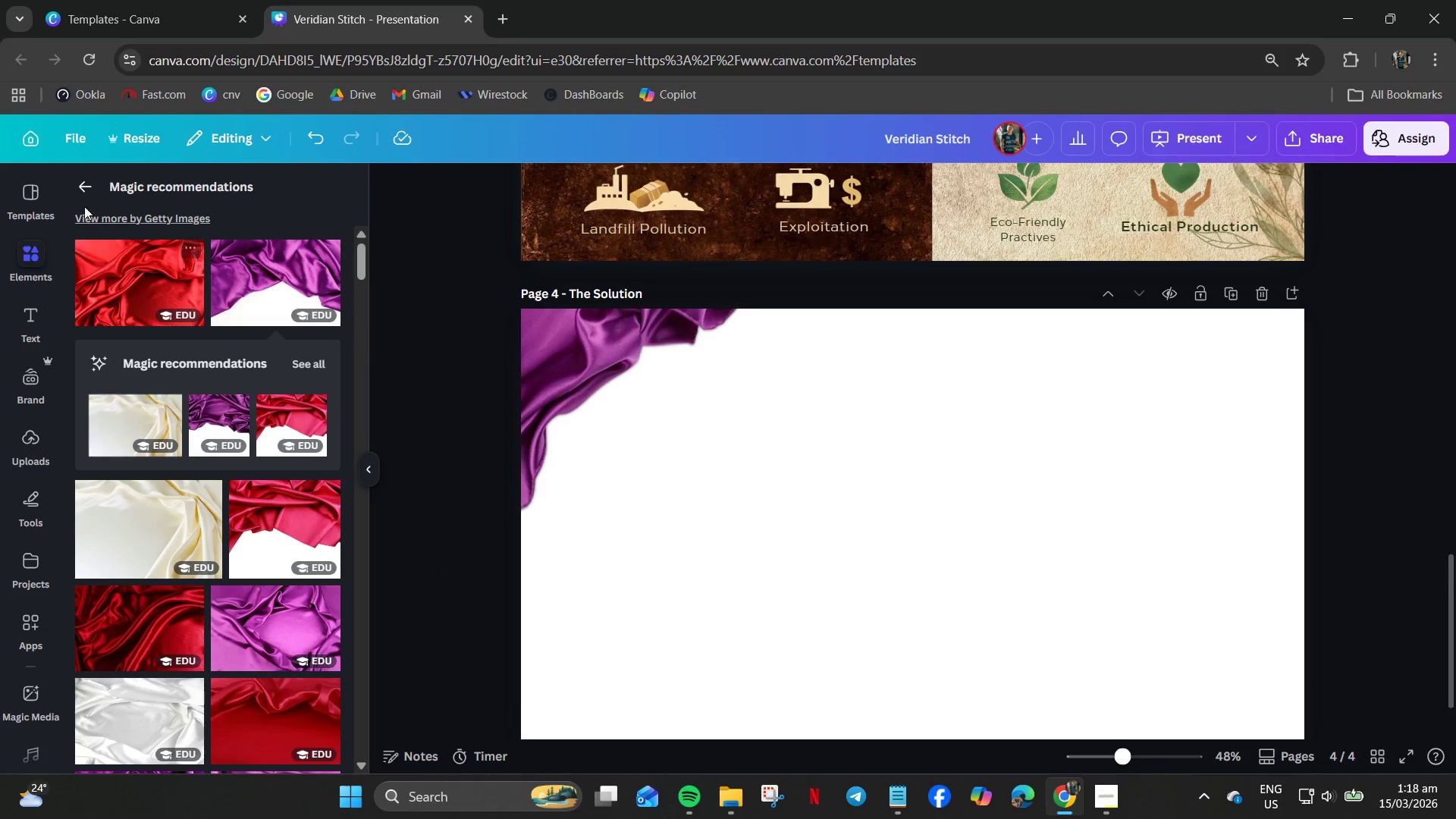 
left_click([84, 199])
 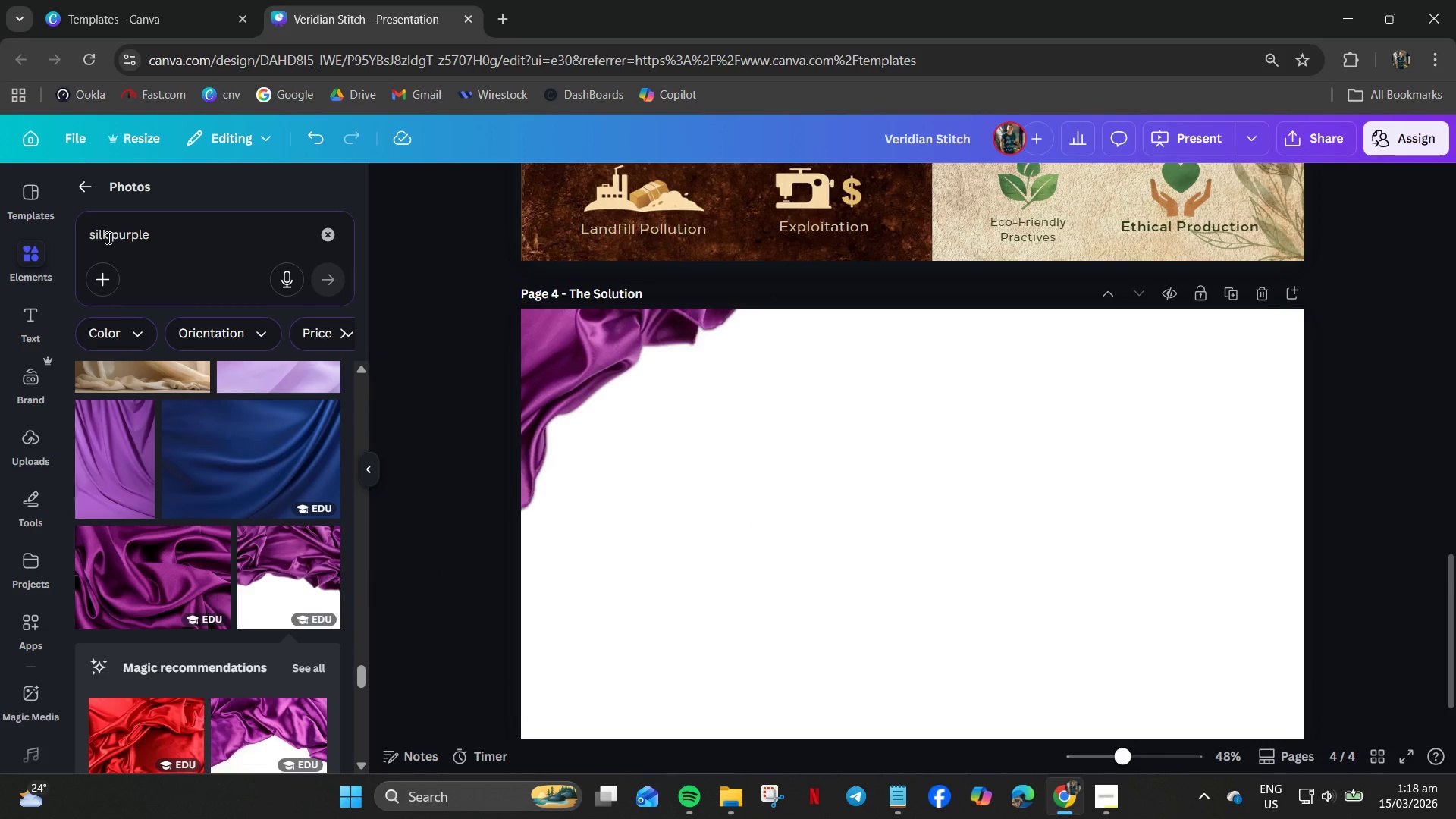 
double_click([103, 235])
 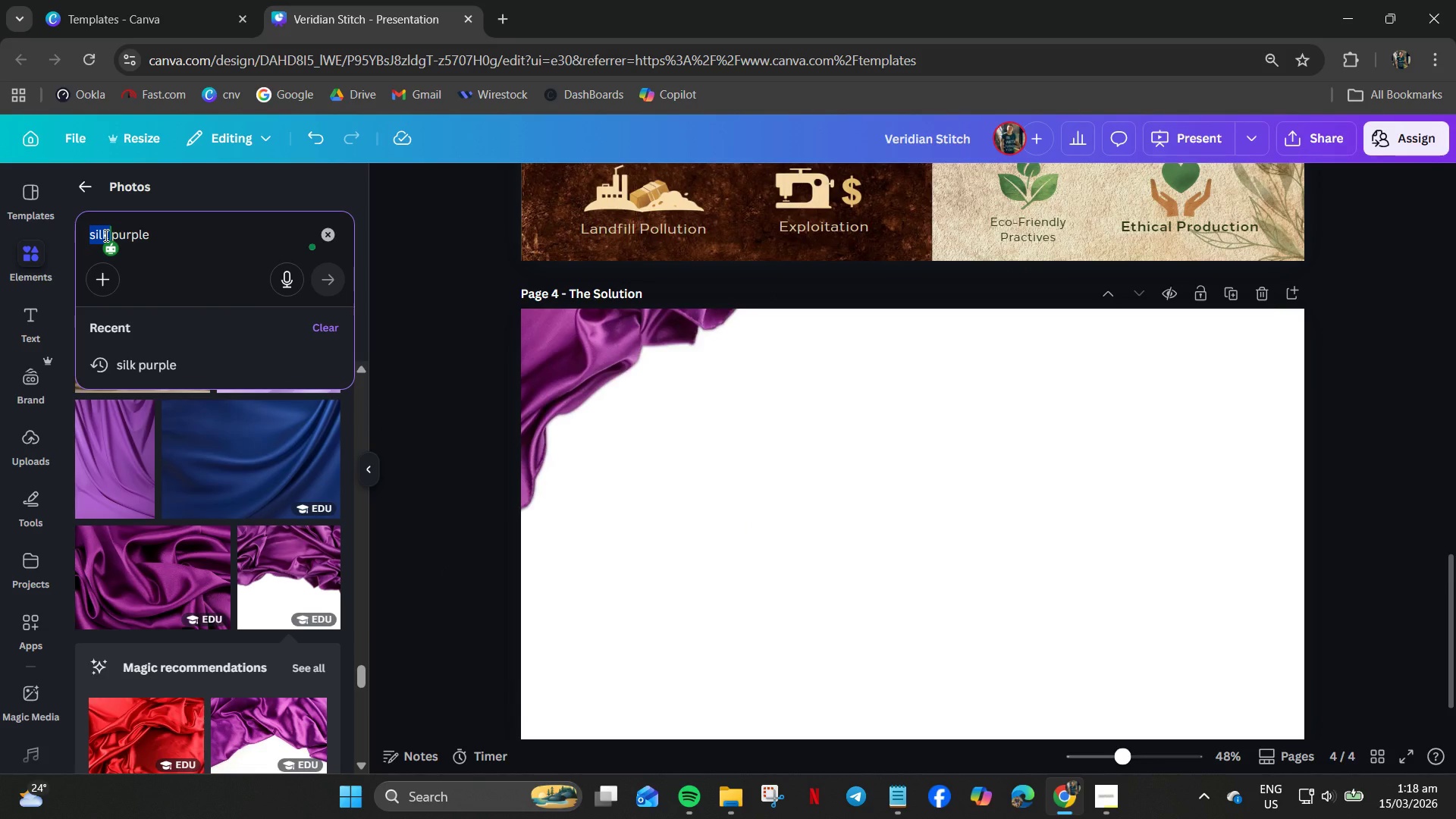 
key(Control+ControlLeft)
 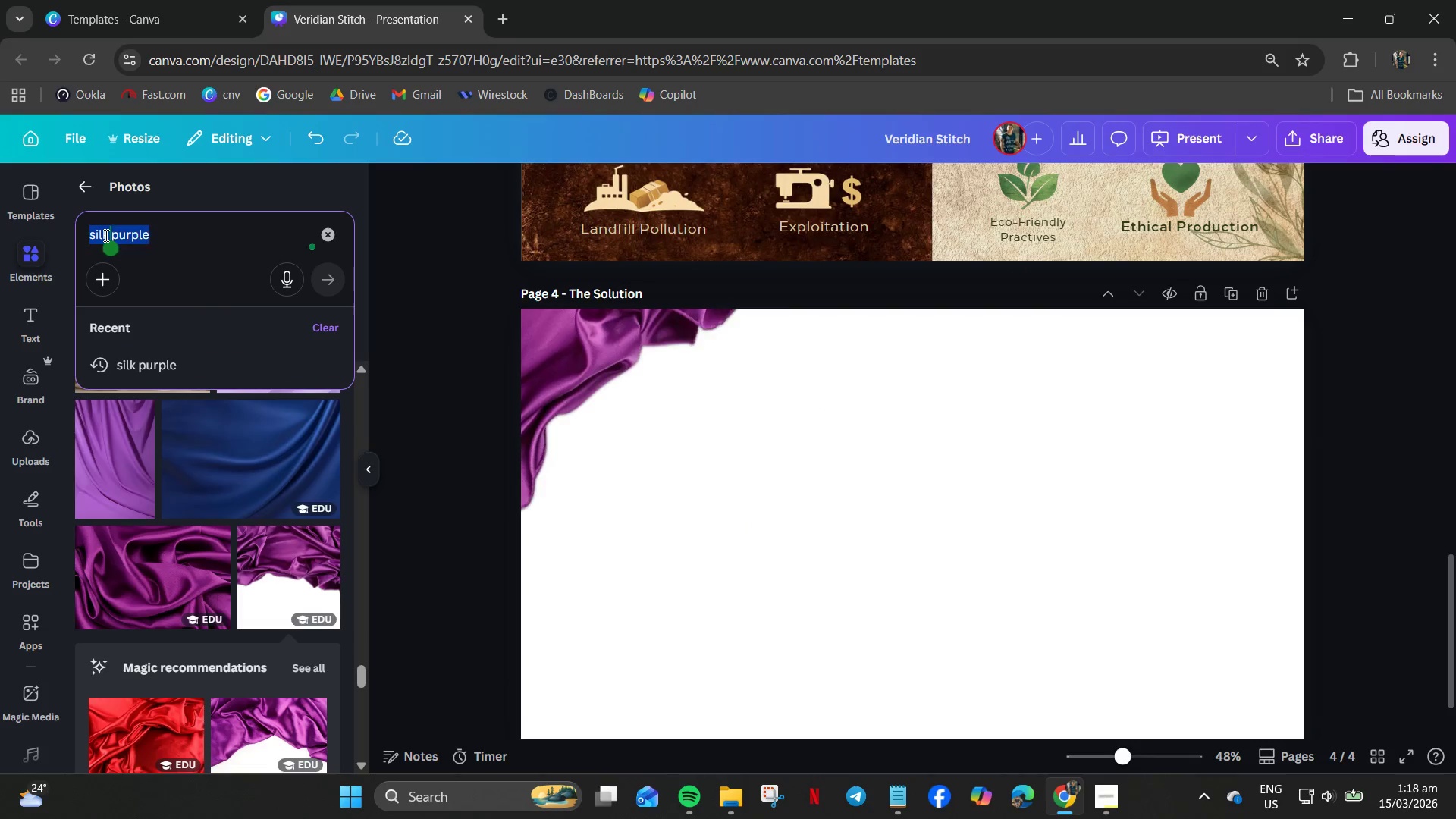 
key(Control+A)
 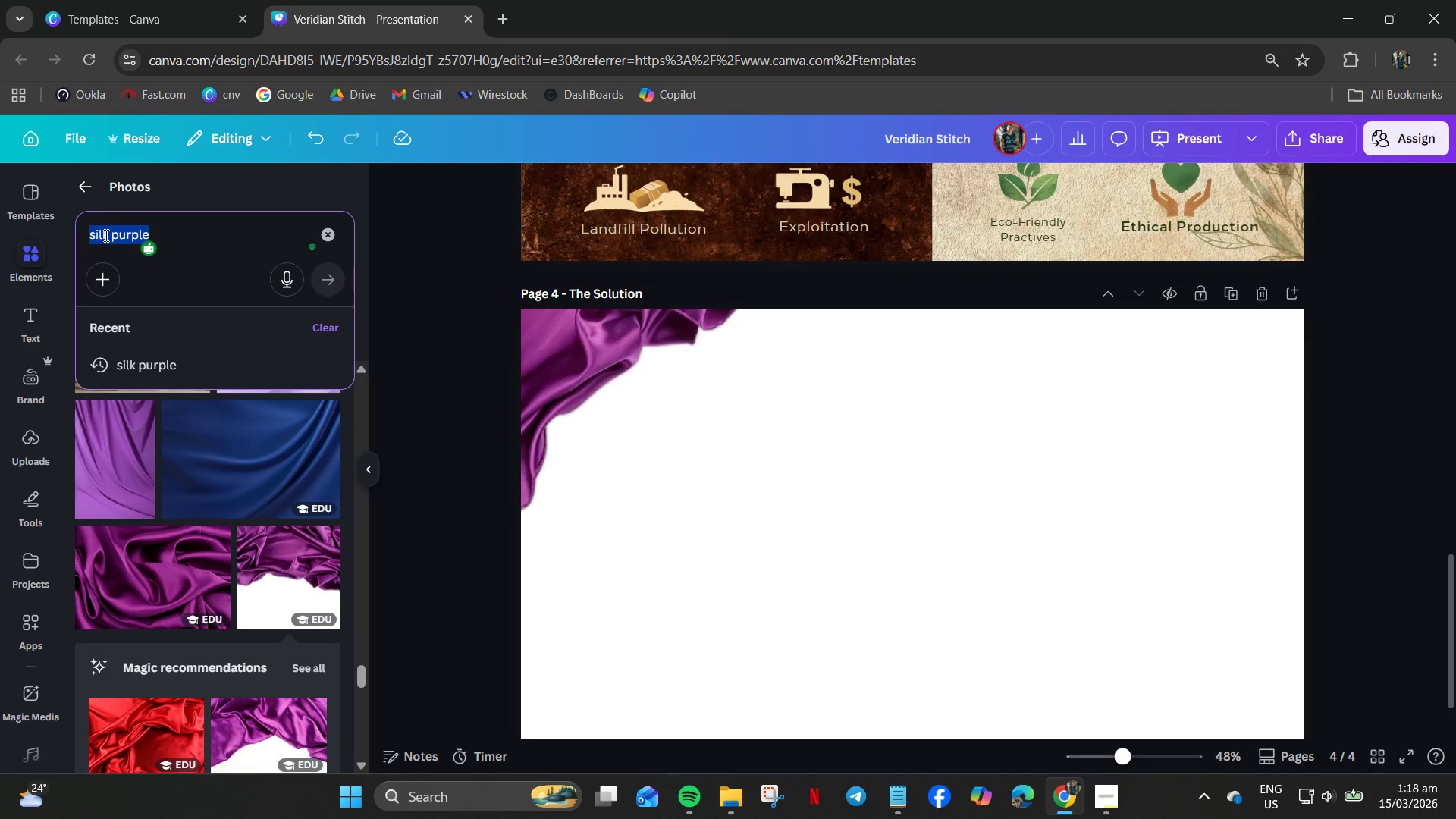 
type(golden yellow)
 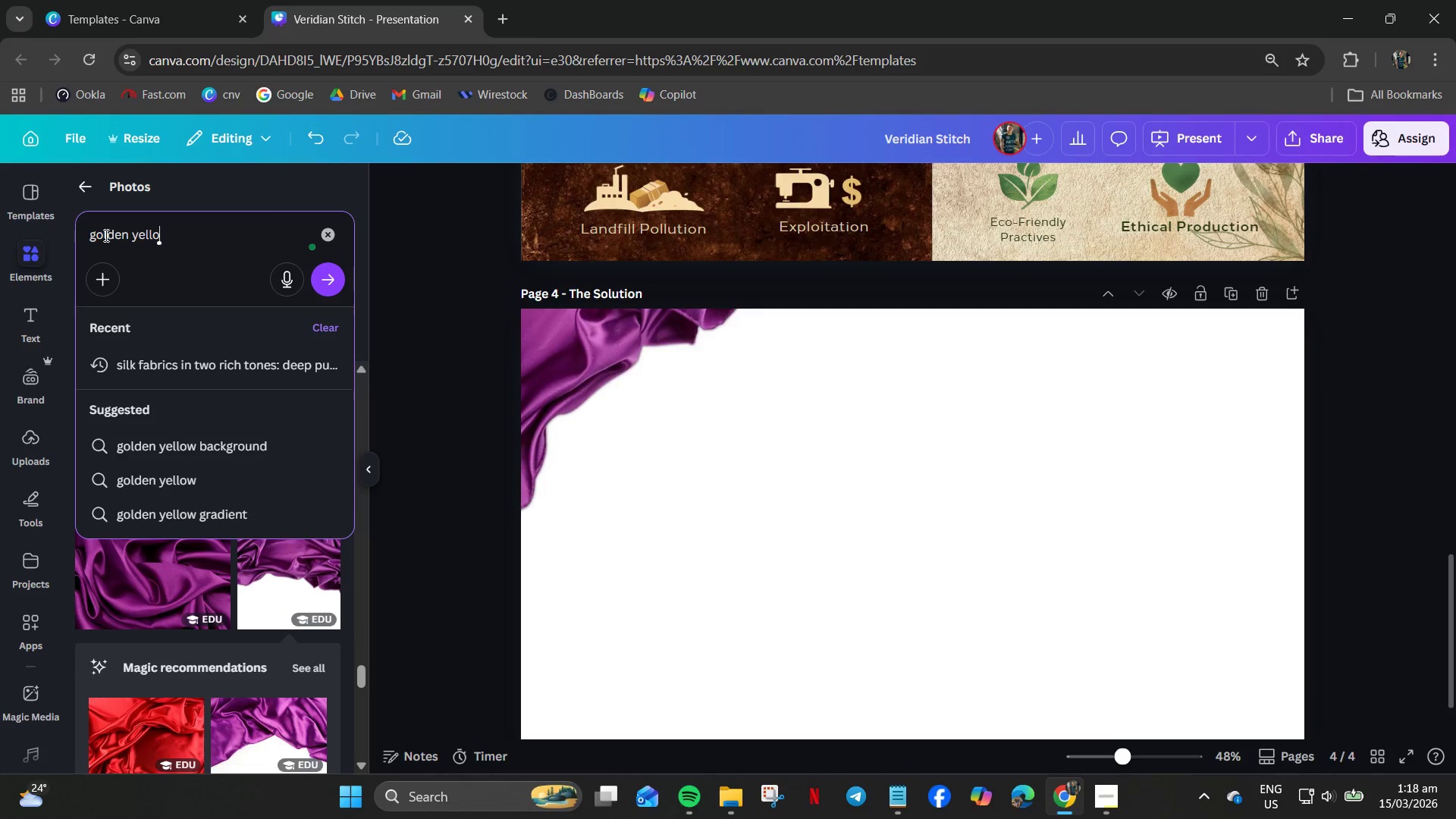 
key(Enter)
 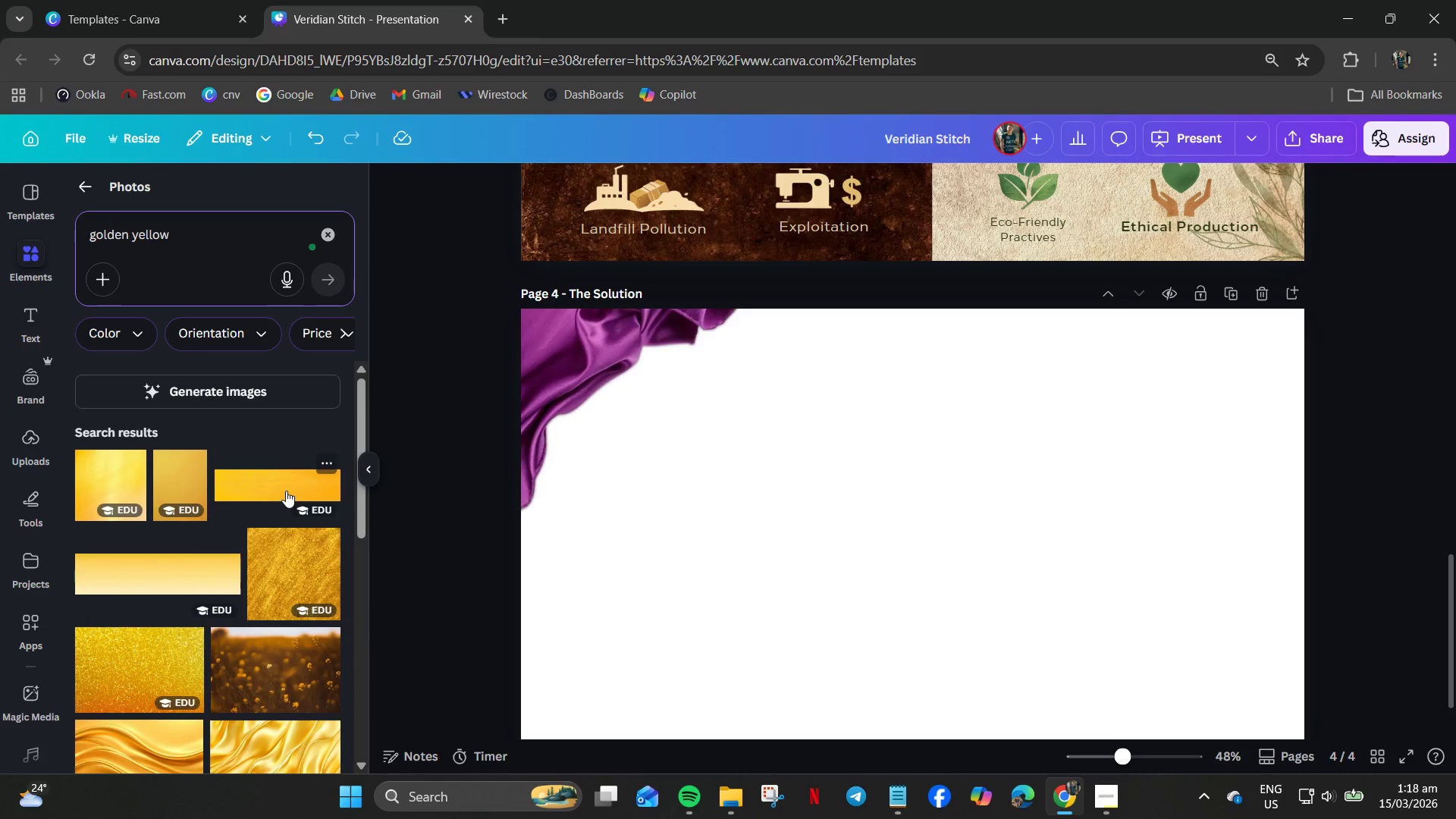 
left_click([191, 228])
 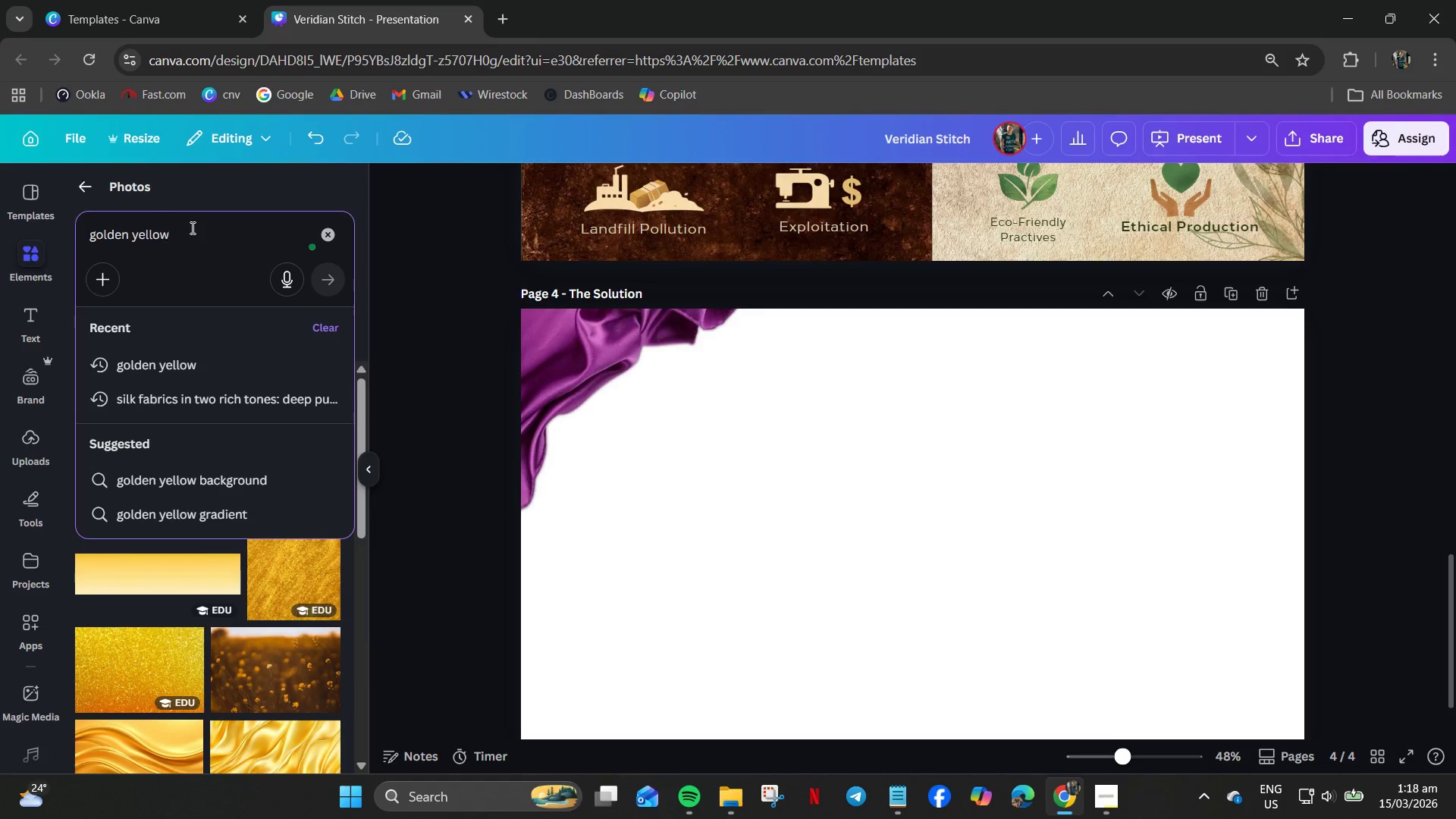 
type( silk)
 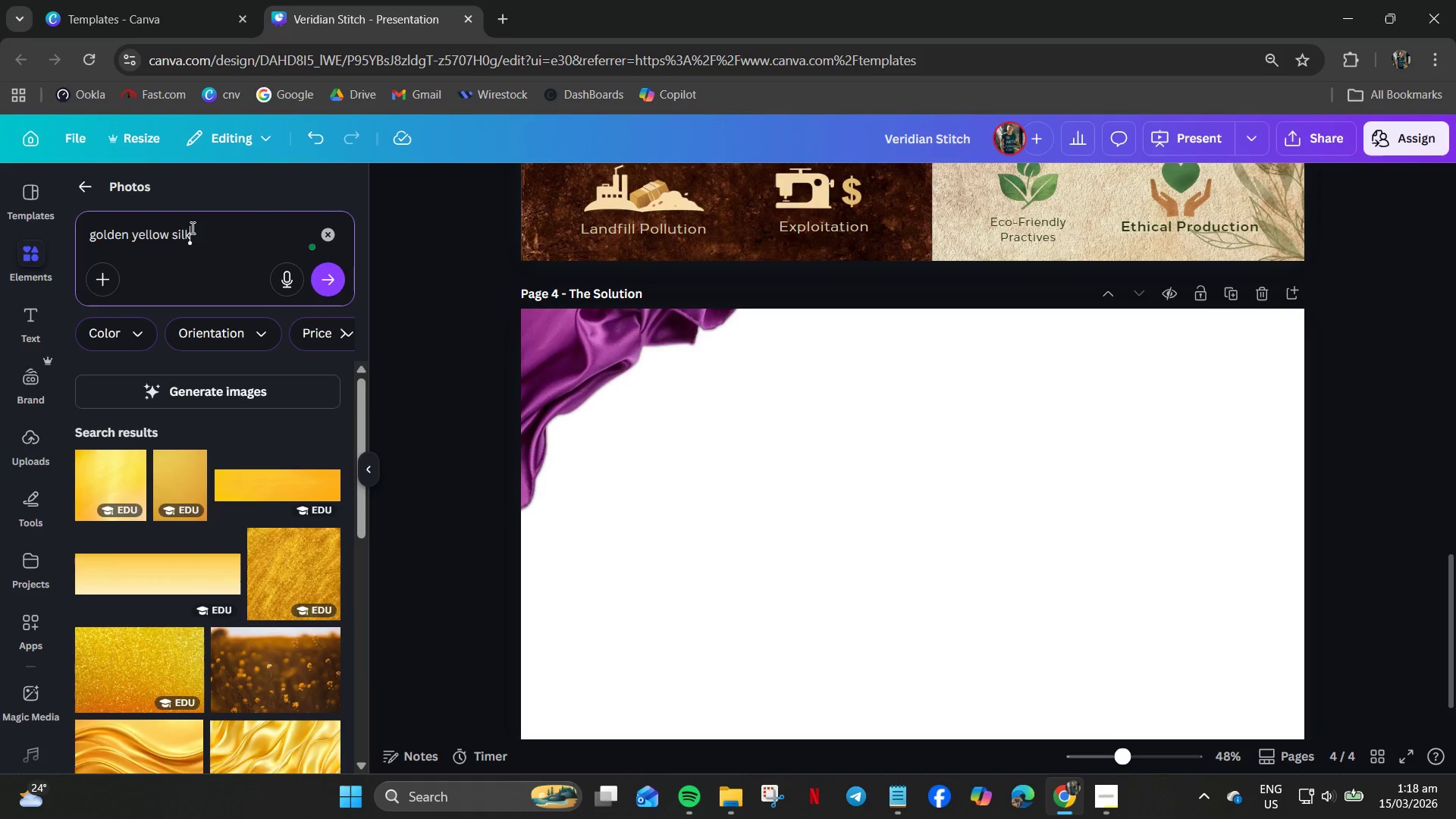 
key(Enter)
 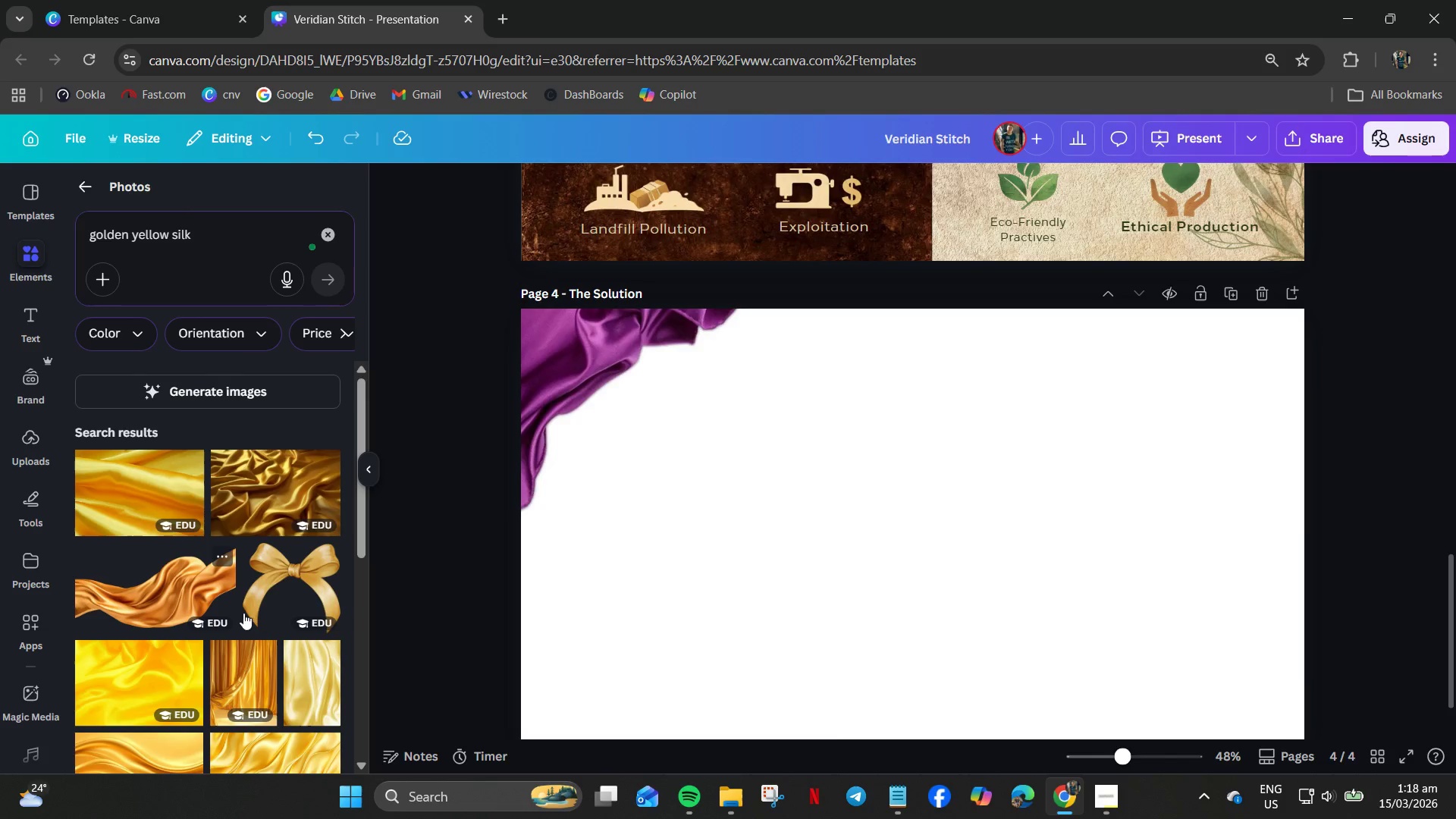 
left_click_drag(start_coordinate=[1052, 496], to_coordinate=[1379, 658])
 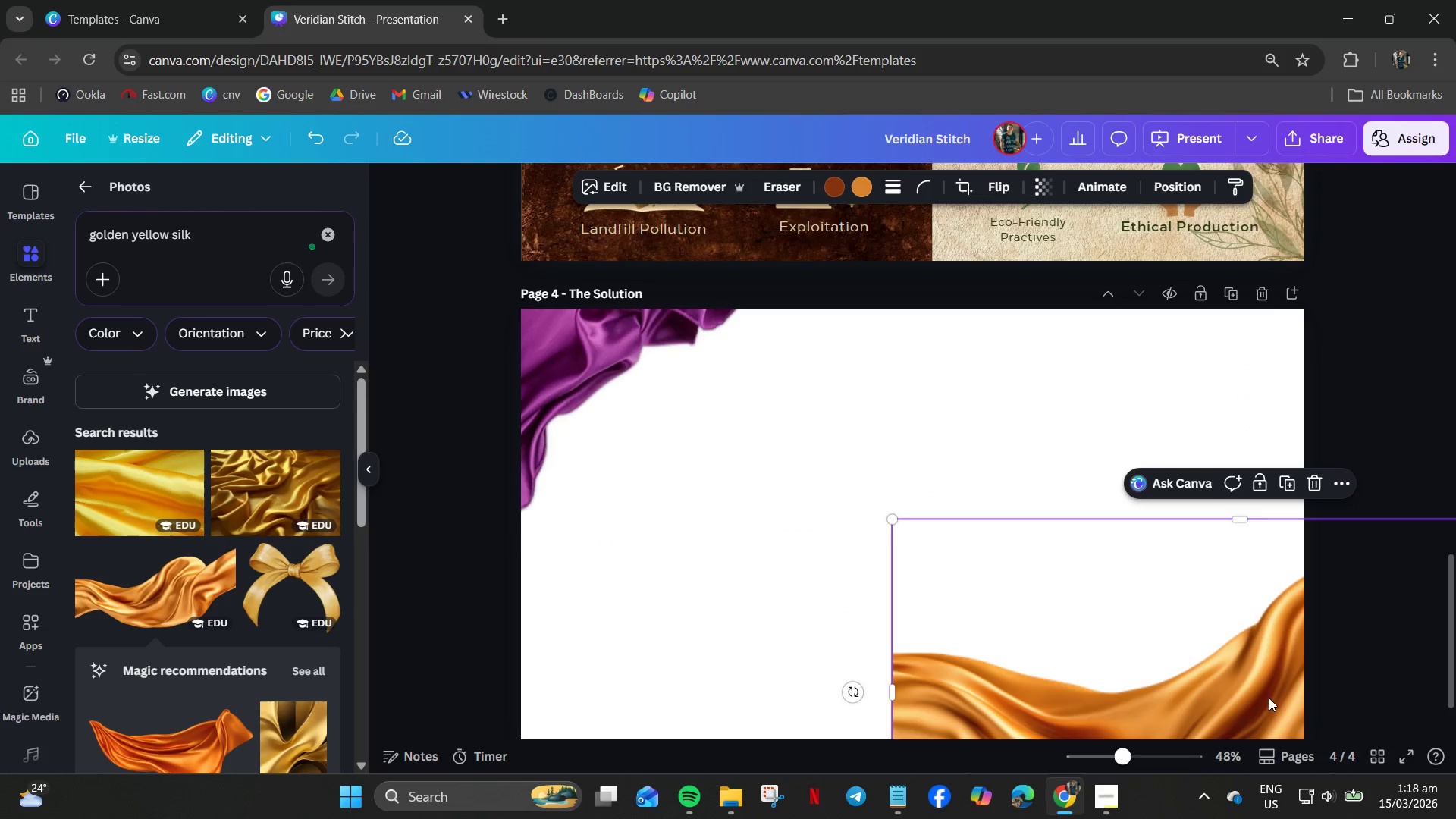 
left_click_drag(start_coordinate=[1256, 687], to_coordinate=[1013, 540])
 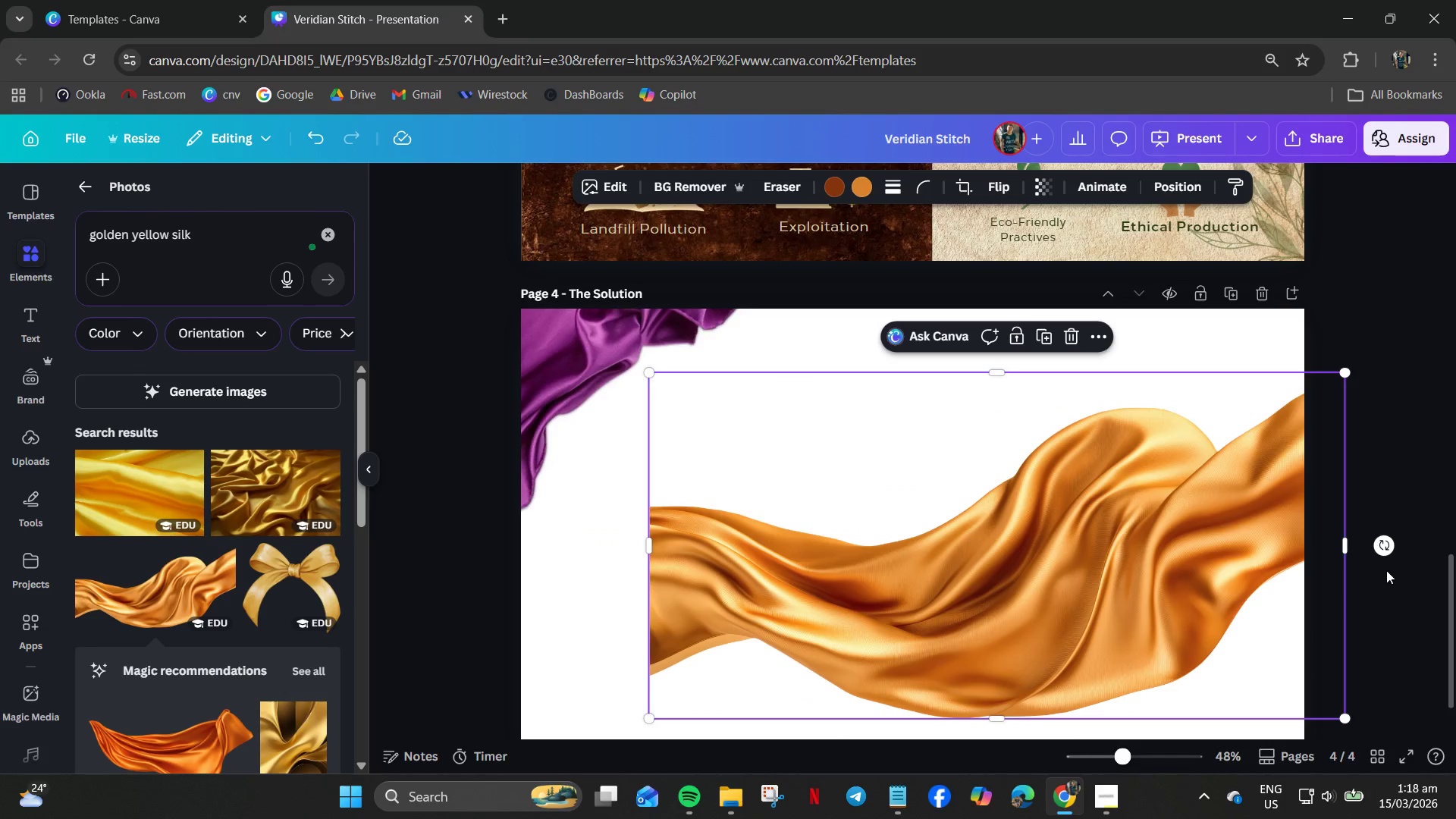 
left_click_drag(start_coordinate=[1387, 548], to_coordinate=[1358, 346])
 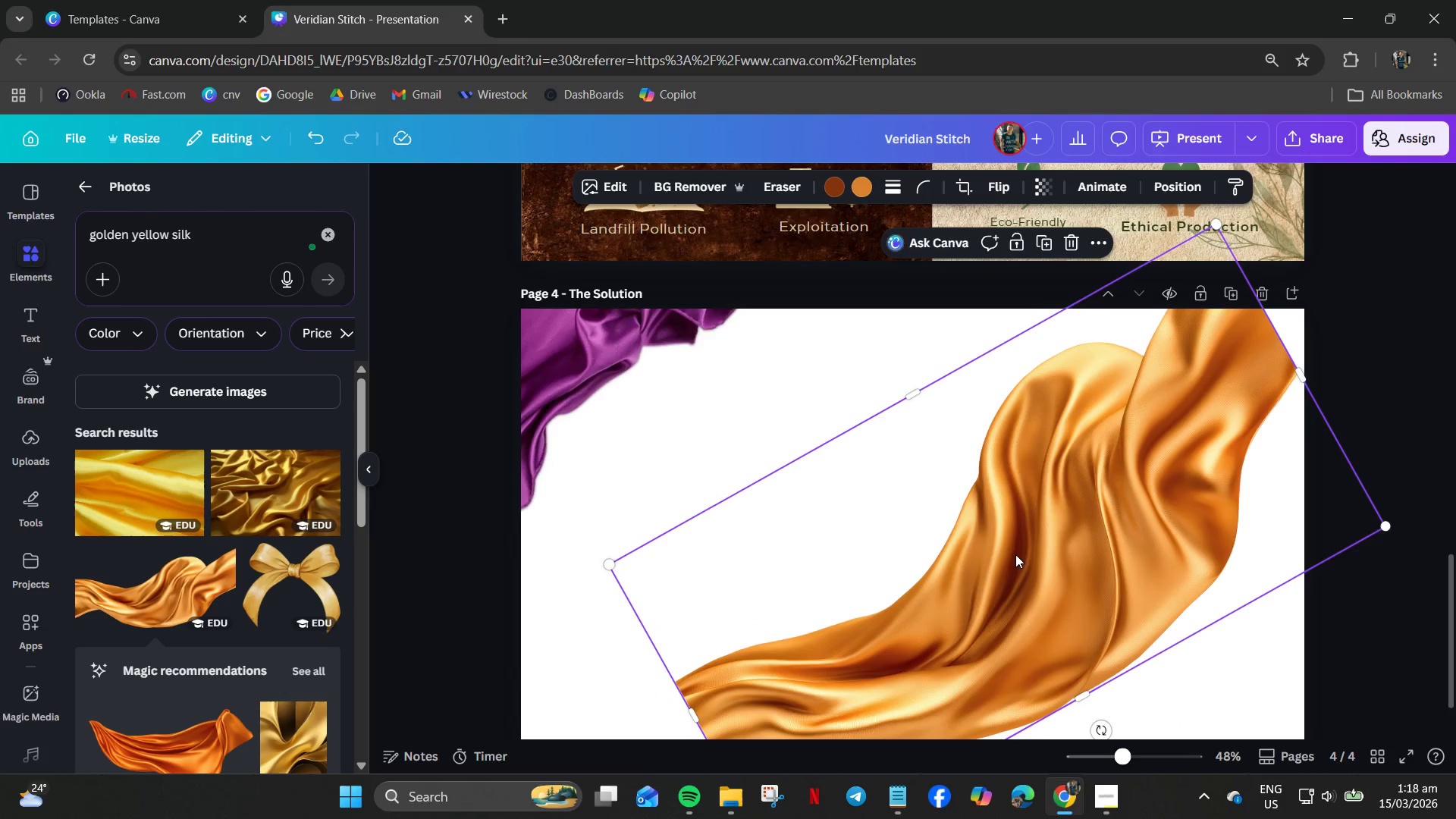 
left_click_drag(start_coordinate=[1015, 557], to_coordinate=[1174, 629])
 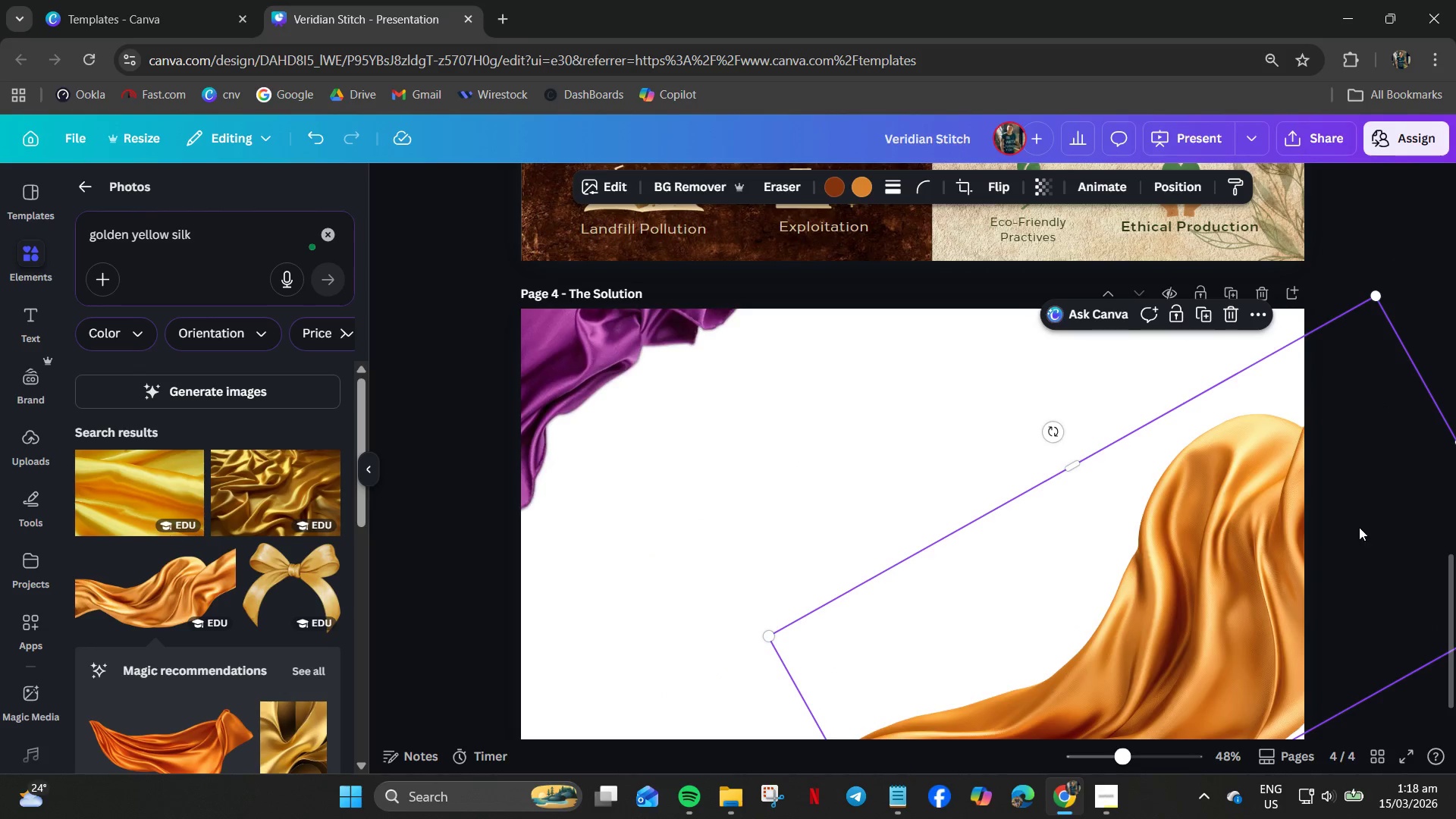 
left_click_drag(start_coordinate=[1248, 590], to_coordinate=[1105, 612])
 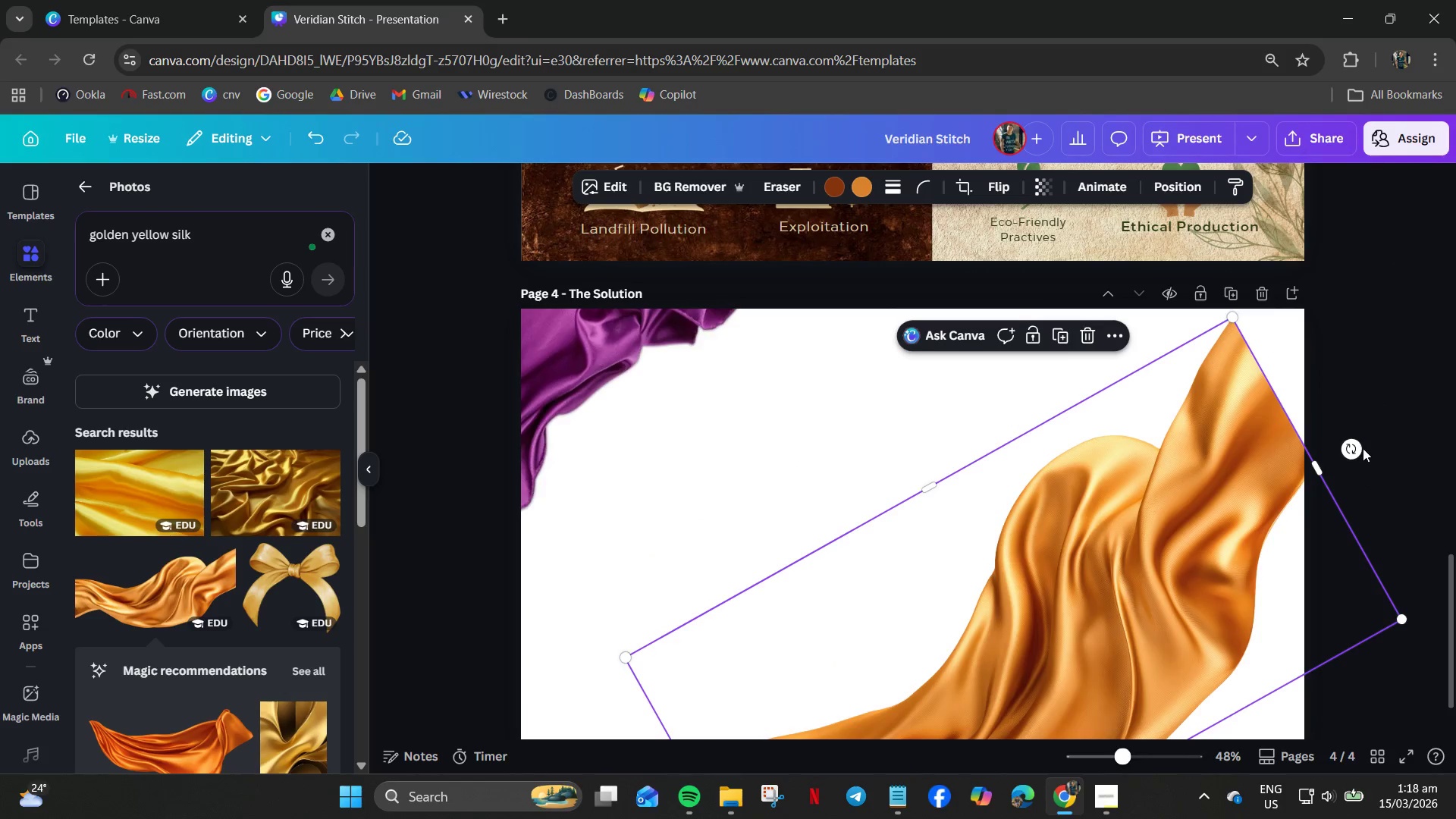 
left_click_drag(start_coordinate=[1357, 444], to_coordinate=[1373, 500])
 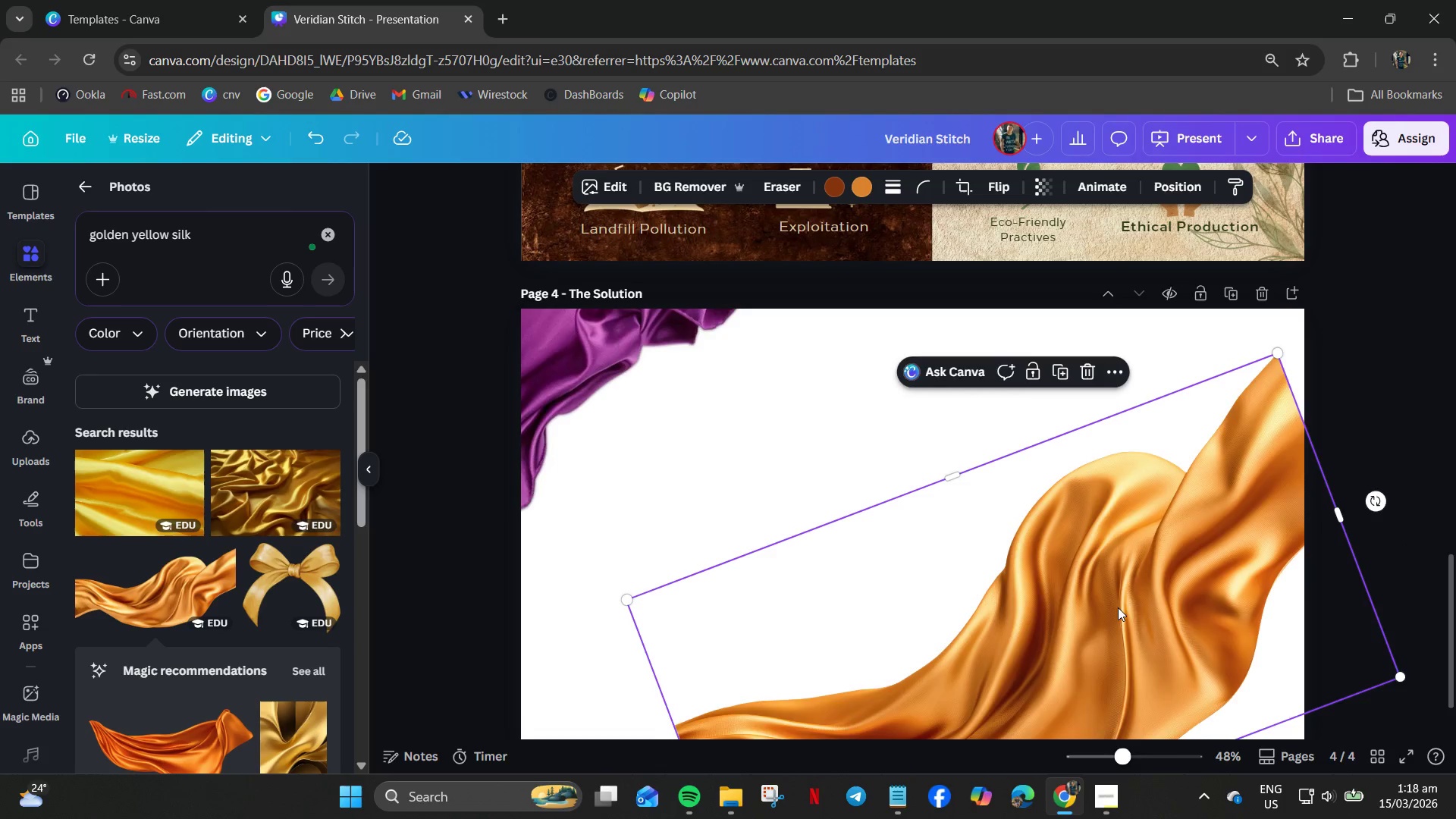 
left_click_drag(start_coordinate=[1118, 606], to_coordinate=[1152, 554])
 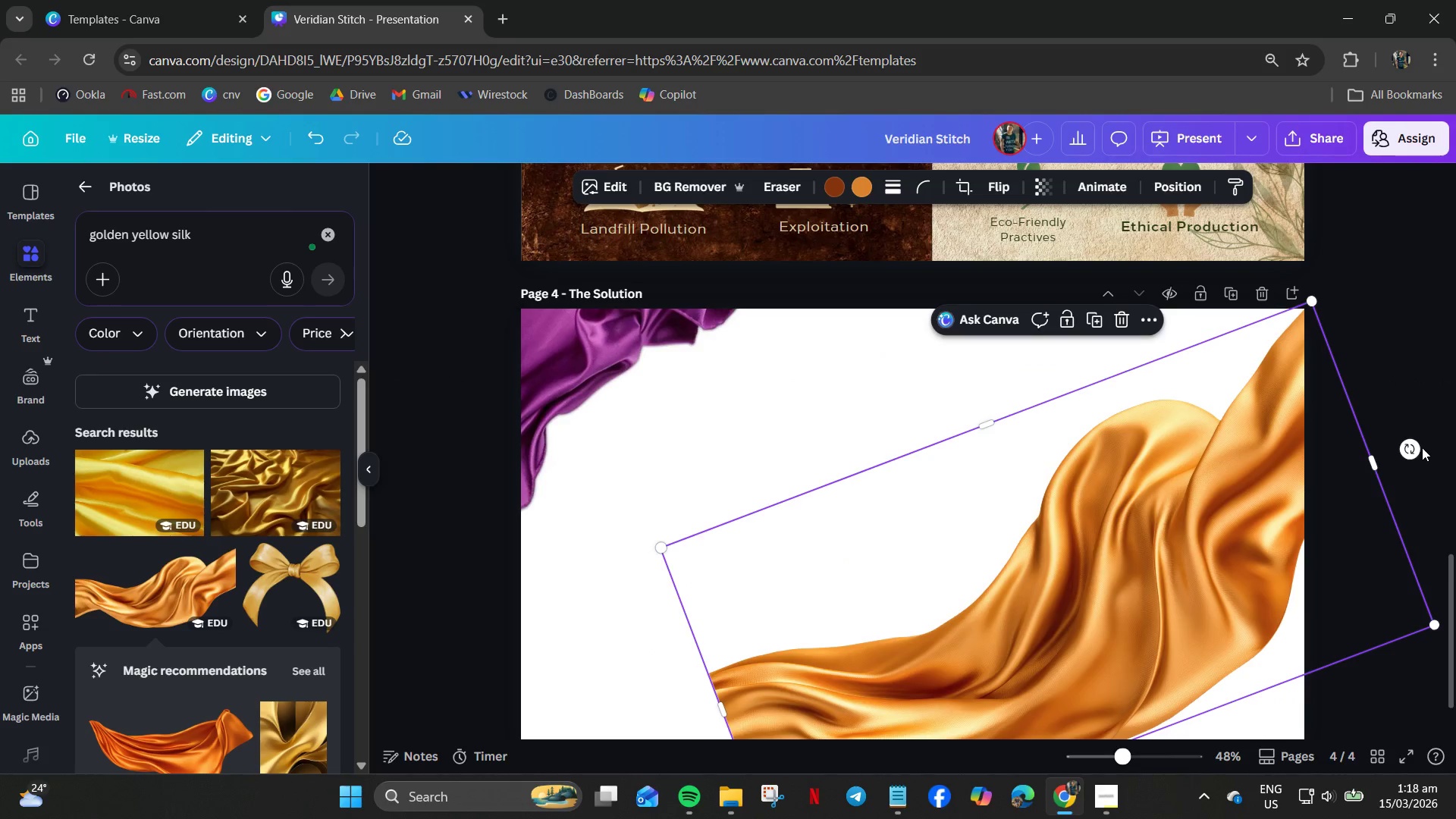 
left_click_drag(start_coordinate=[1417, 445], to_coordinate=[1432, 494])
 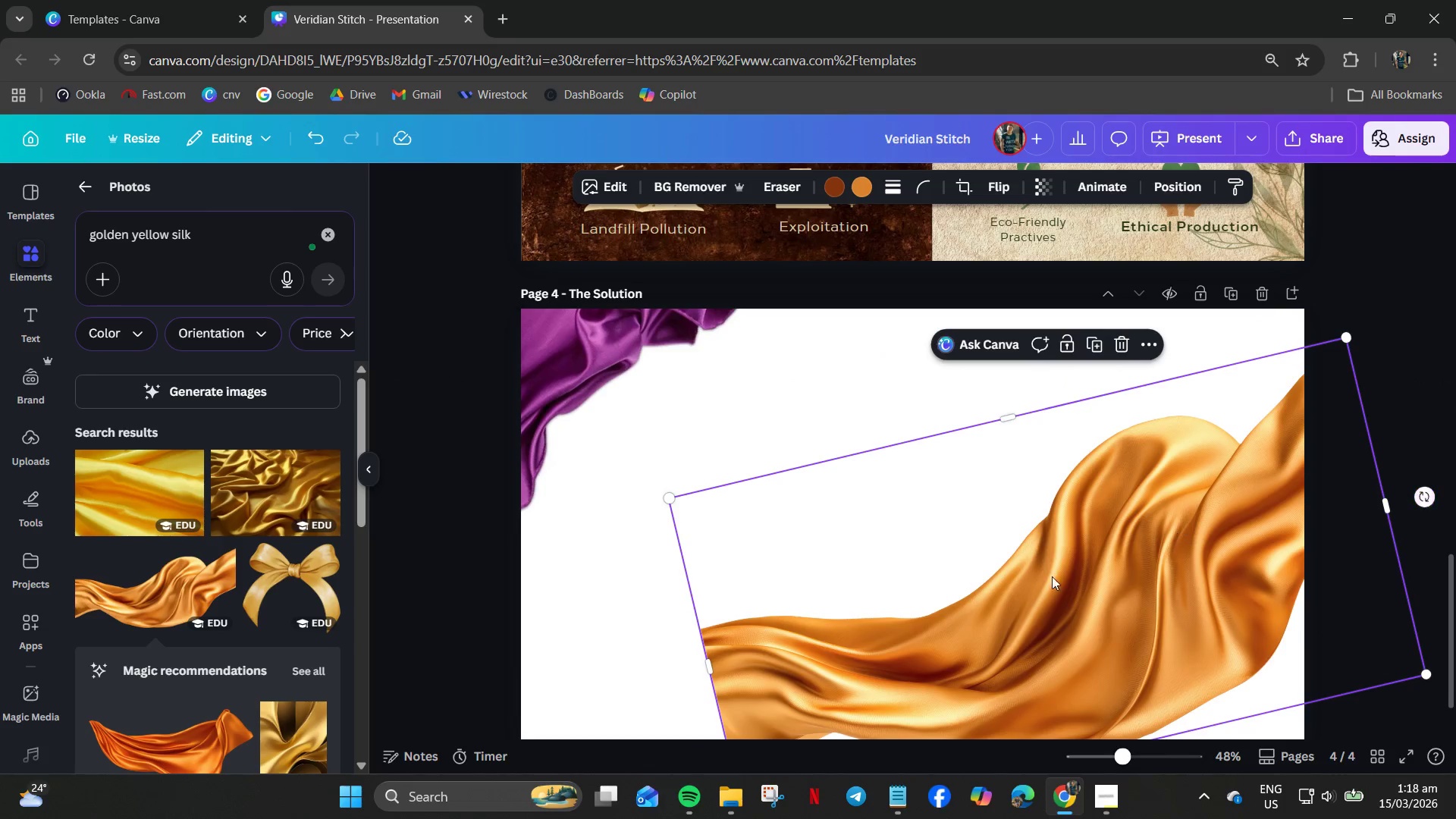 
left_click_drag(start_coordinate=[1044, 582], to_coordinate=[1148, 692])
 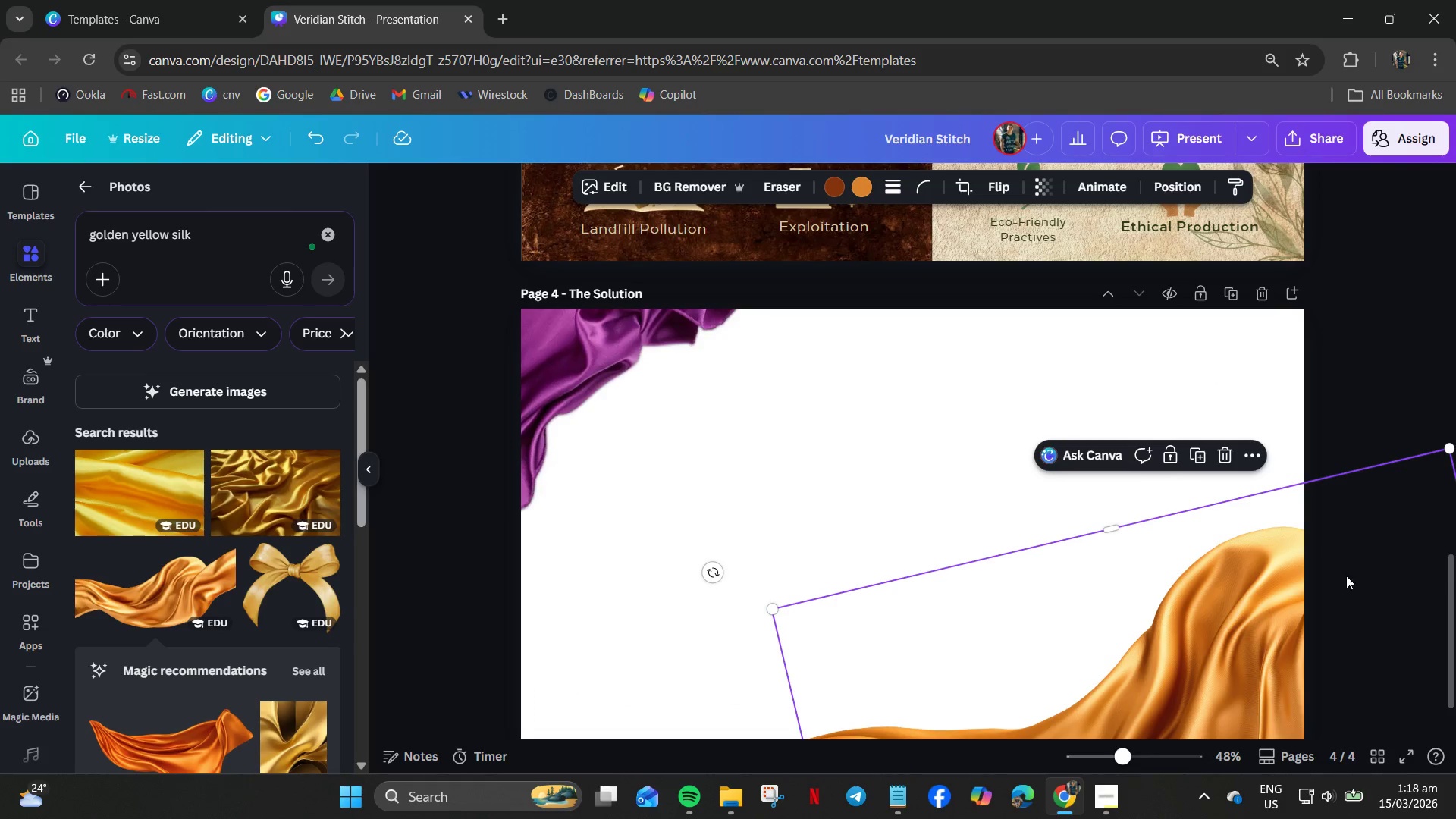 
left_click_drag(start_coordinate=[1270, 629], to_coordinate=[1159, 634])
 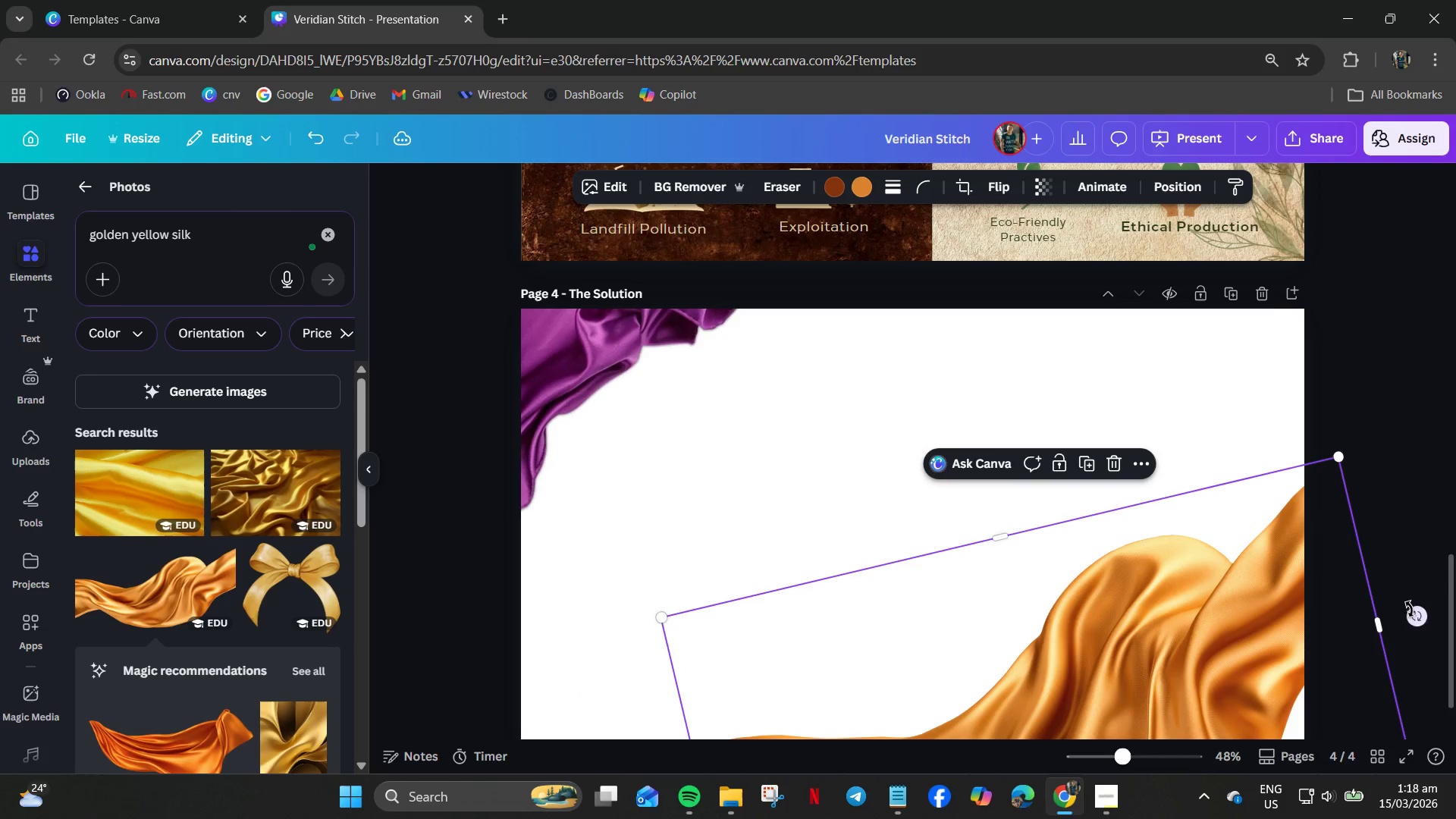 
left_click_drag(start_coordinate=[1410, 609], to_coordinate=[1385, 572])
 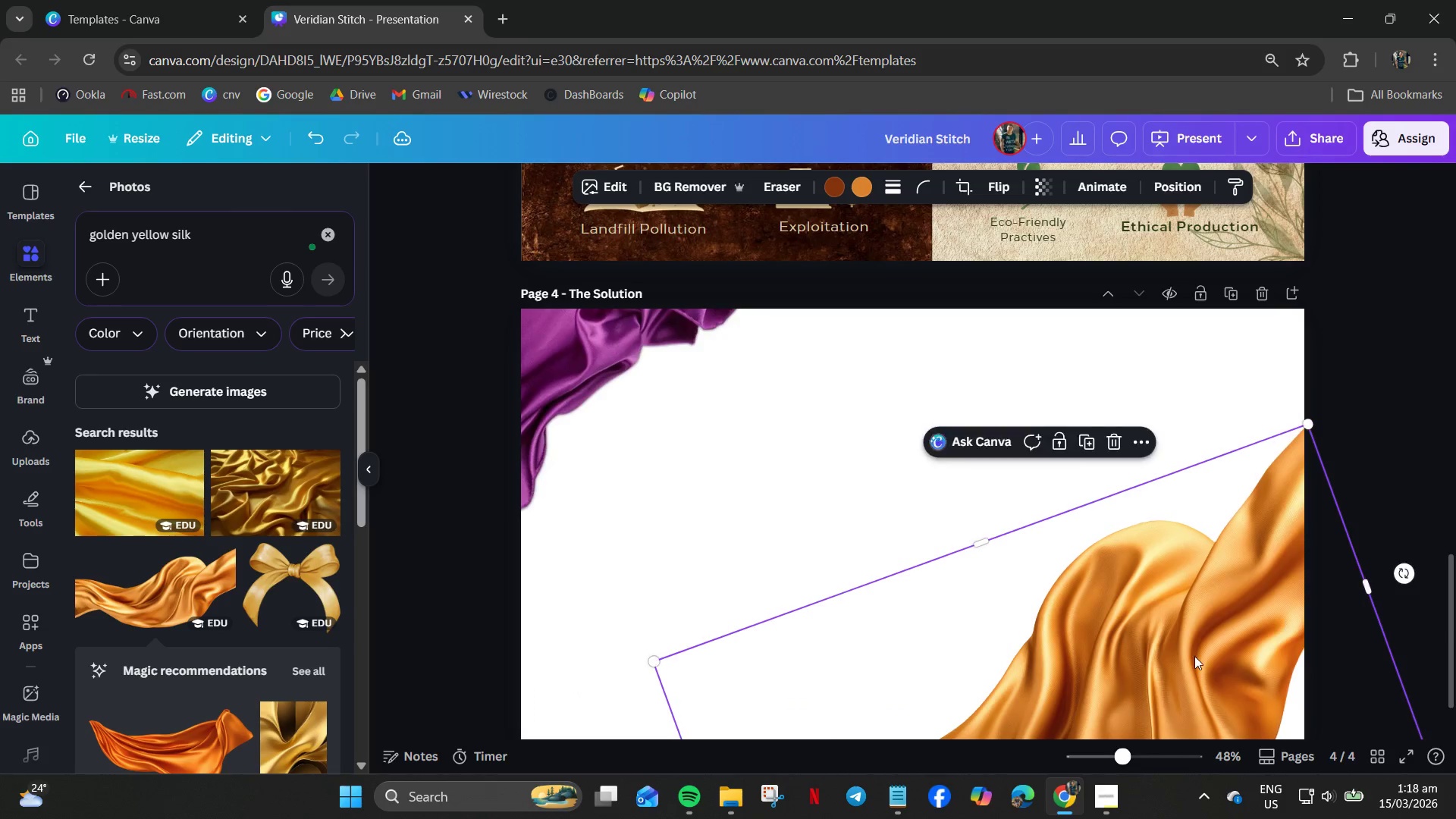 
left_click_drag(start_coordinate=[1193, 657], to_coordinate=[1385, 629])
 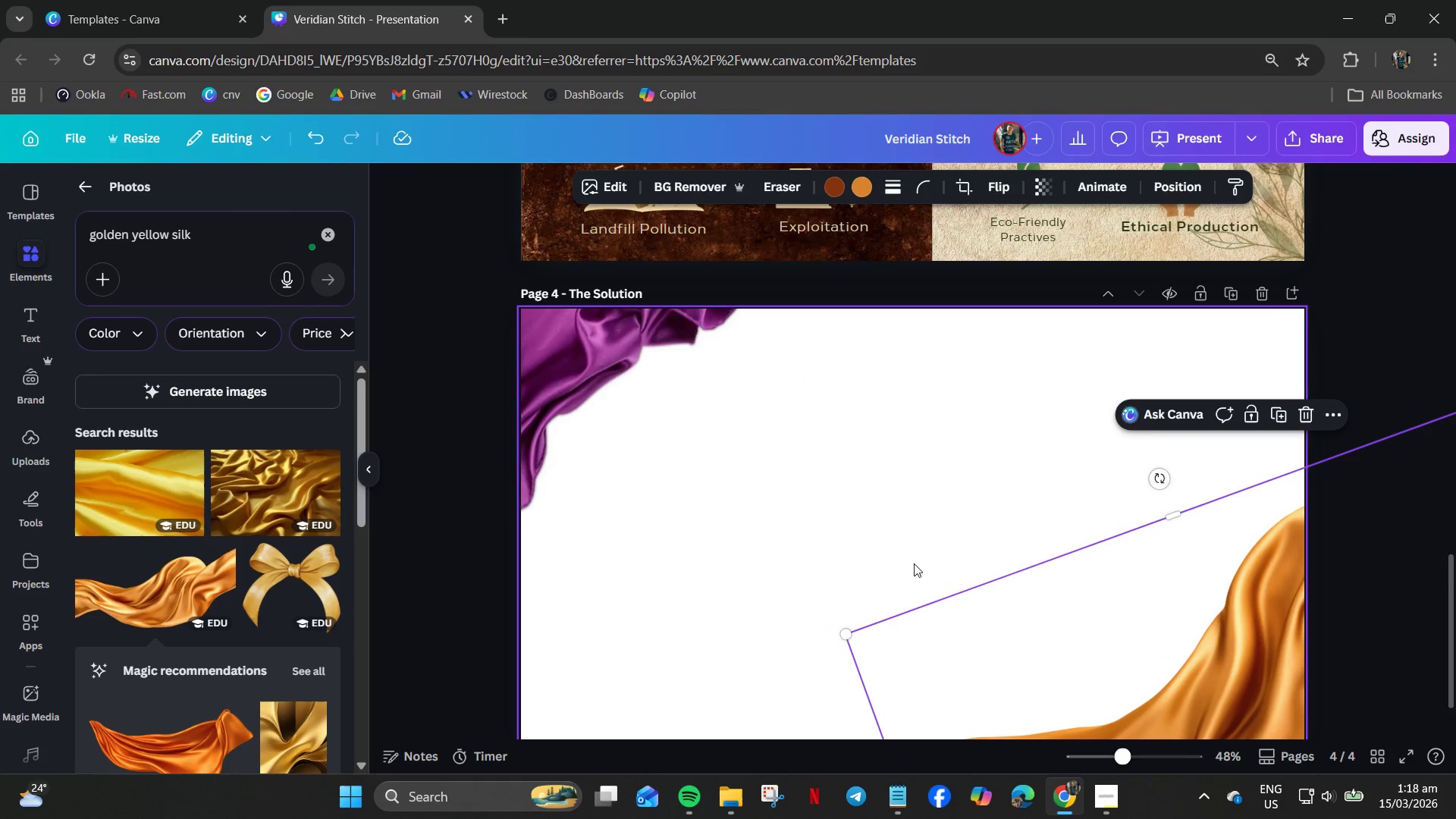 
left_click([901, 553])
 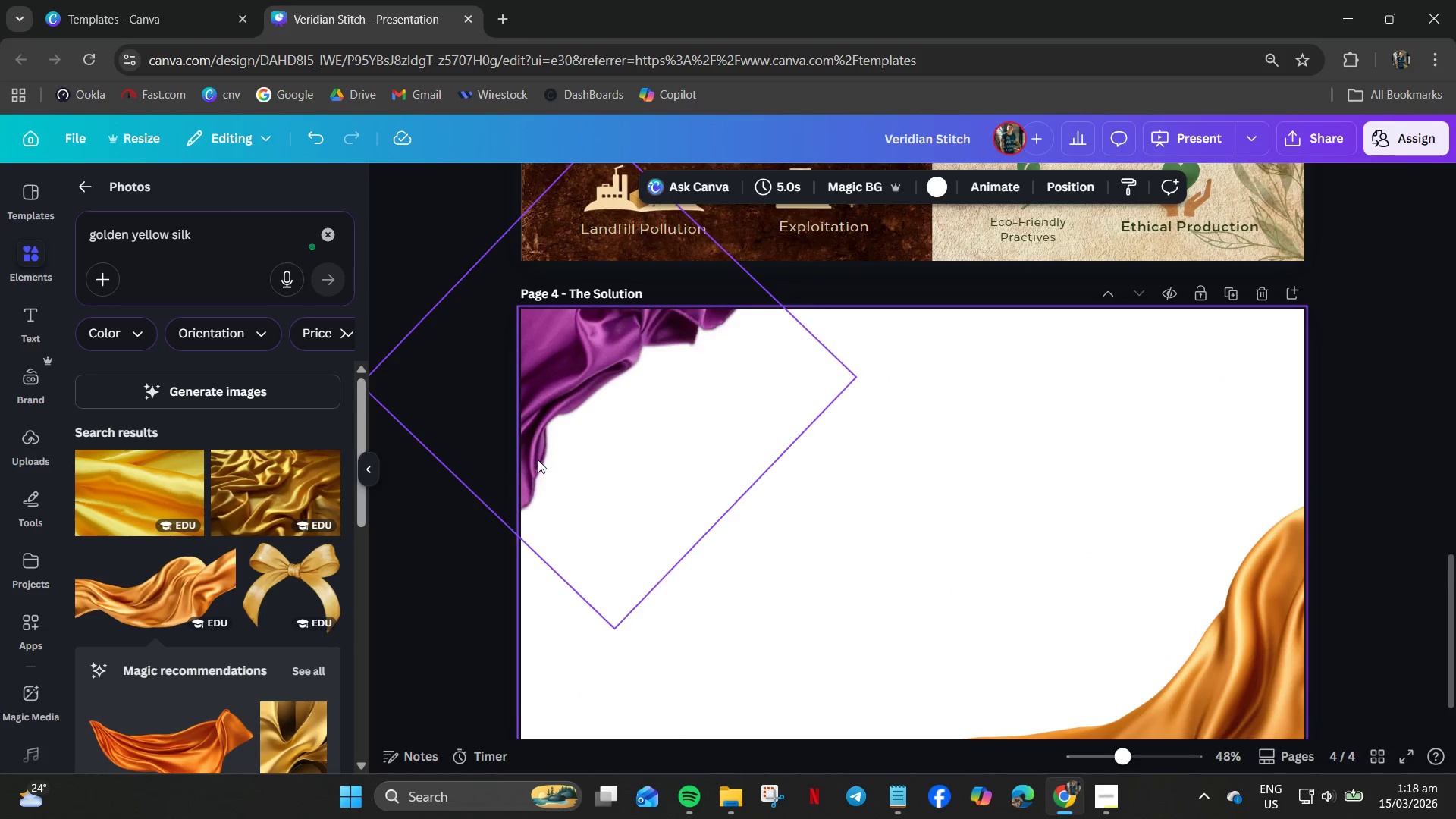 
left_click_drag(start_coordinate=[435, 411], to_coordinate=[1430, 815])
 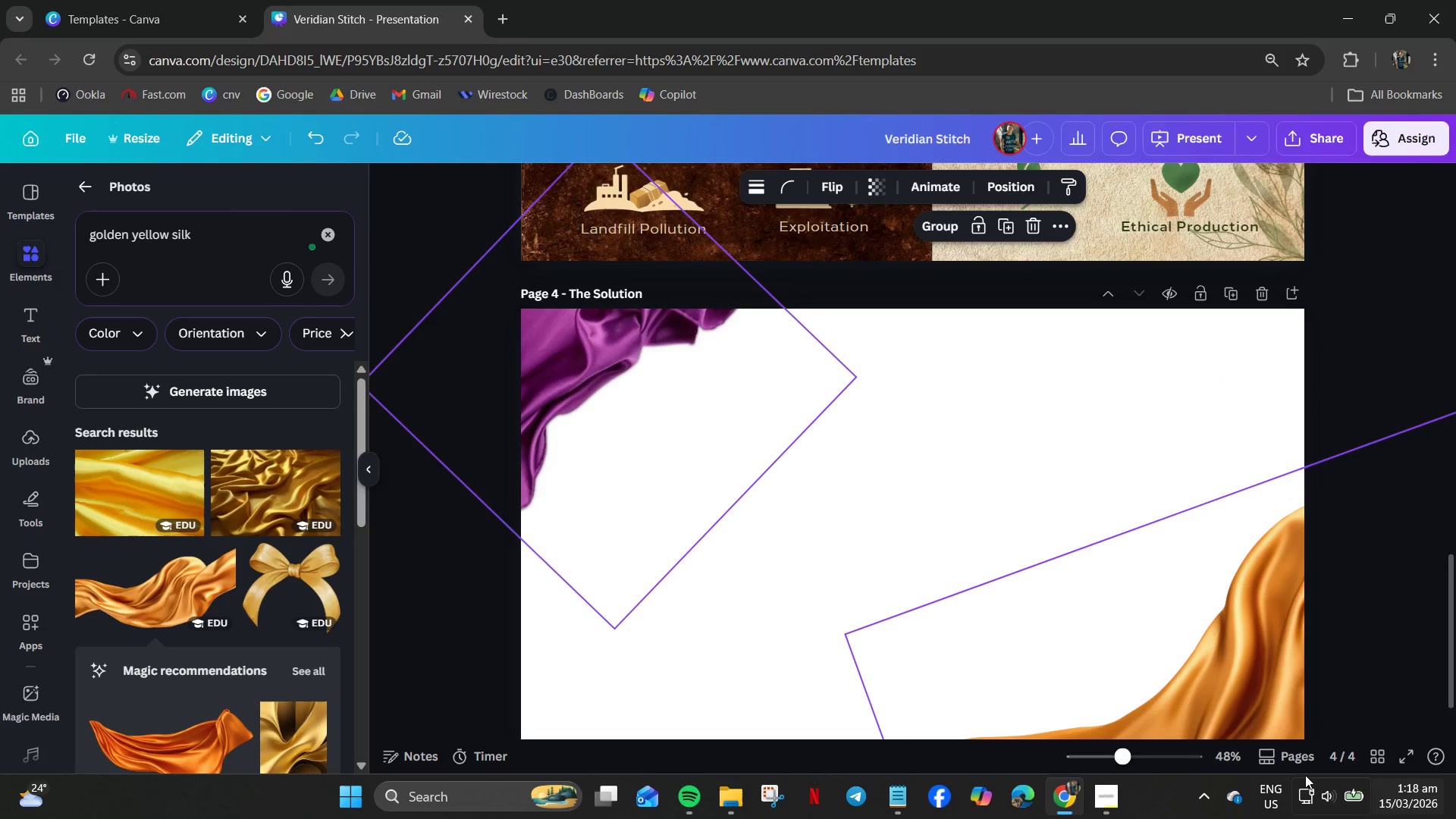 
right_click([1268, 760])
 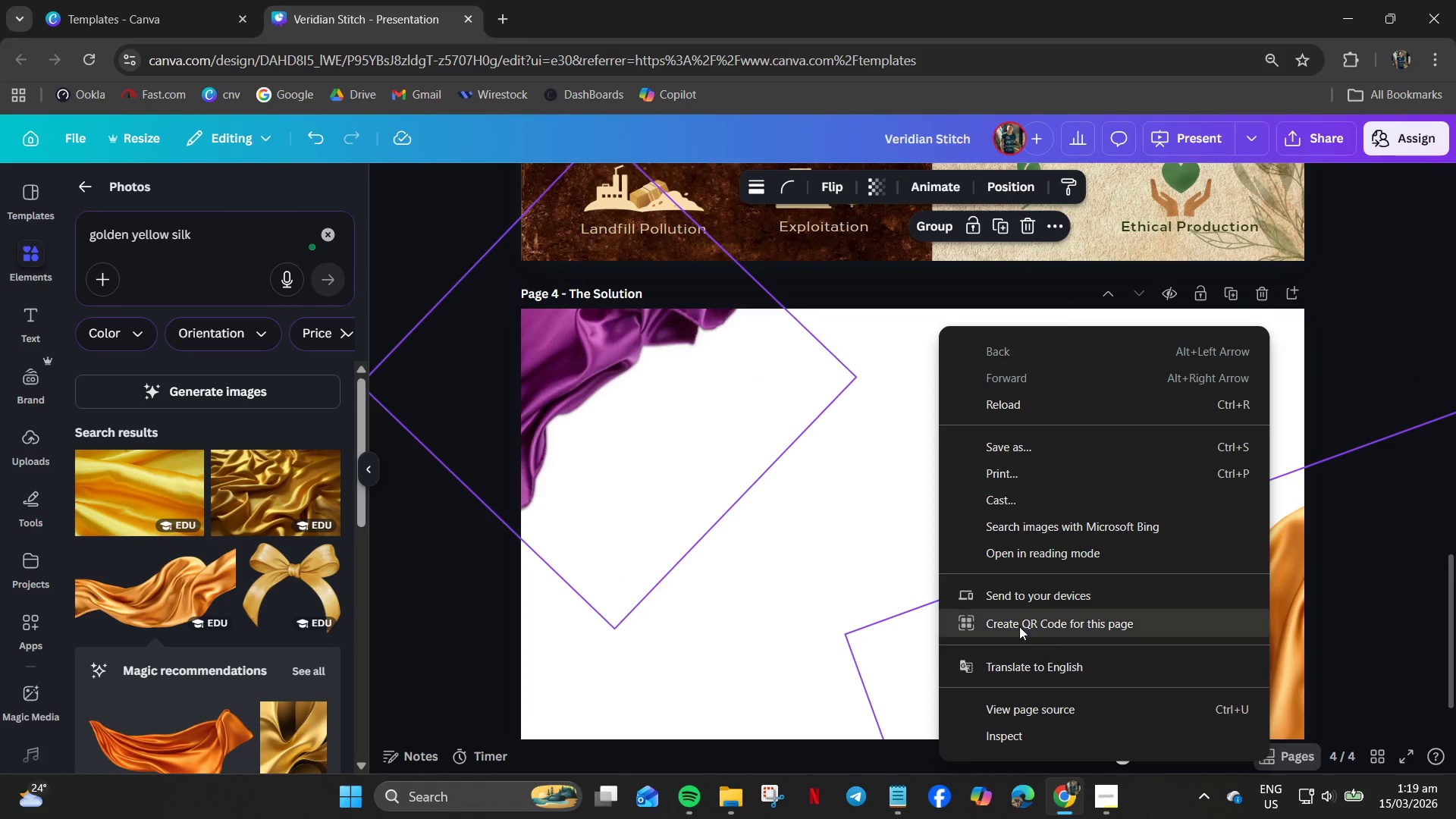 
left_click([846, 521])
 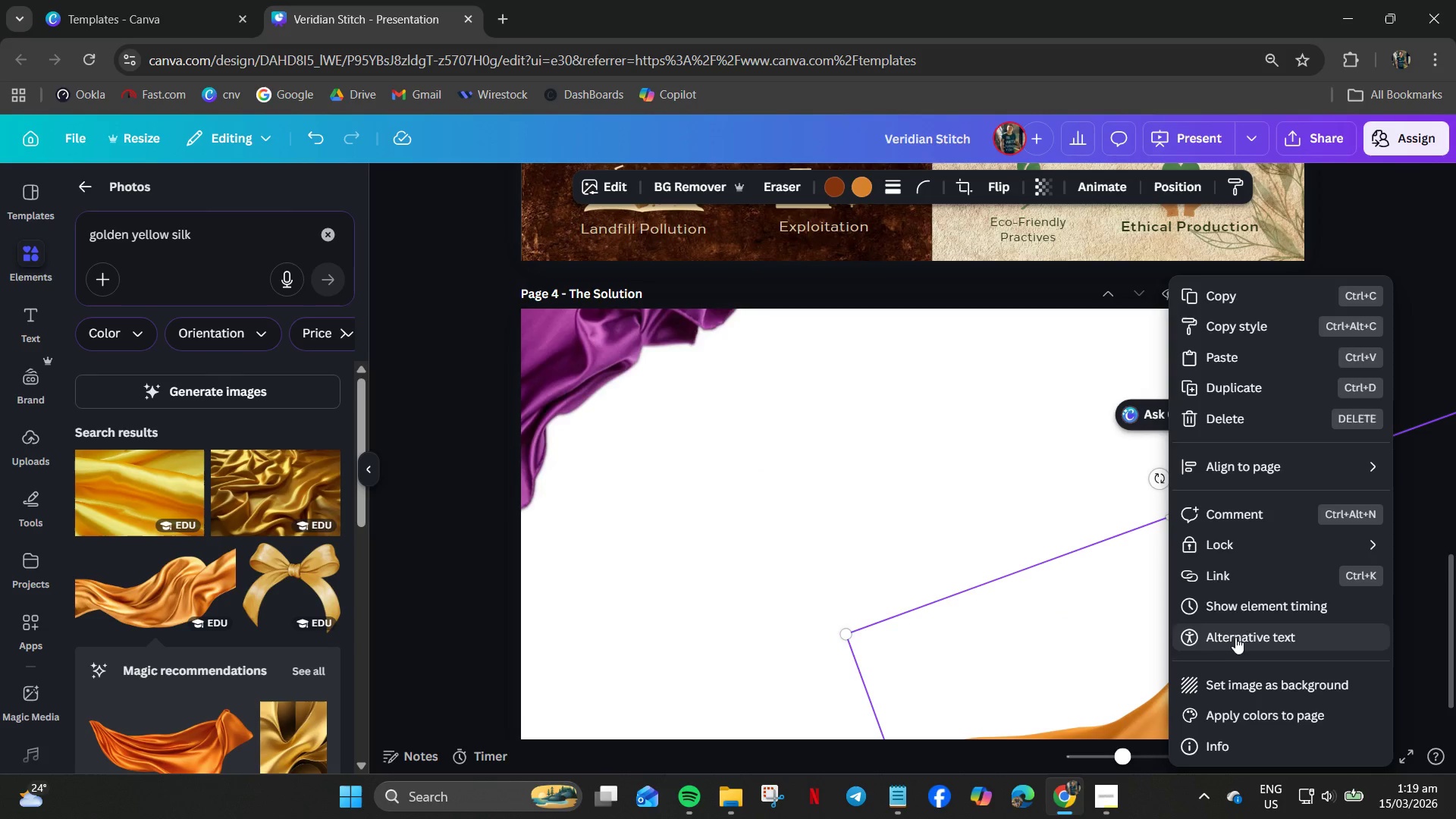 
left_click([1222, 553])
 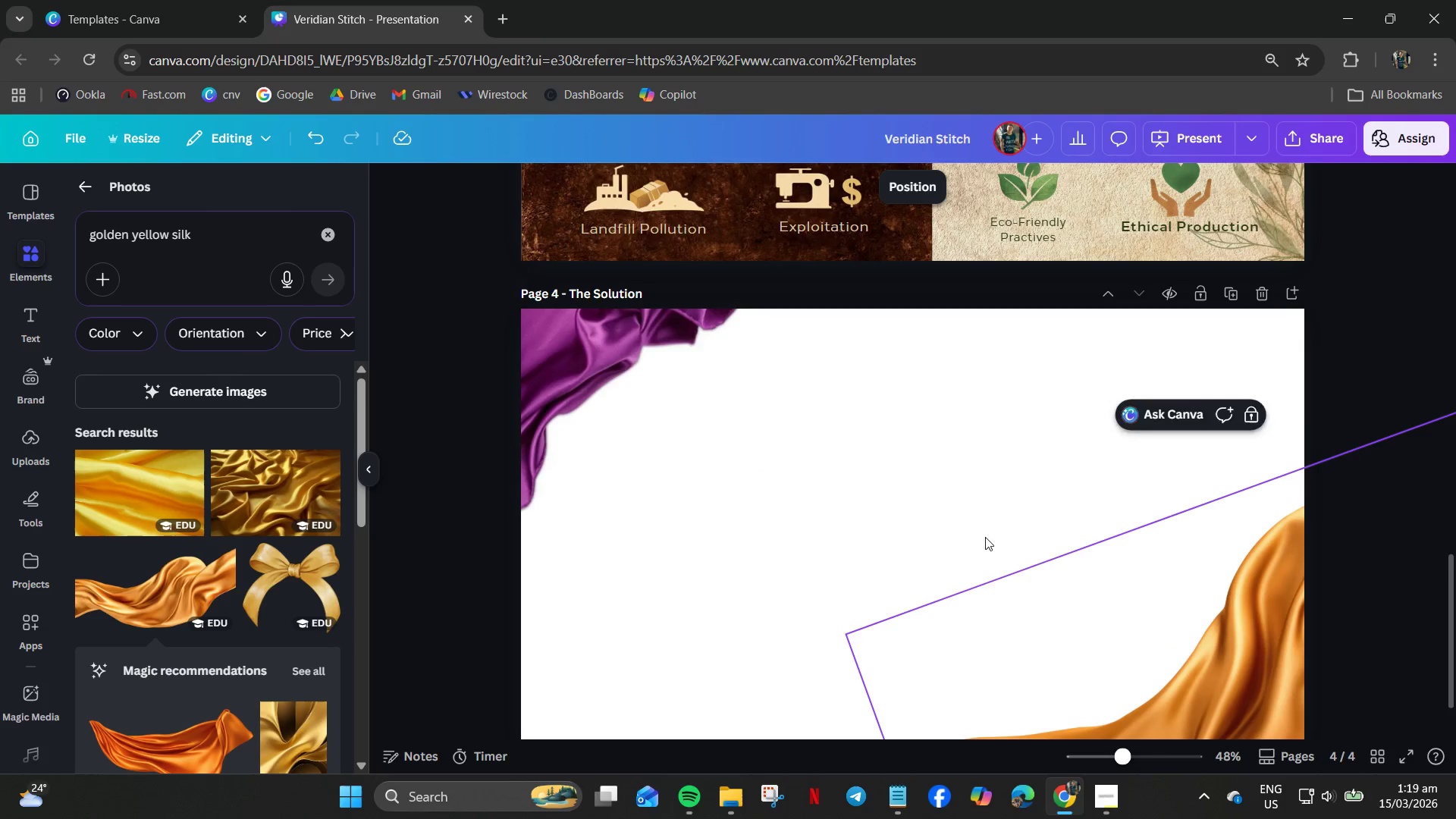 
left_click([624, 412])
 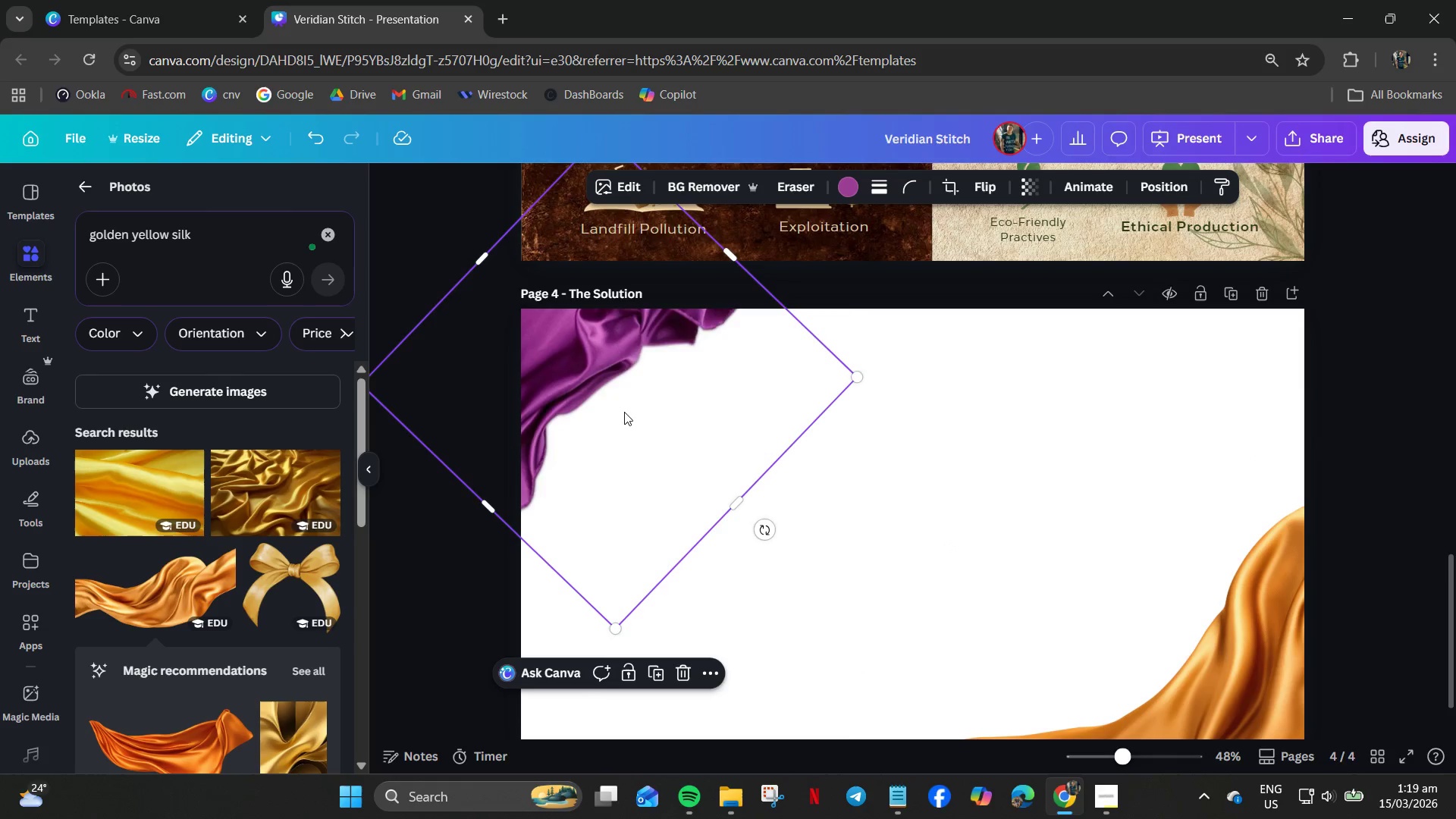 
right_click([623, 412])
 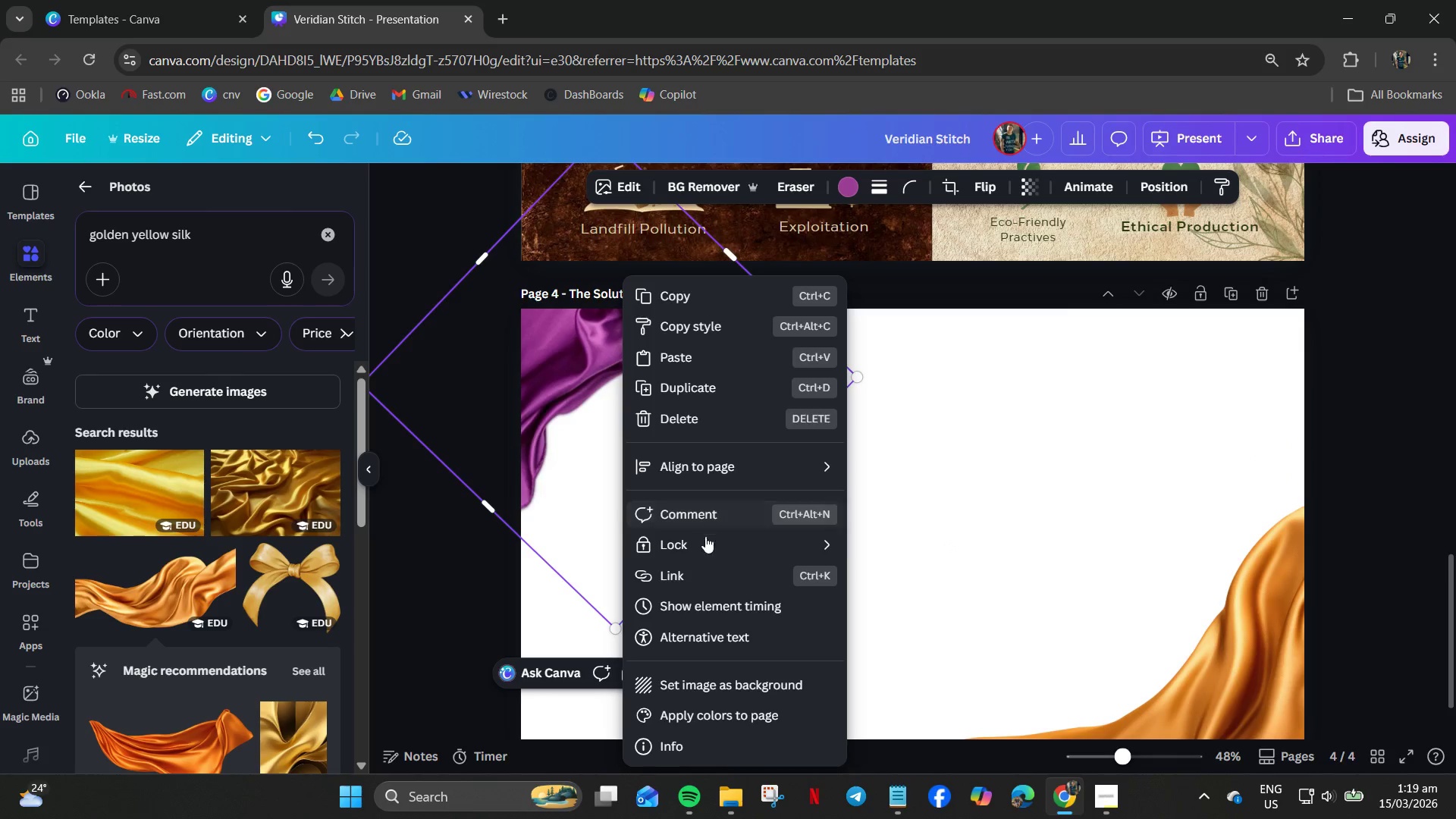 
left_click([697, 544])
 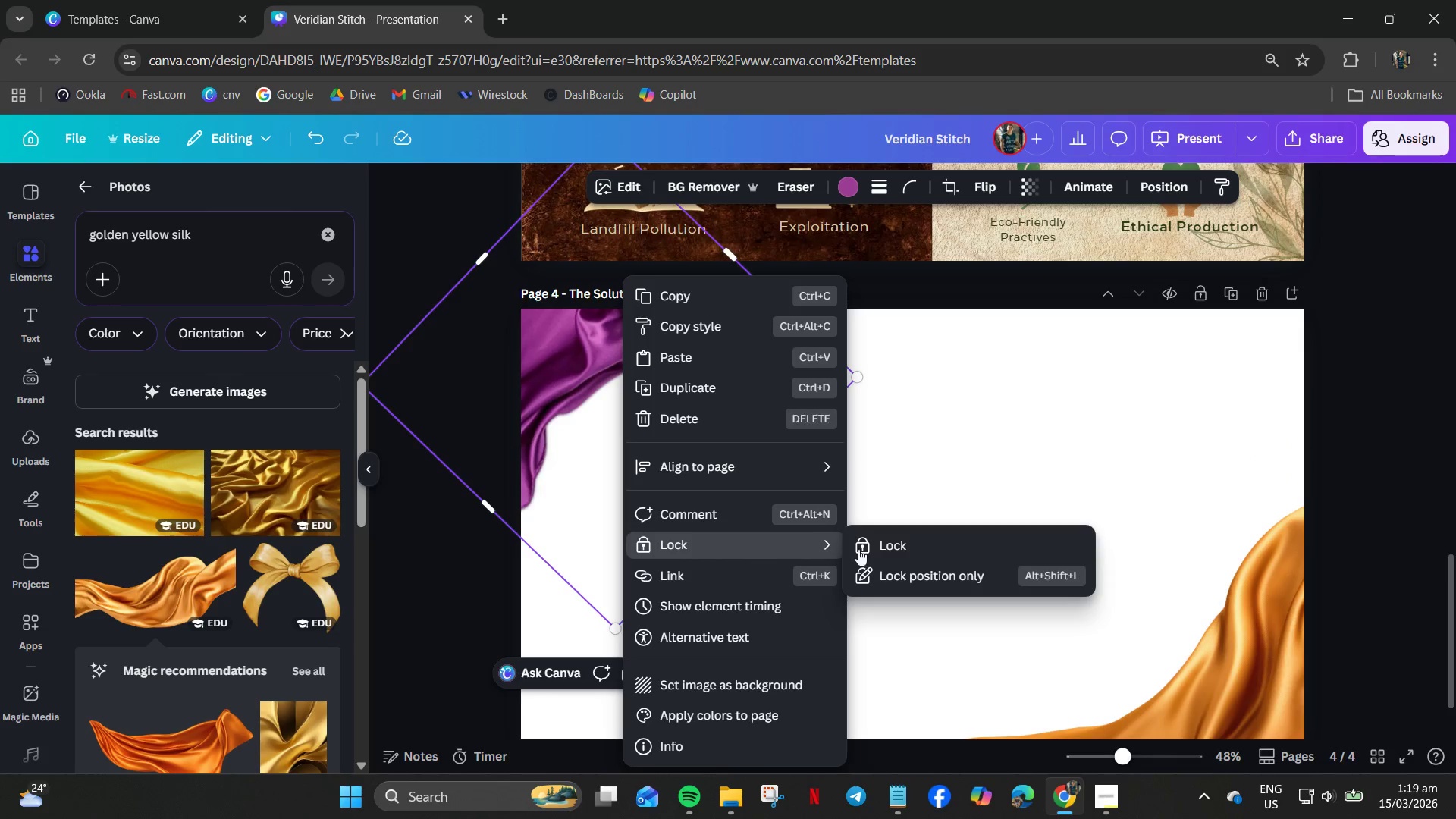 
left_click([892, 549])
 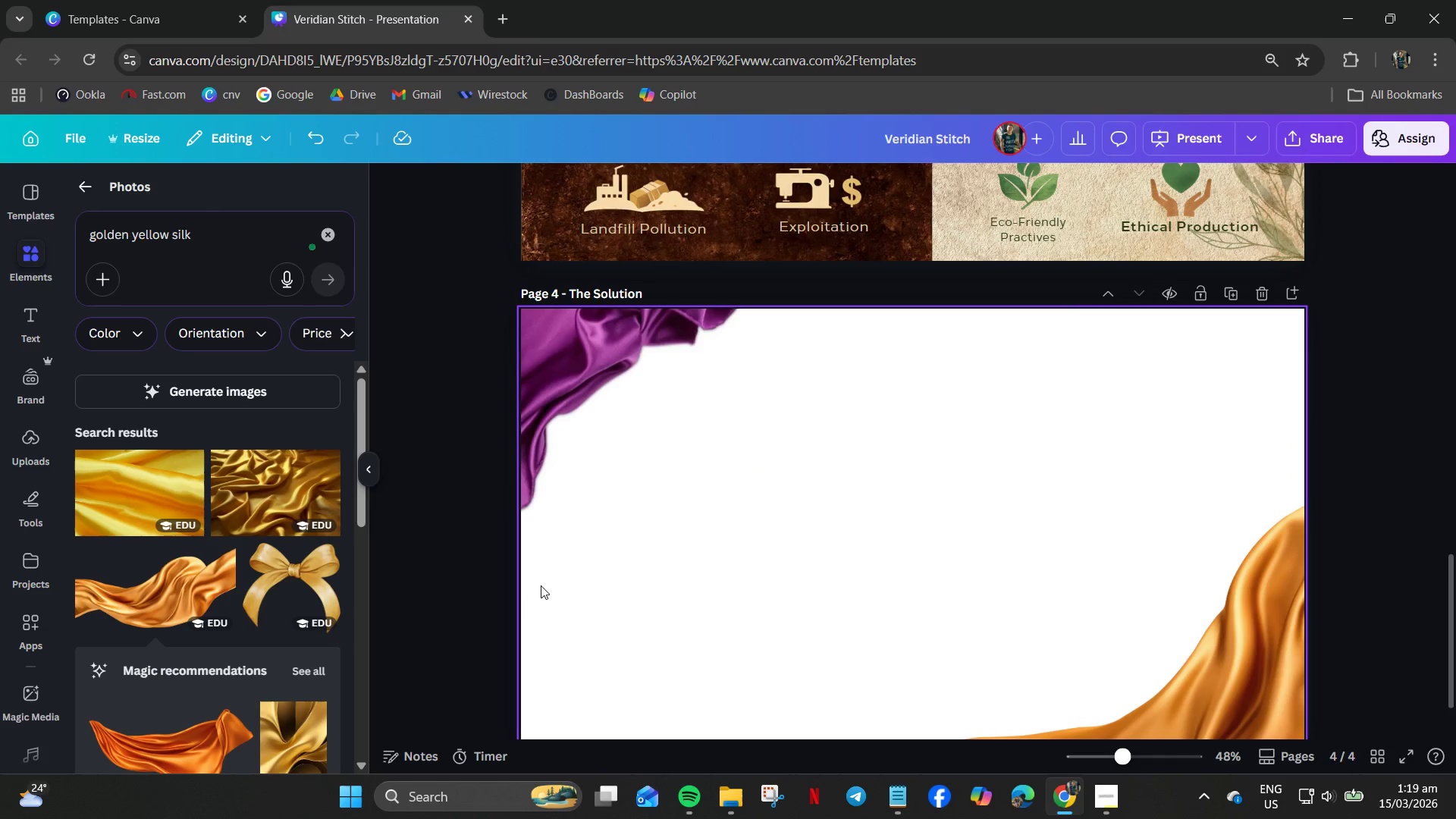 
wait(8.52)
 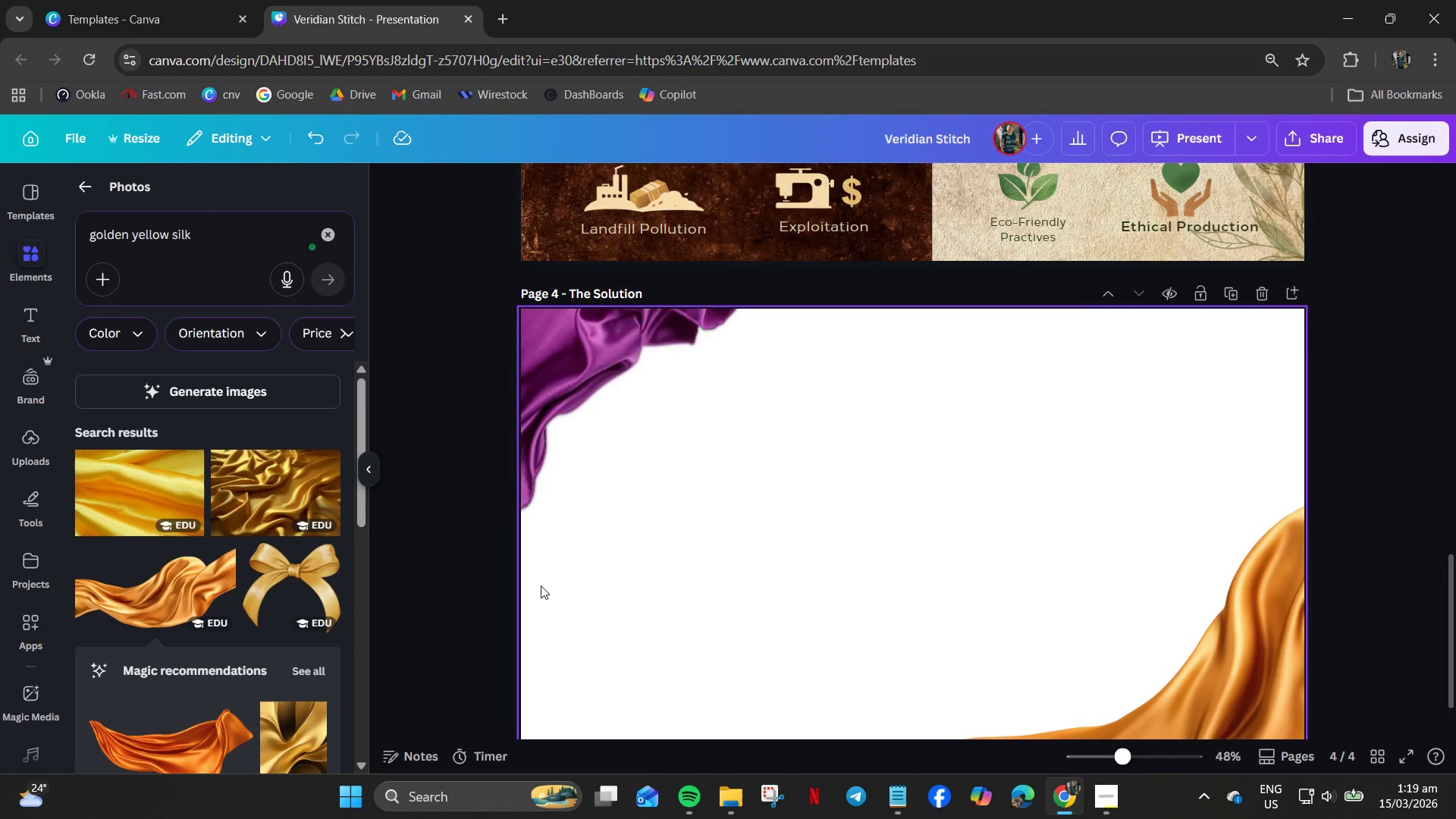 
left_click_drag(start_coordinate=[169, 234], to_coordinate=[39, 254])
 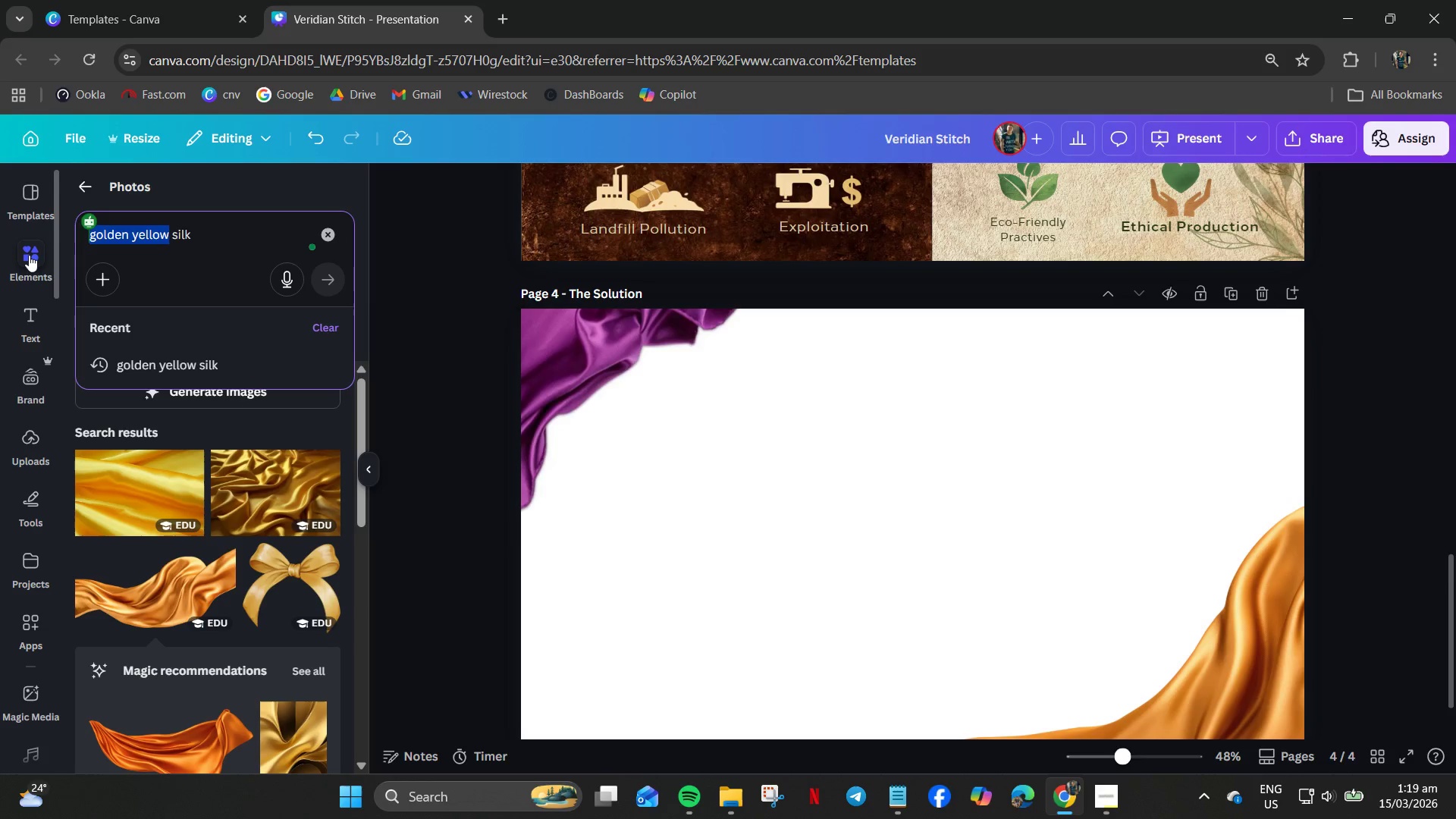 
type(deep purple)
 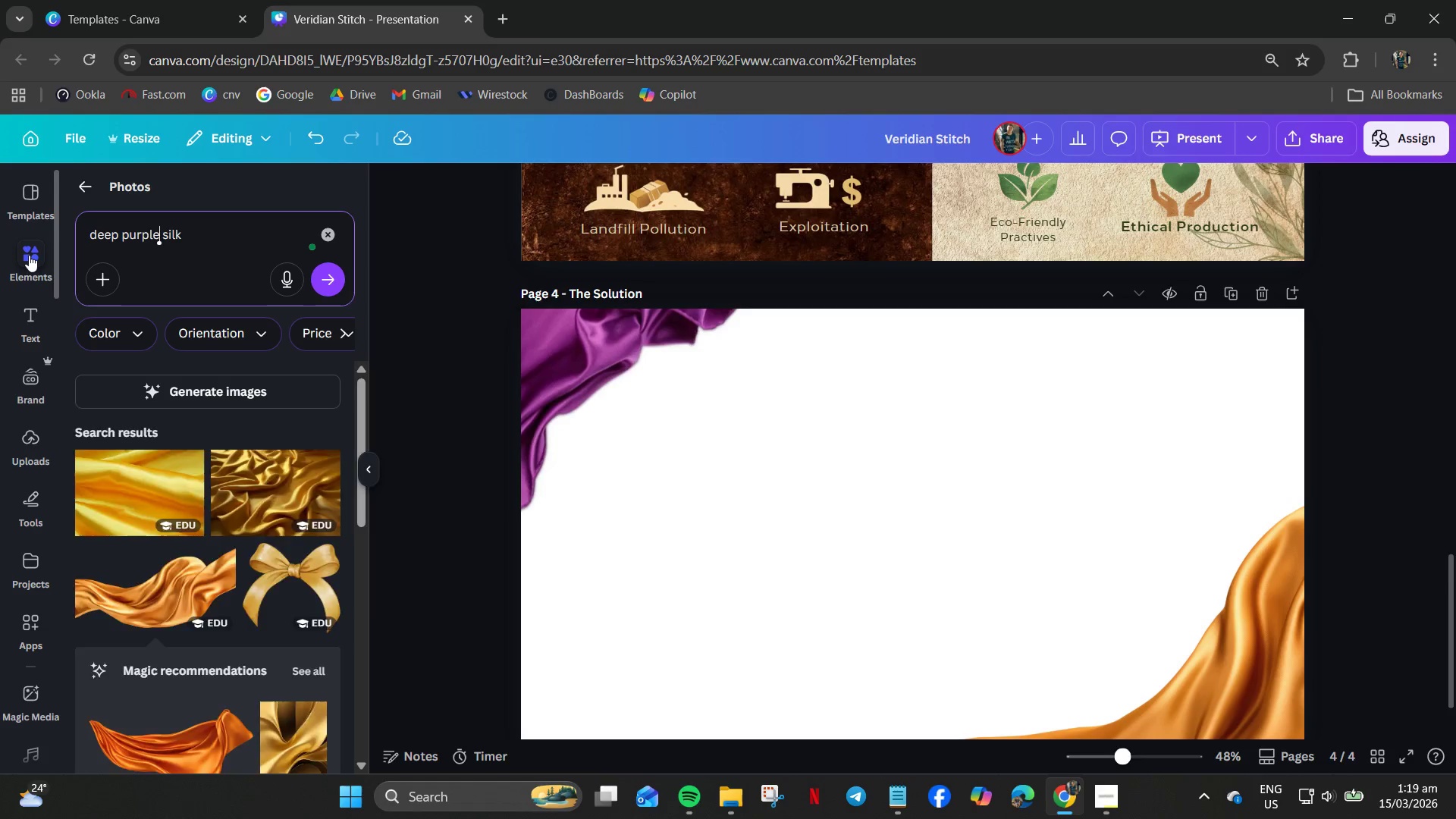 
key(Enter)
 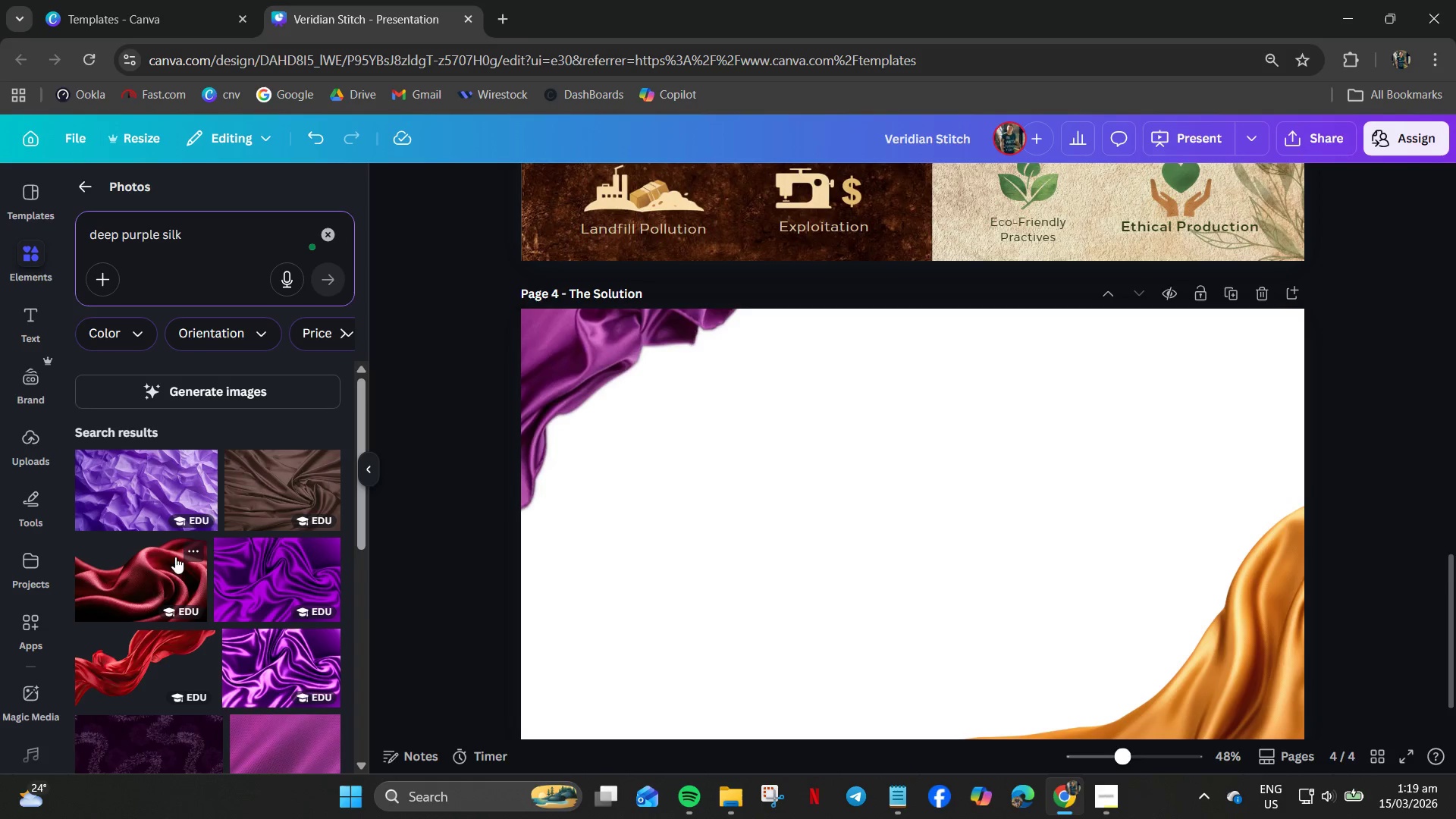 
scroll: coordinate [187, 557], scroll_direction: down, amount: 34.0
 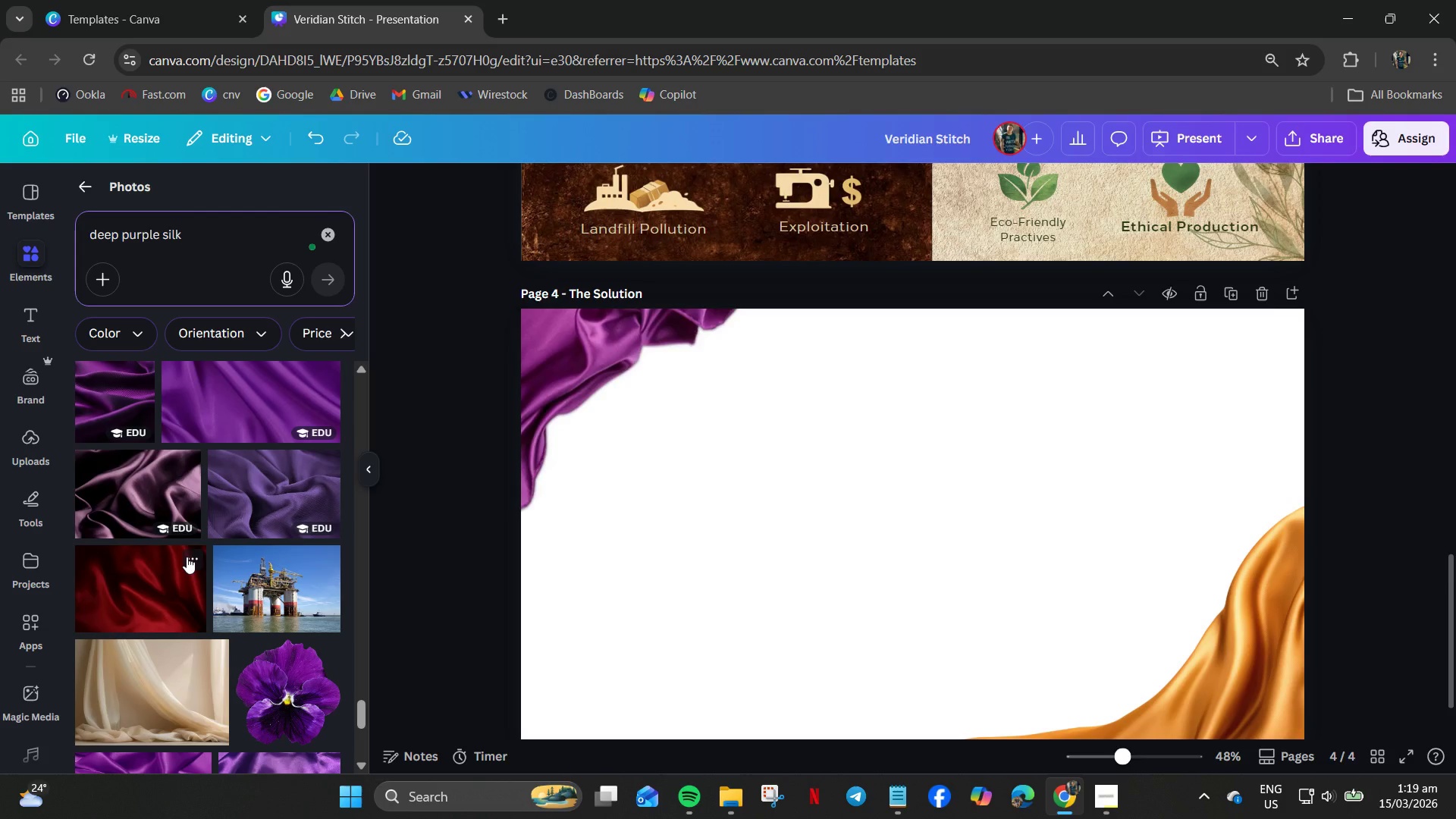 
scroll: coordinate [186, 557], scroll_direction: down, amount: 24.0
 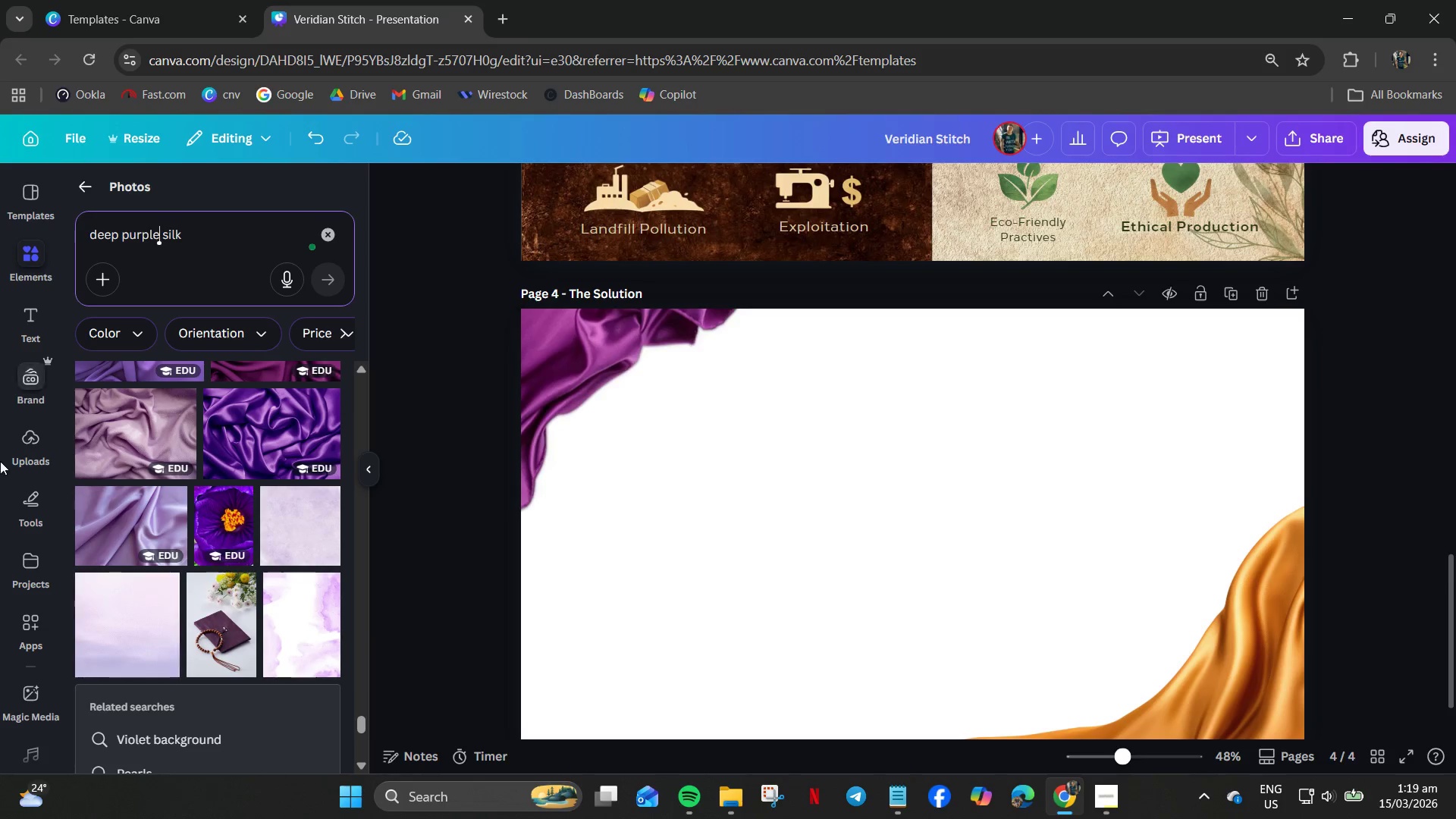 
left_click([29, 464])
 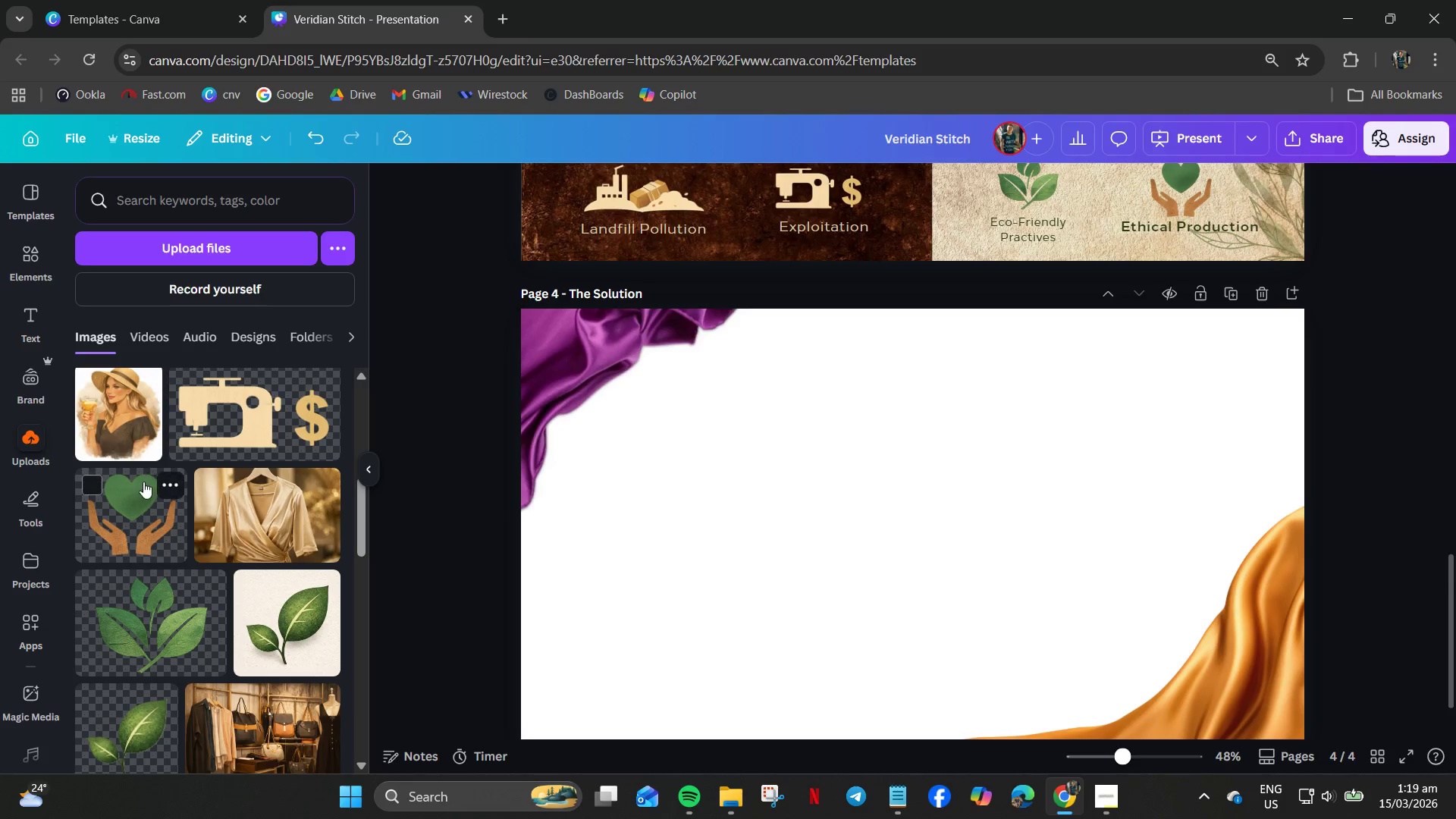 
scroll: coordinate [158, 496], scroll_direction: down, amount: 4.0
 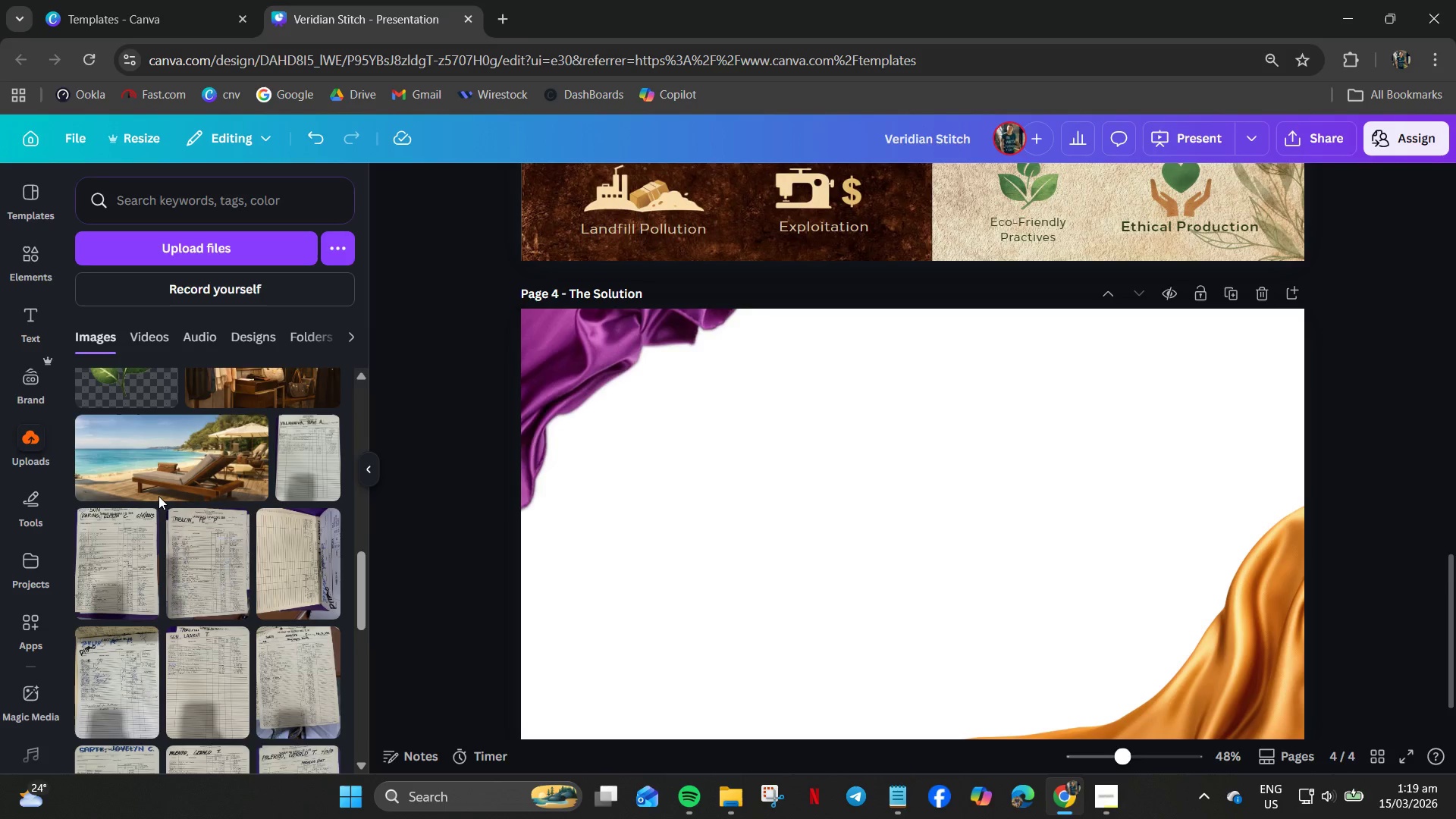 
scroll: coordinate [156, 496], scroll_direction: up, amount: 5.0
 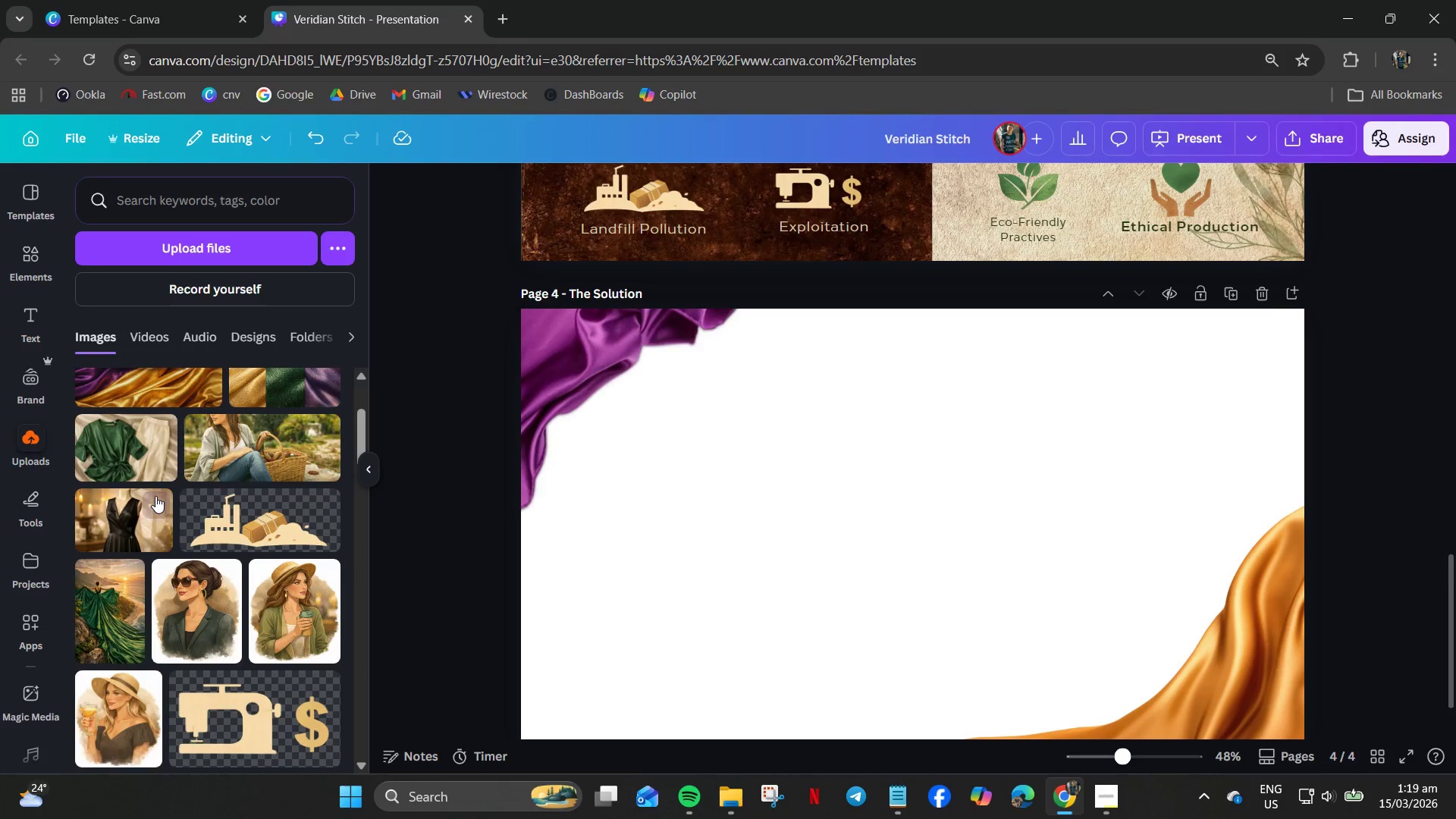 
scroll: coordinate [155, 496], scroll_direction: down, amount: 3.0
 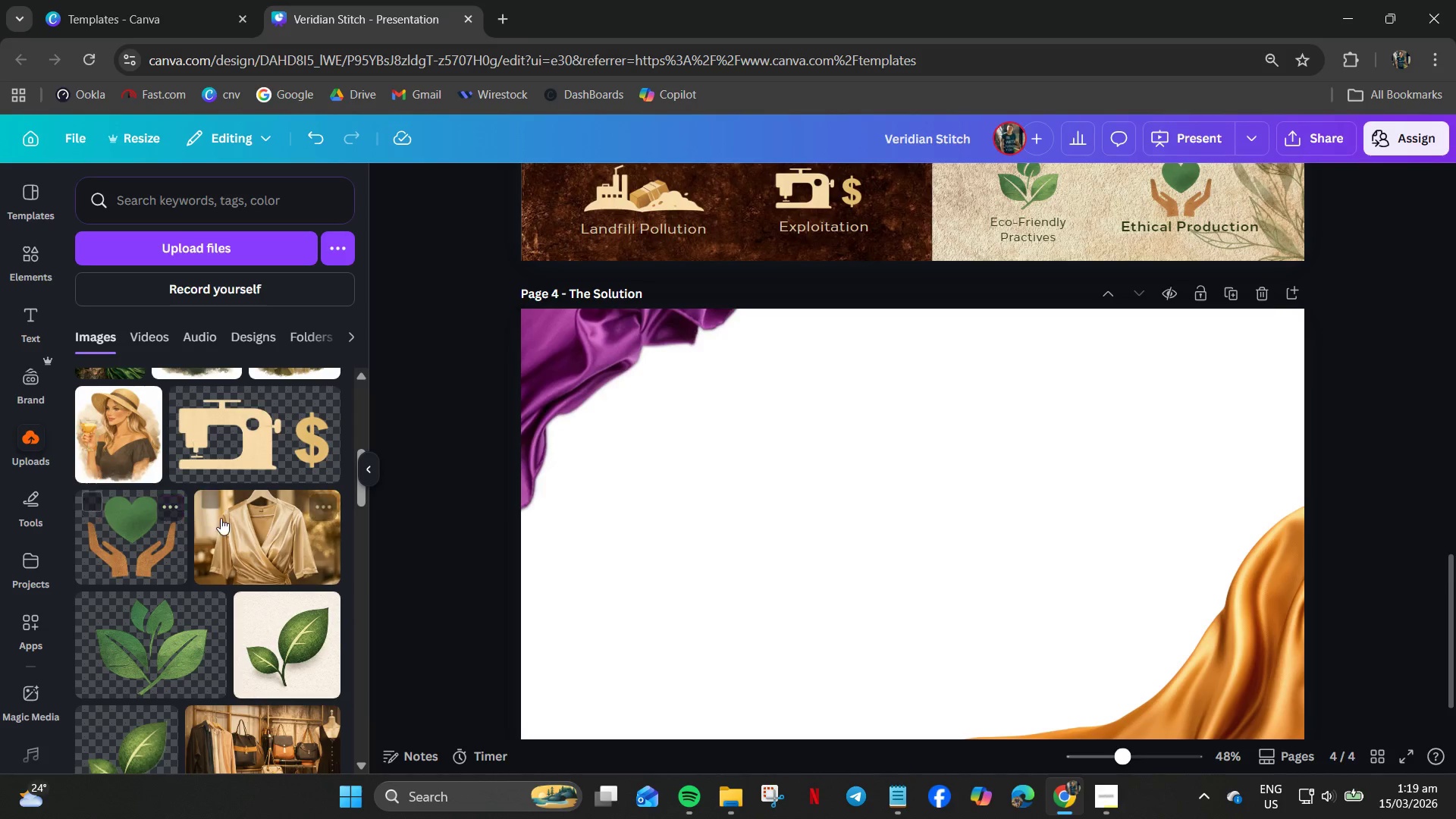 
left_click([228, 521])
 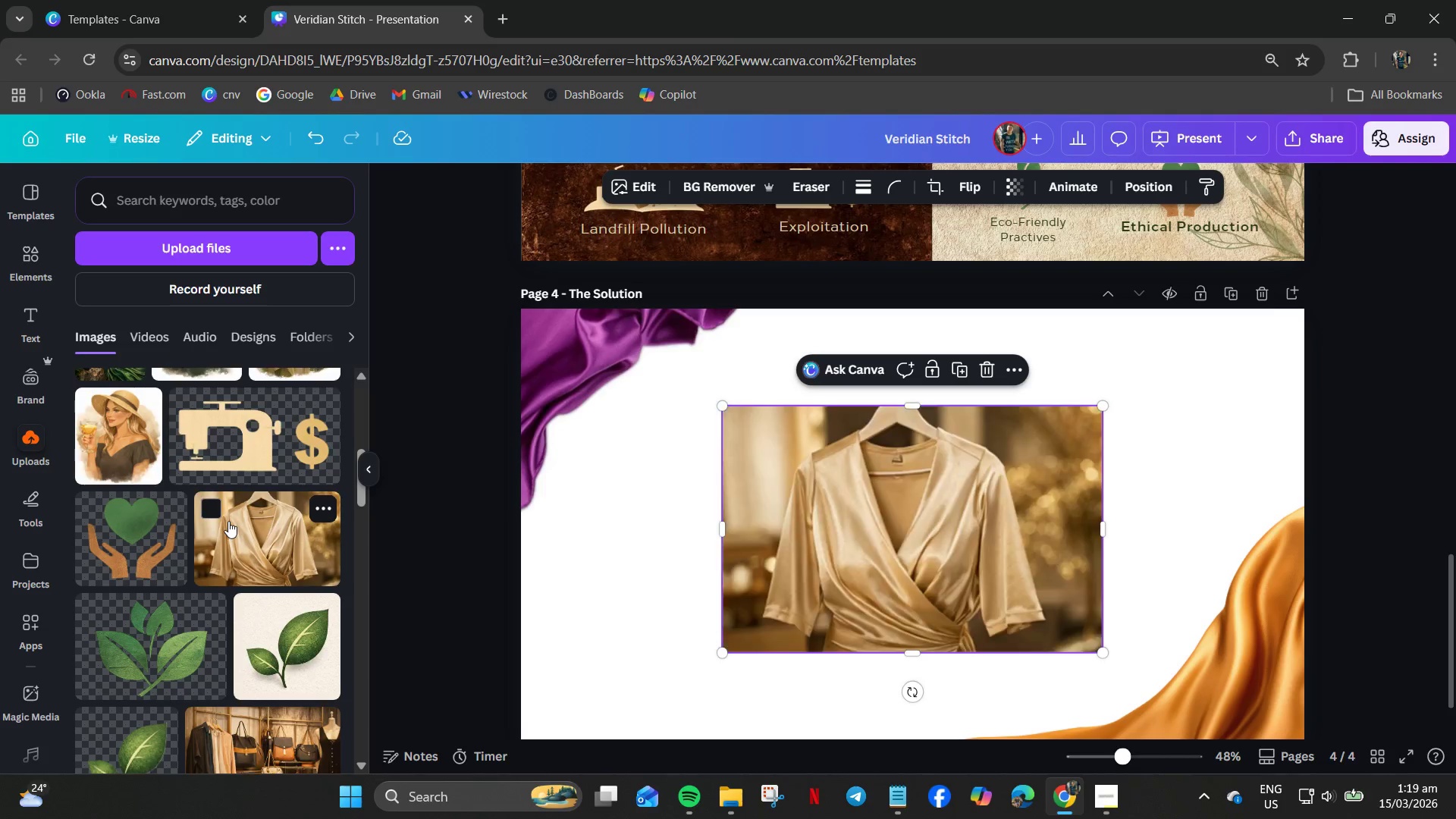 
scroll: coordinate [228, 521], scroll_direction: up, amount: 3.0
 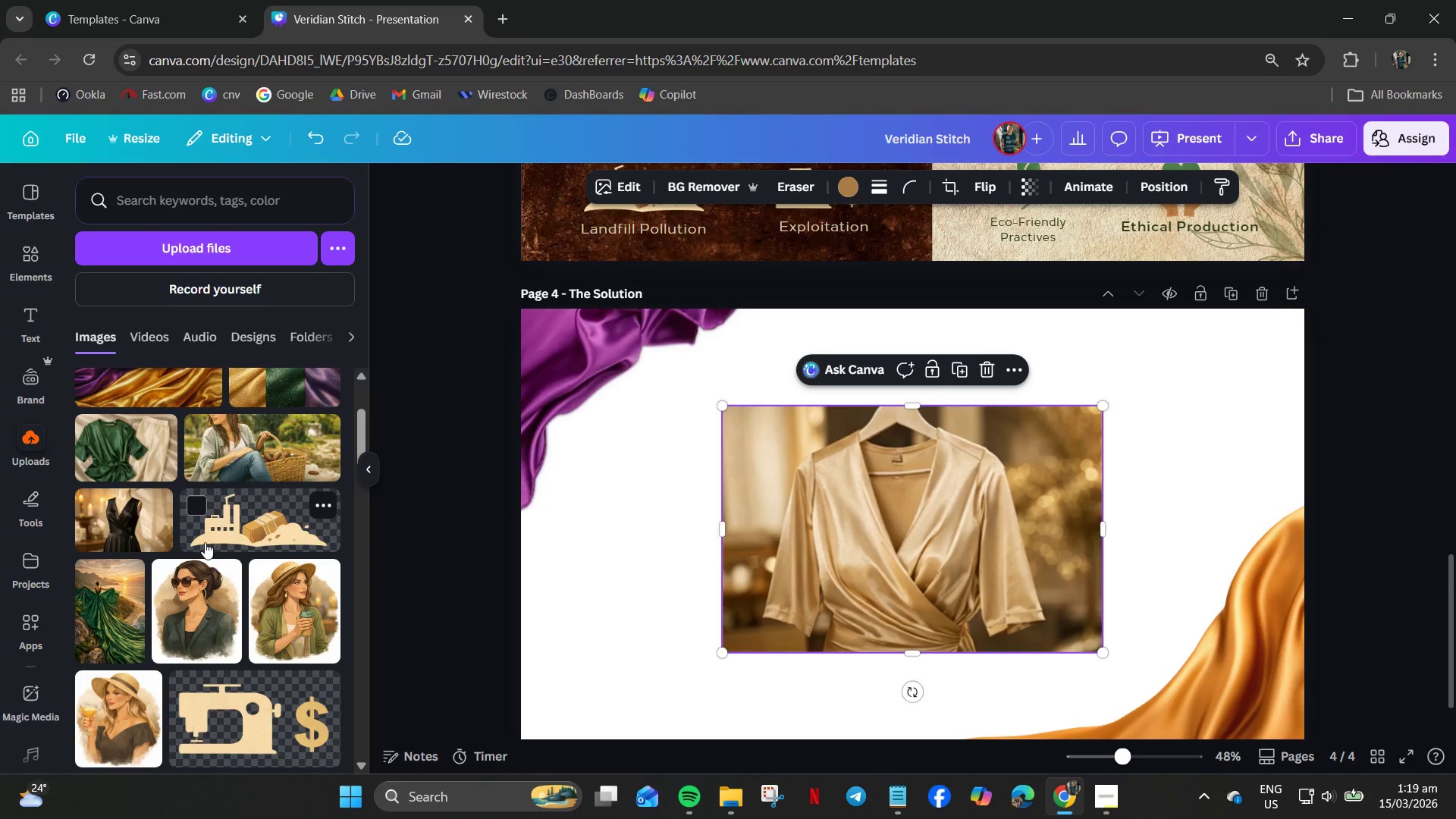 
left_click([123, 535])
 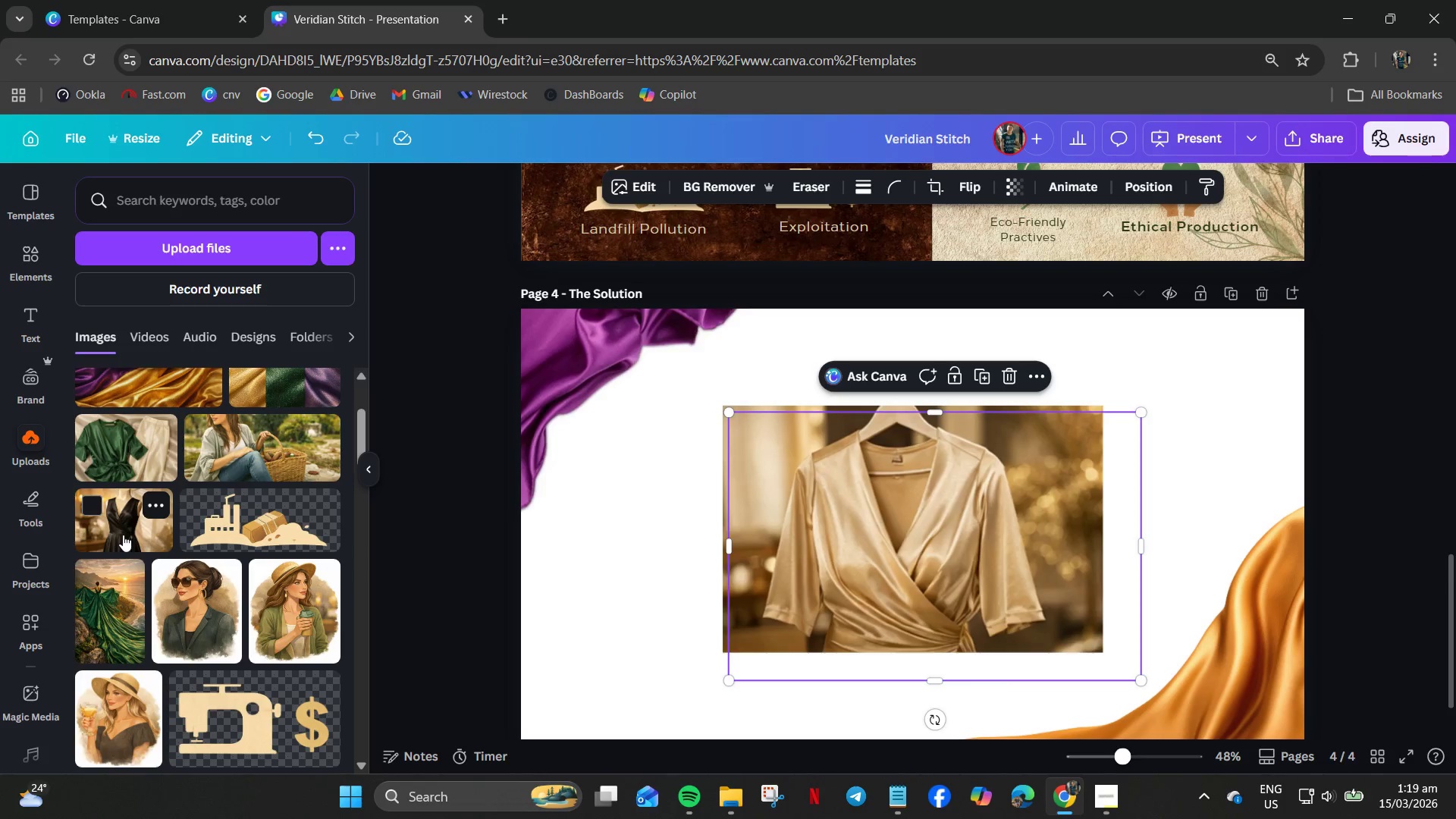 
scroll: coordinate [123, 533], scroll_direction: up, amount: 2.0
 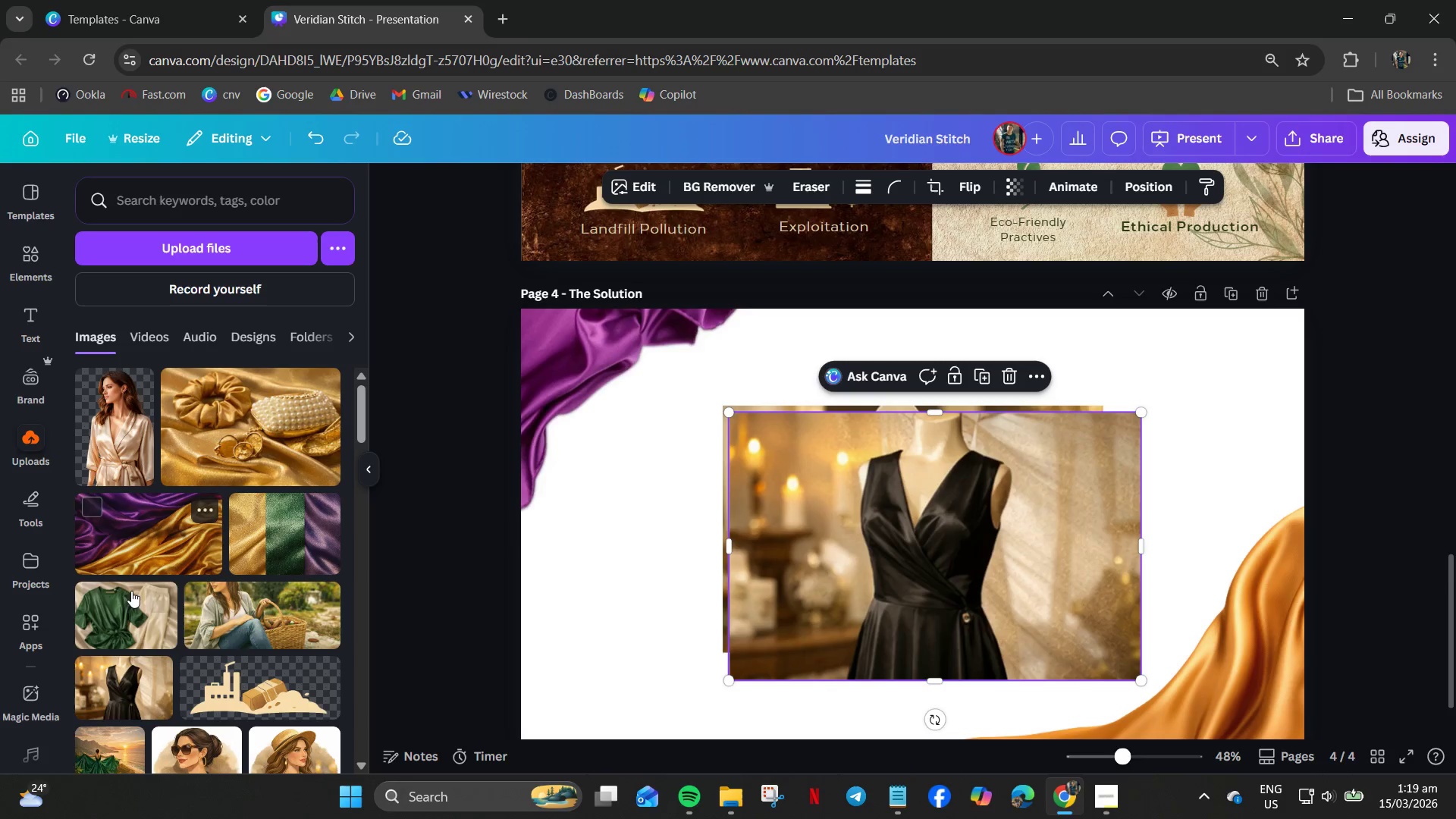 
left_click([131, 591])
 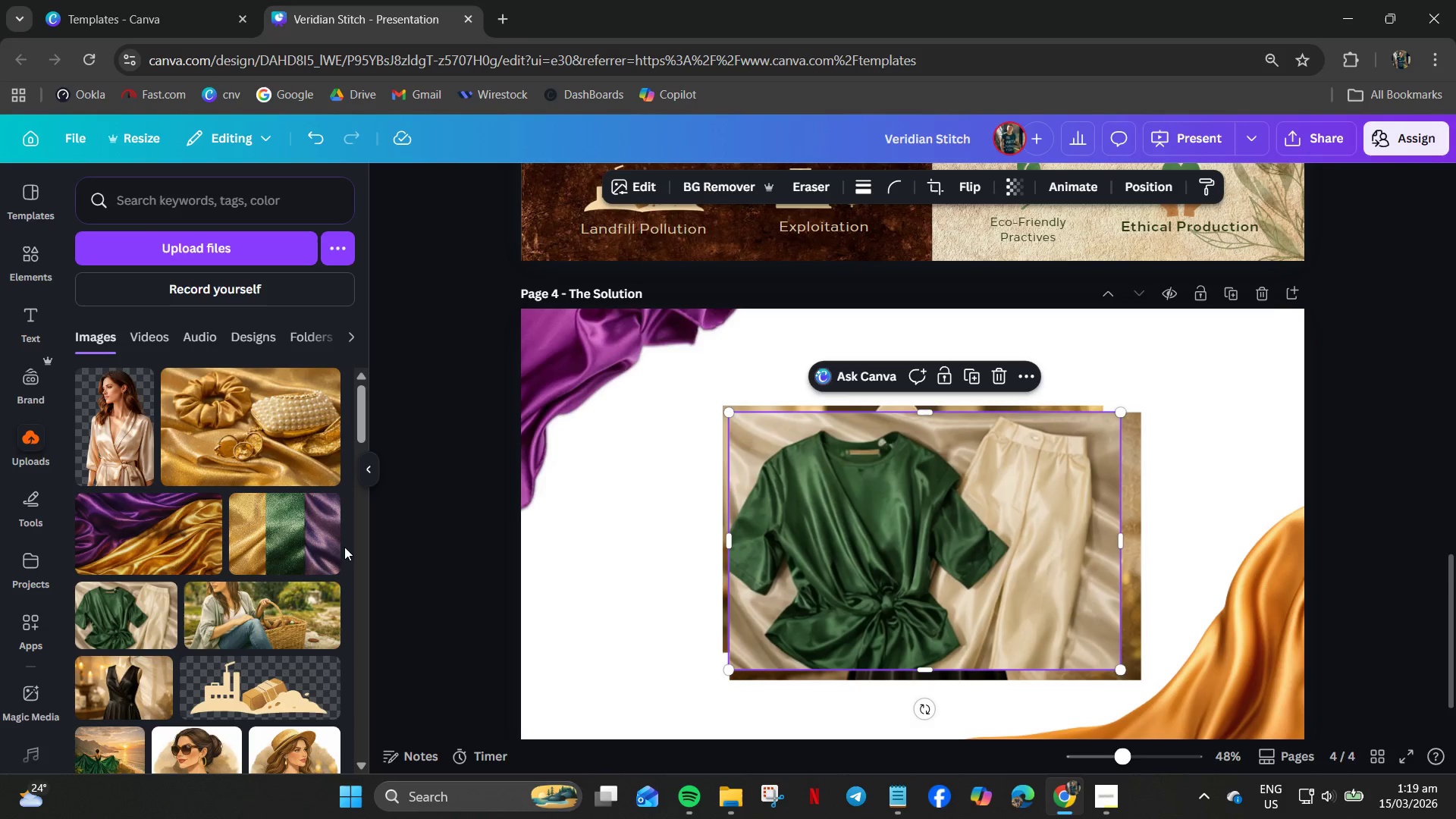 
left_click([286, 541])
 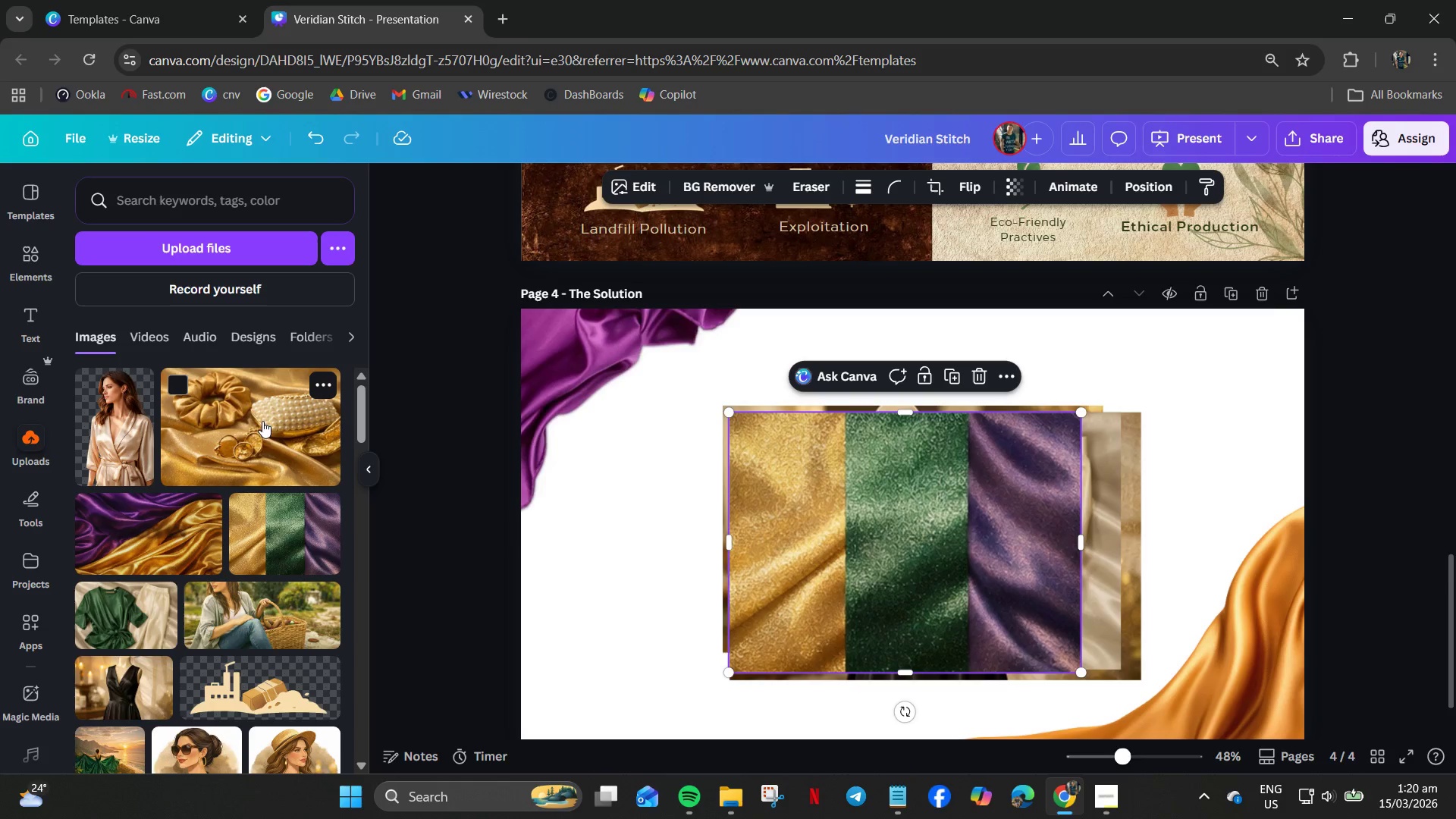 
left_click([243, 421])
 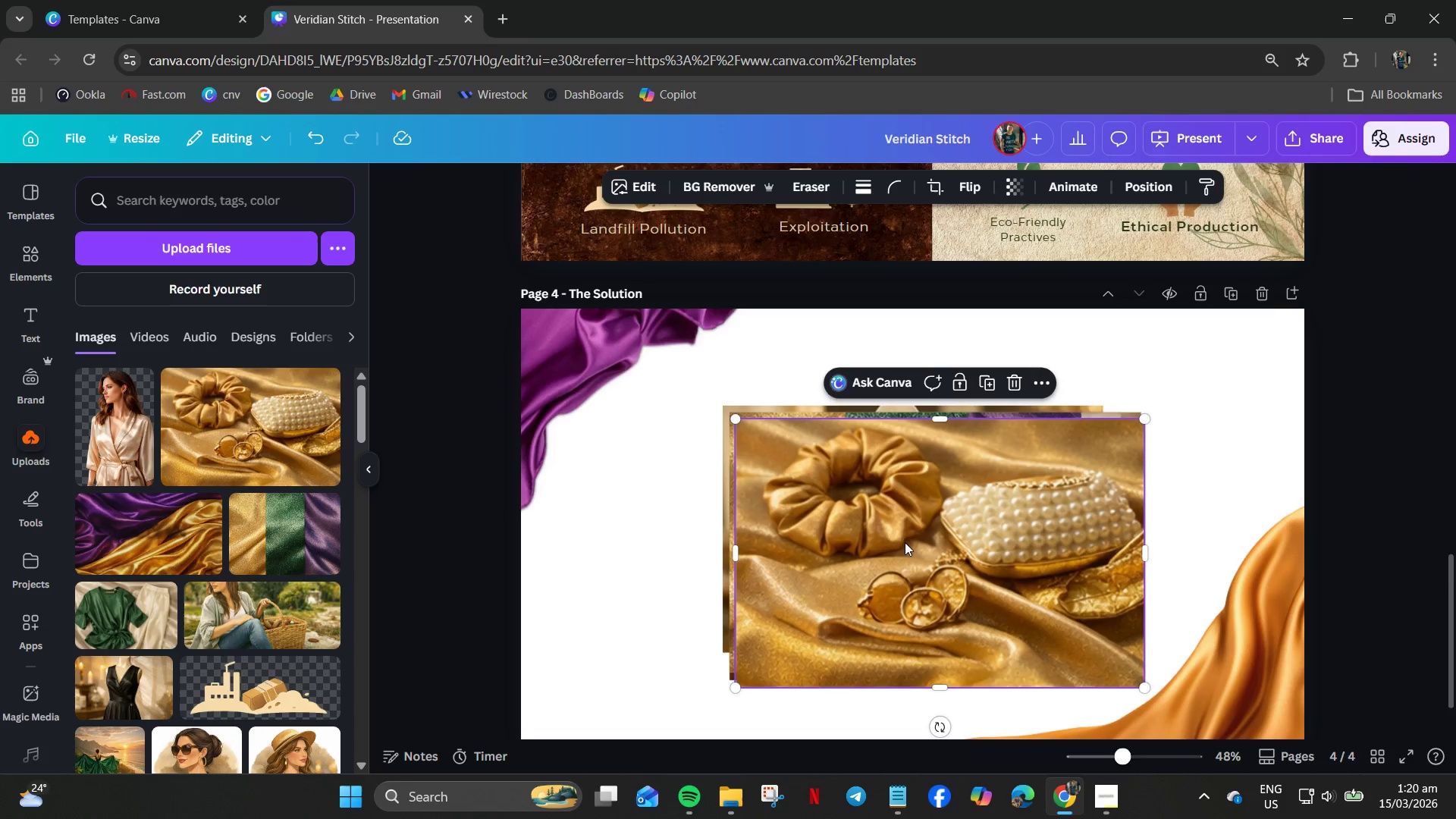 
left_click([910, 542])
 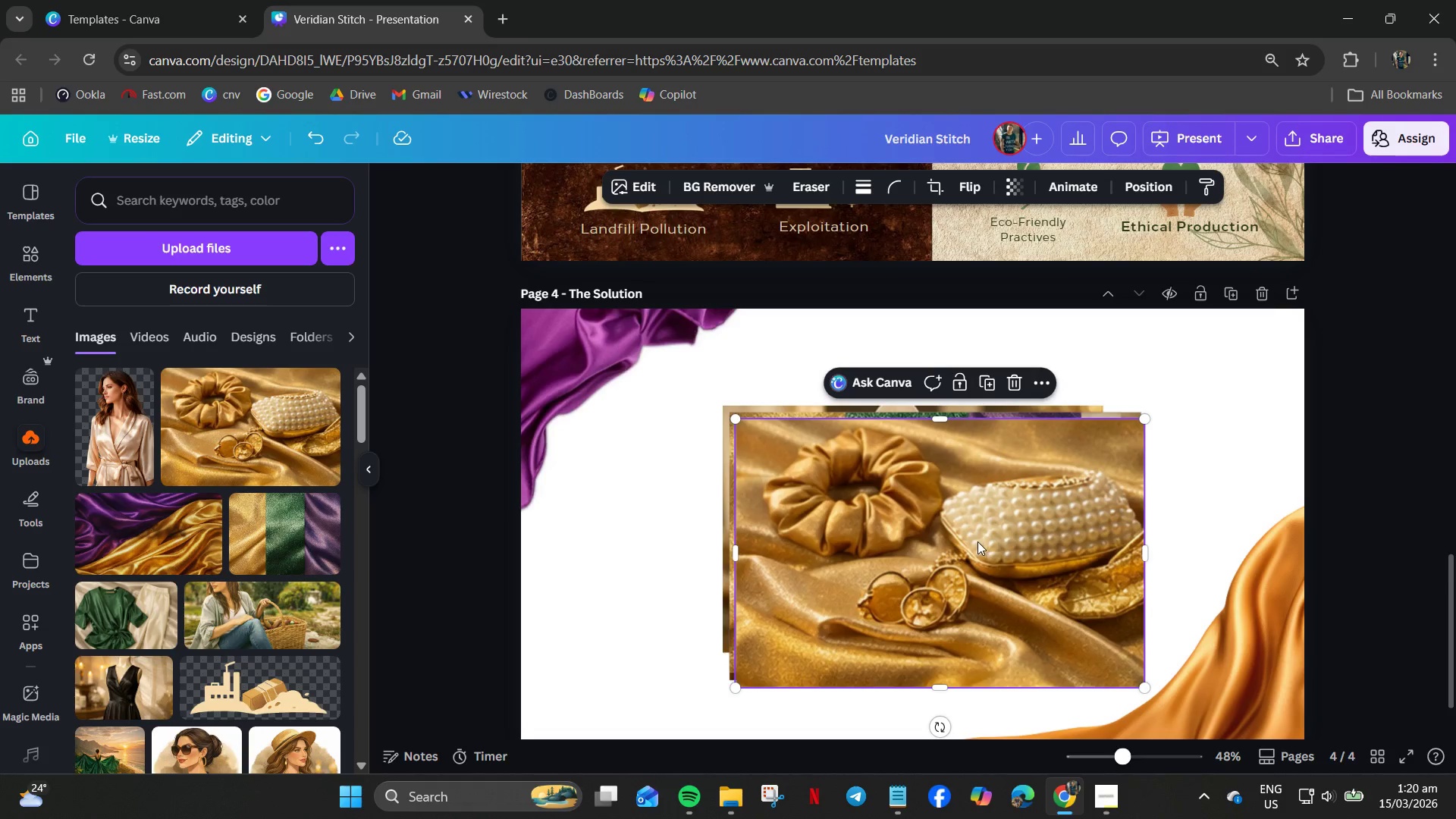 
left_click_drag(start_coordinate=[977, 541], to_coordinate=[878, 549])
 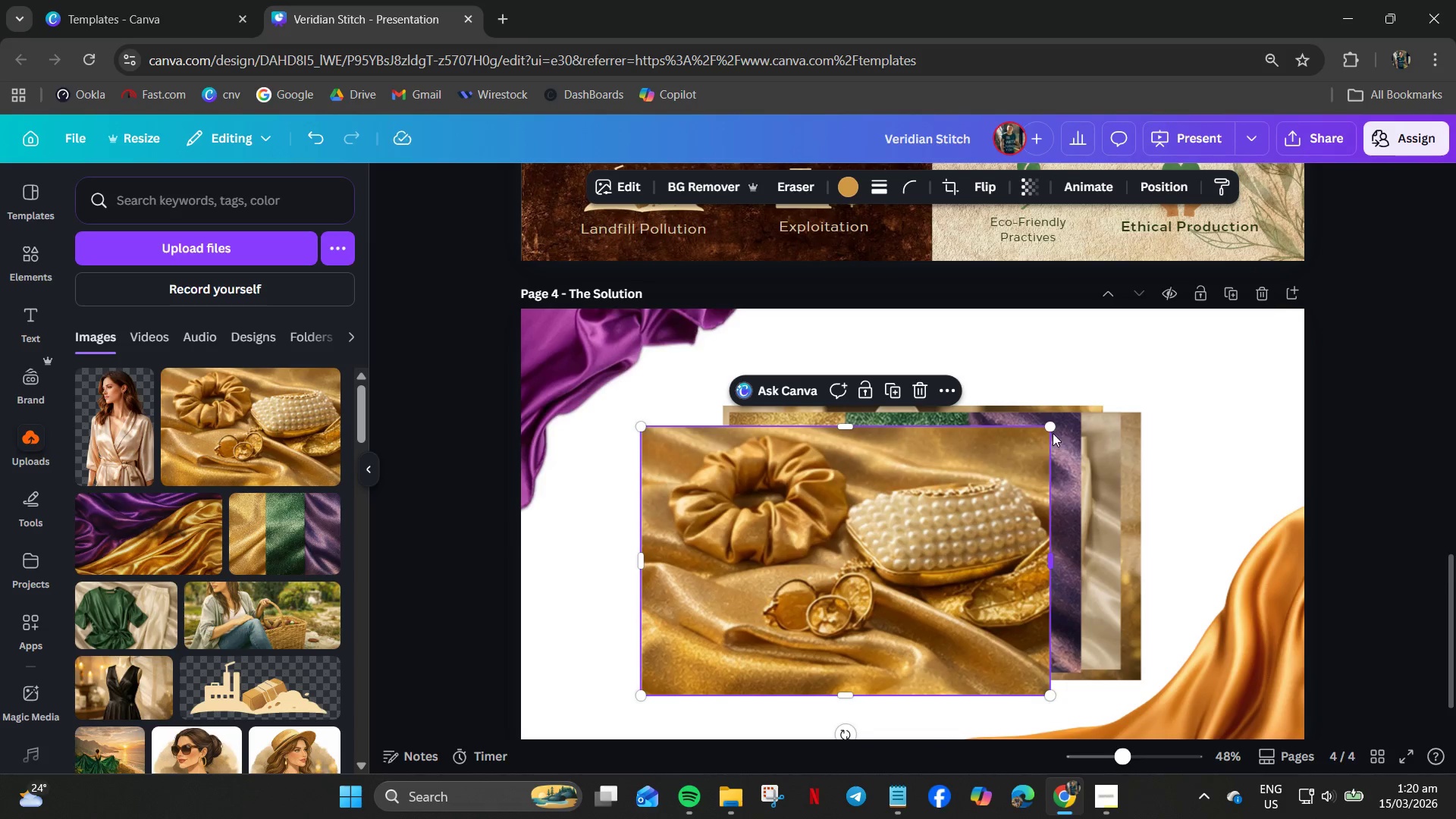 
left_click_drag(start_coordinate=[1053, 432], to_coordinate=[863, 580])
 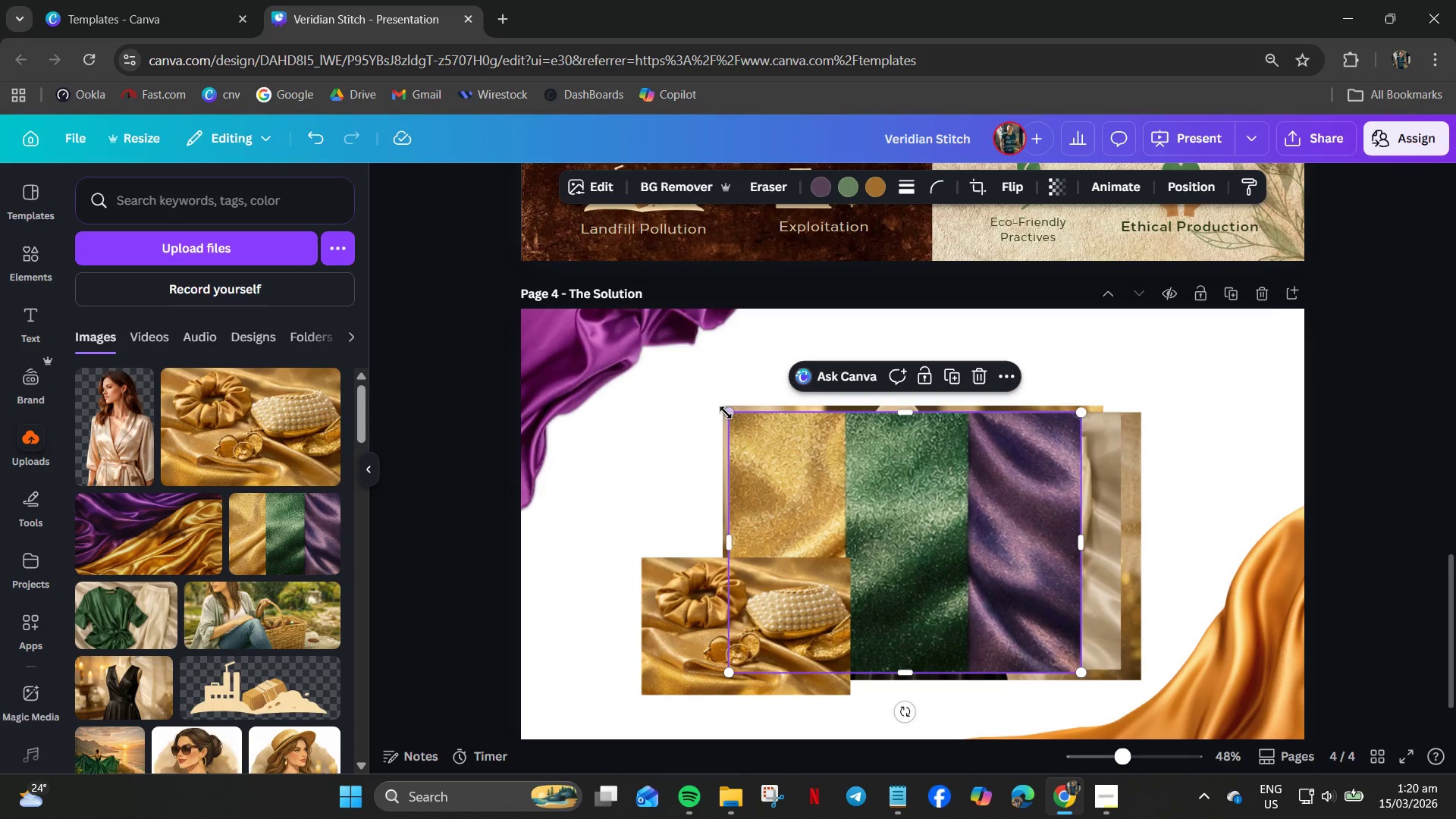 
left_click_drag(start_coordinate=[733, 413], to_coordinate=[879, 511])
 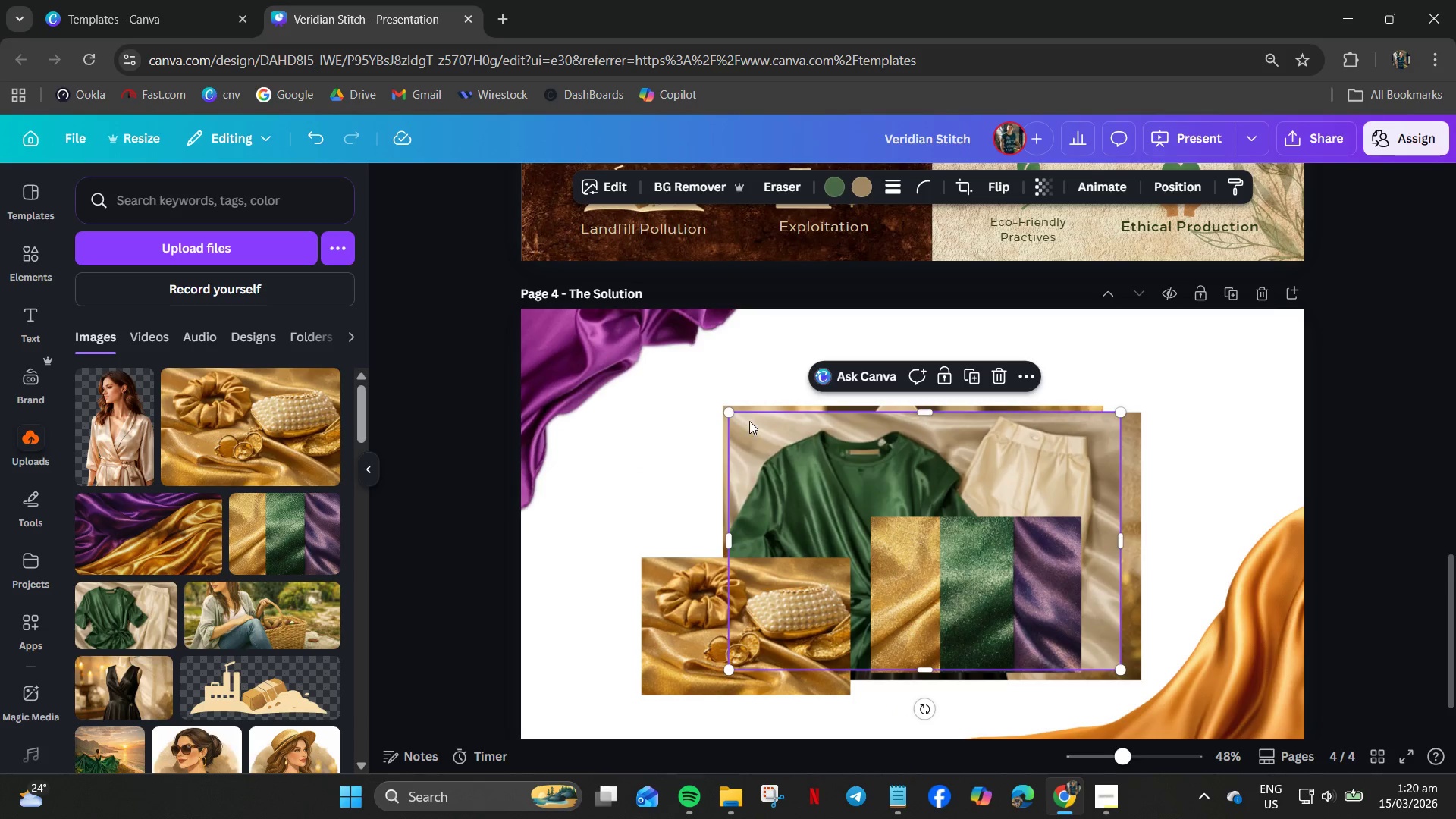 
left_click_drag(start_coordinate=[729, 417], to_coordinate=[921, 509])
 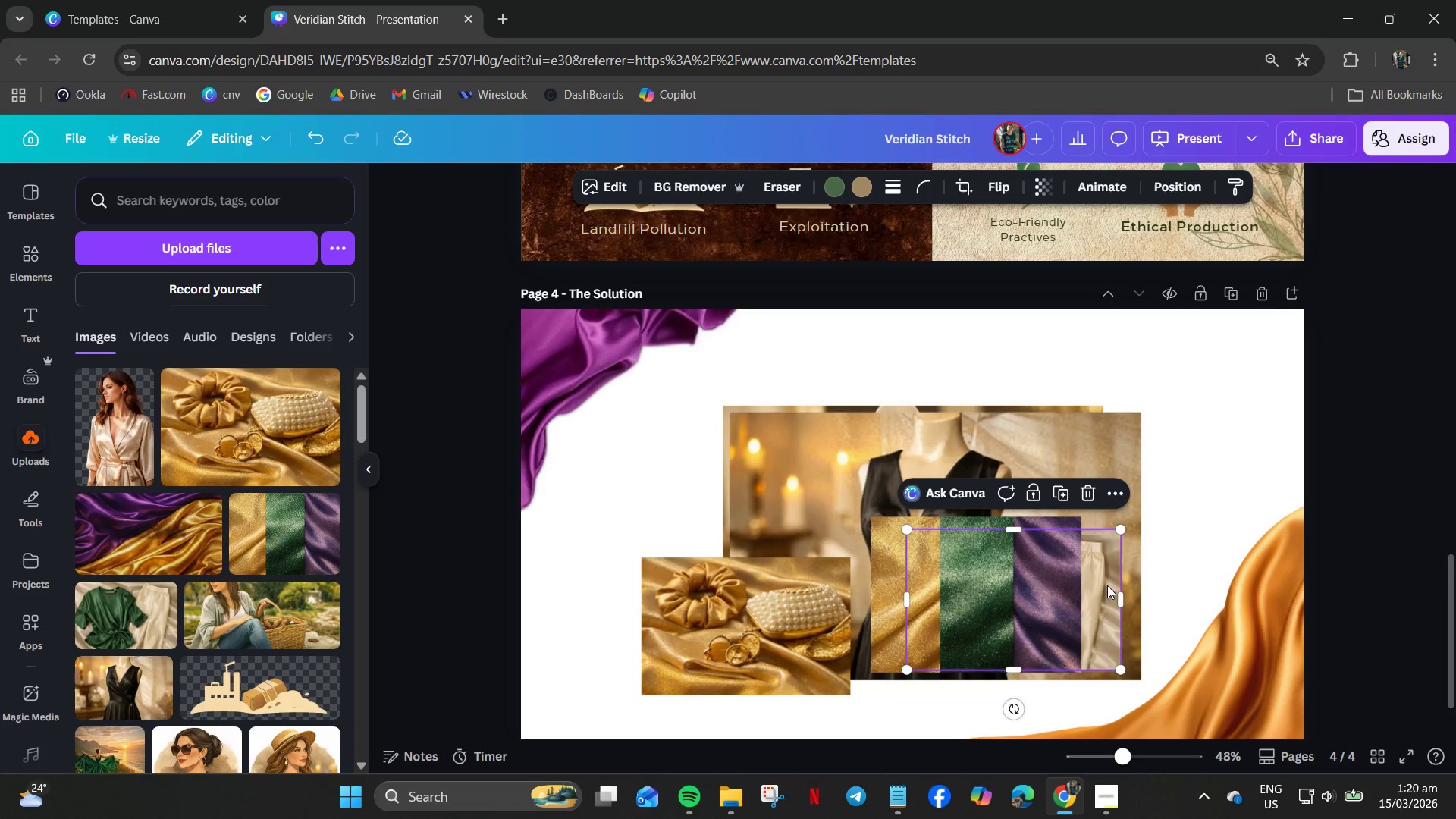 
left_click_drag(start_coordinate=[1109, 585], to_coordinate=[1229, 383])
 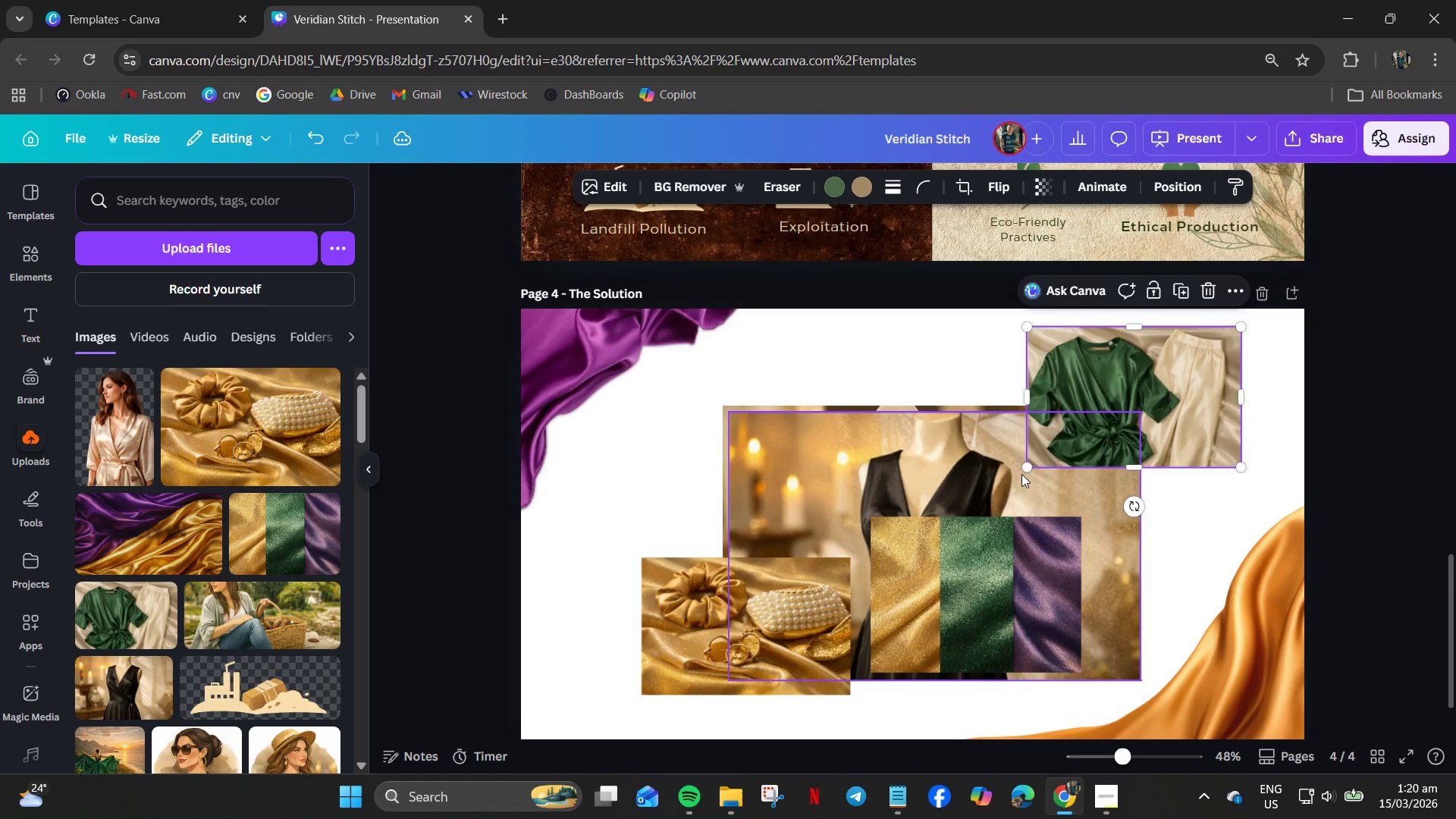 
left_click([1021, 474])
 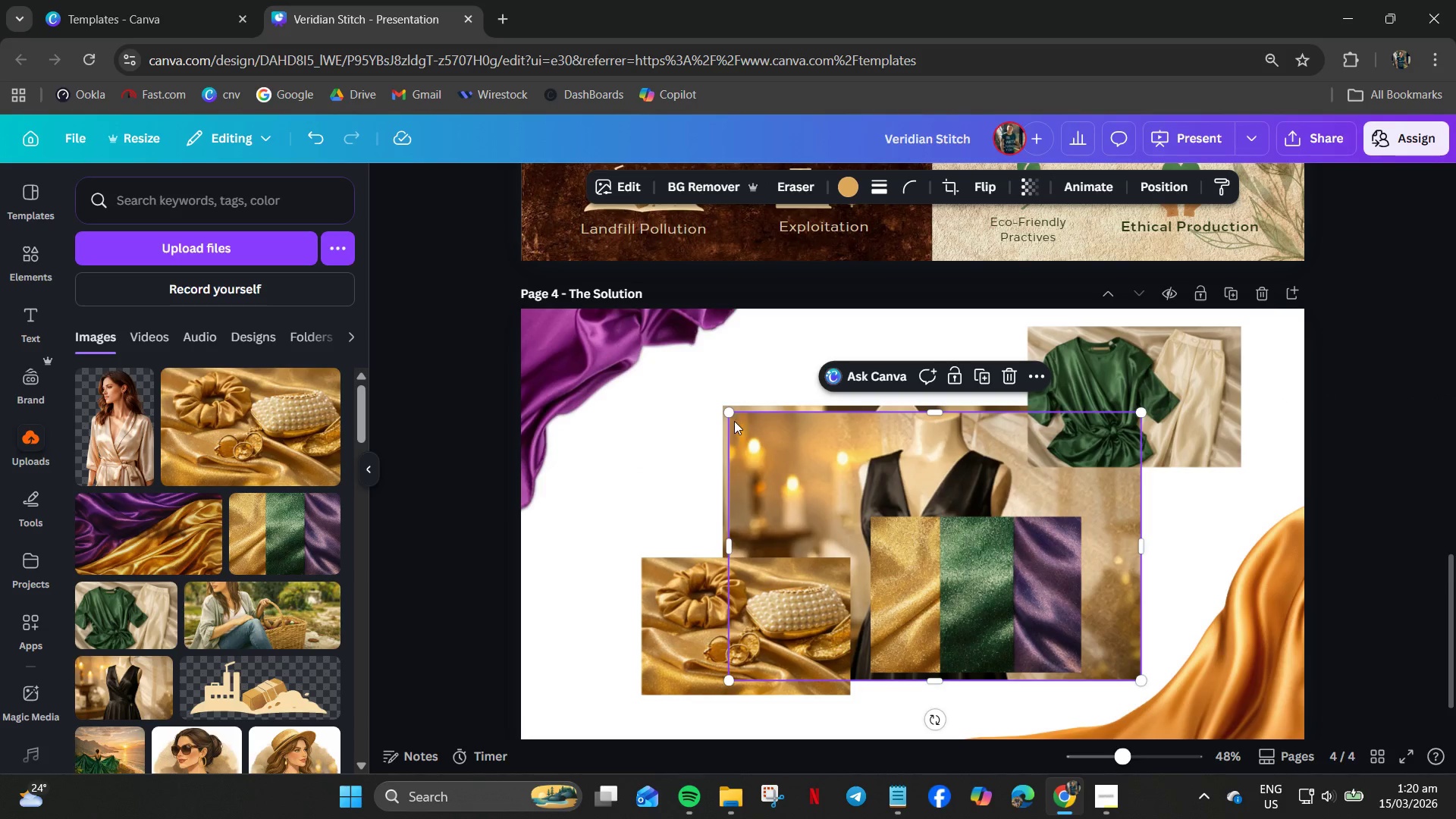 
left_click_drag(start_coordinate=[730, 414], to_coordinate=[944, 535])
 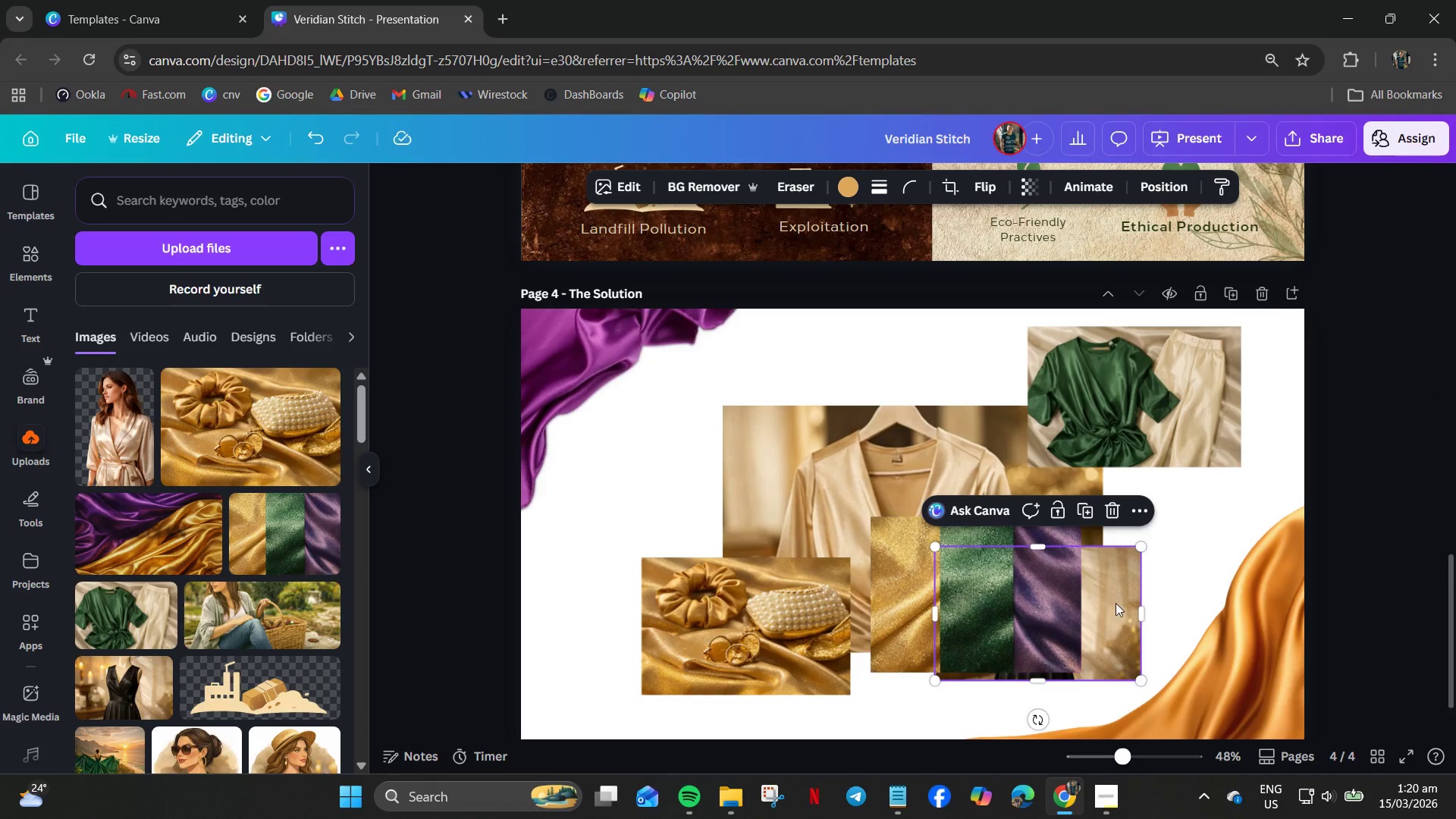 
left_click_drag(start_coordinate=[1116, 603], to_coordinate=[1218, 631])
 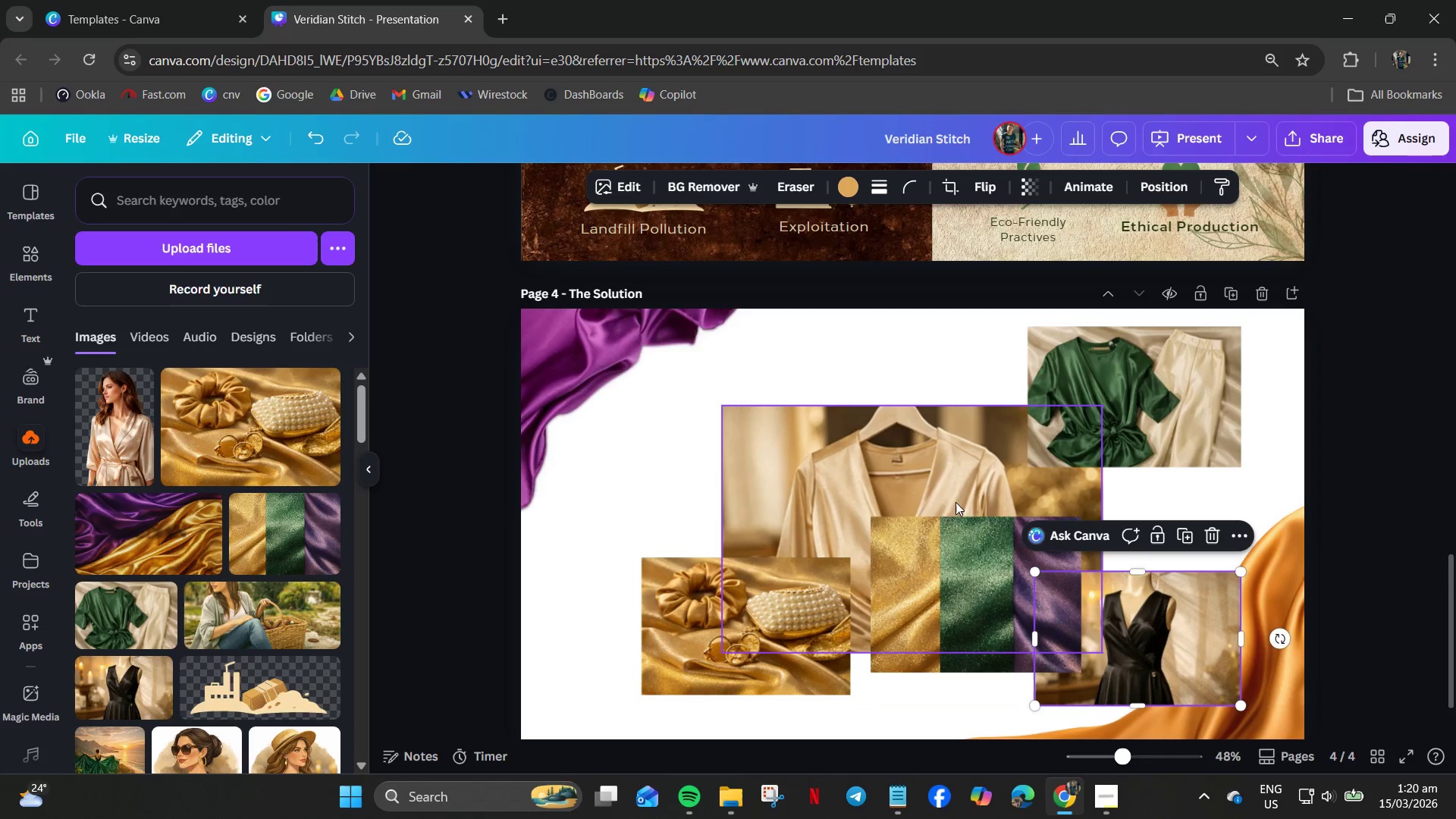 
left_click([940, 481])
 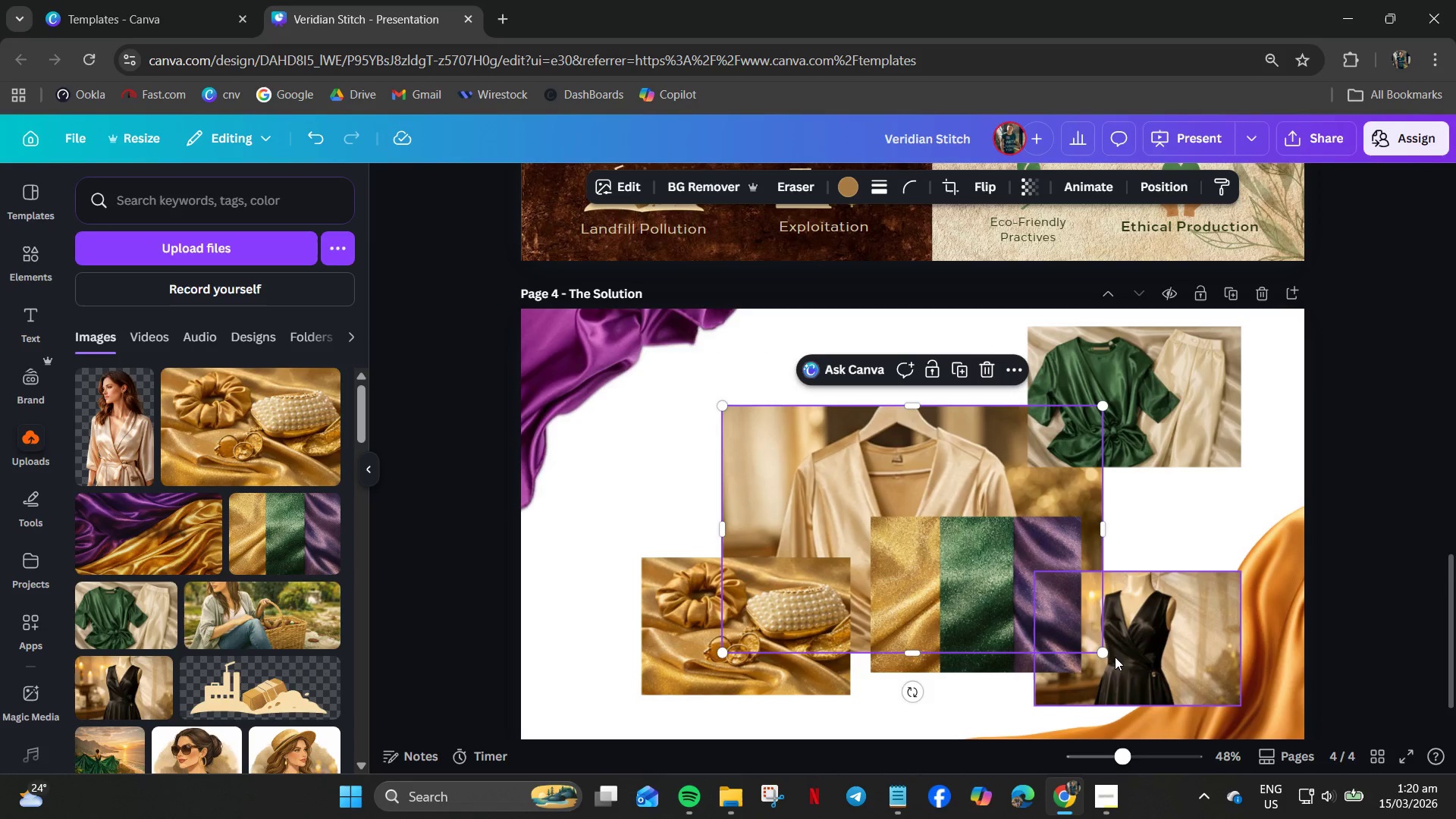 
left_click_drag(start_coordinate=[1103, 656], to_coordinate=[966, 591])
 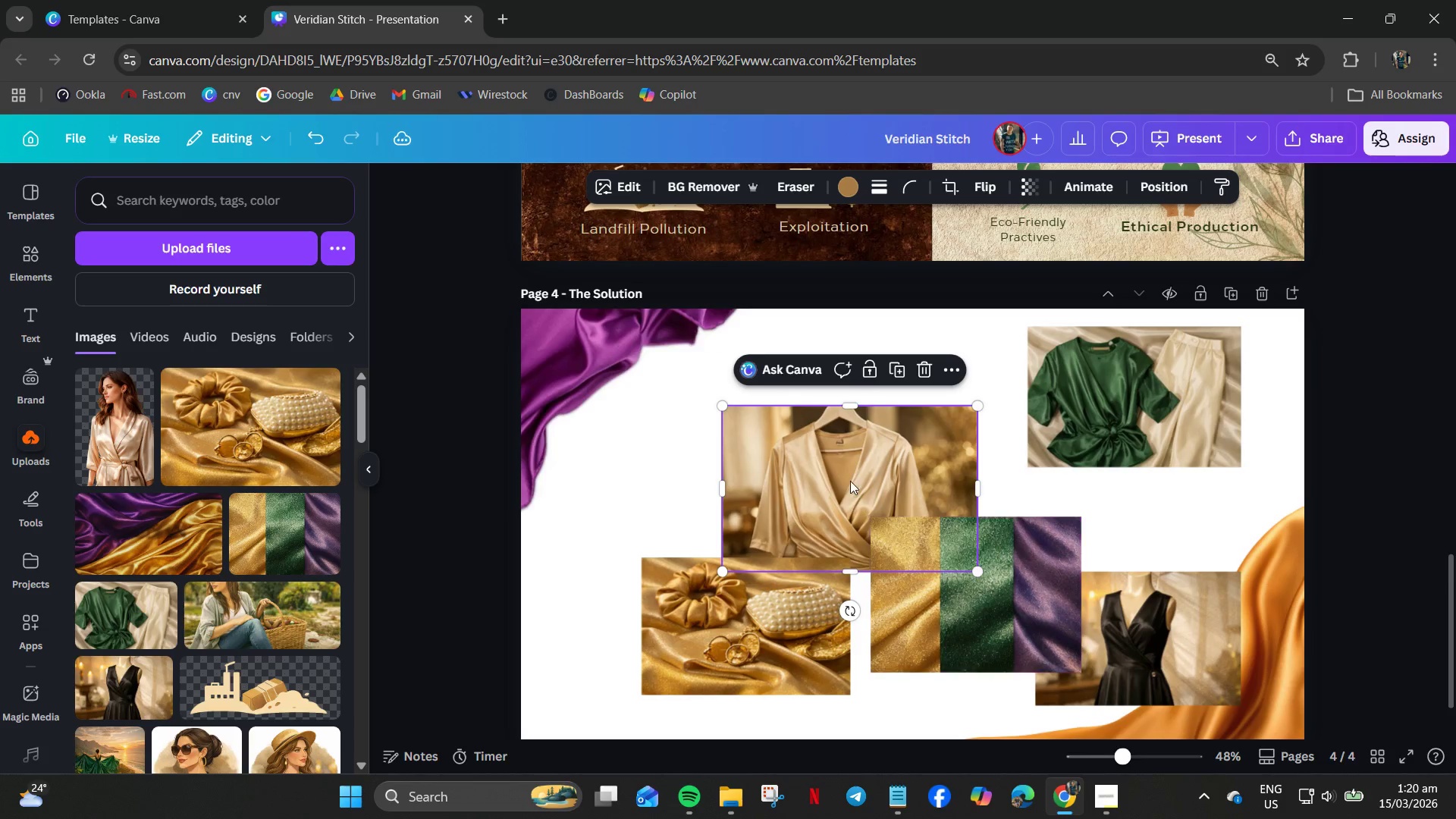 
left_click_drag(start_coordinate=[848, 477], to_coordinate=[702, 413])
 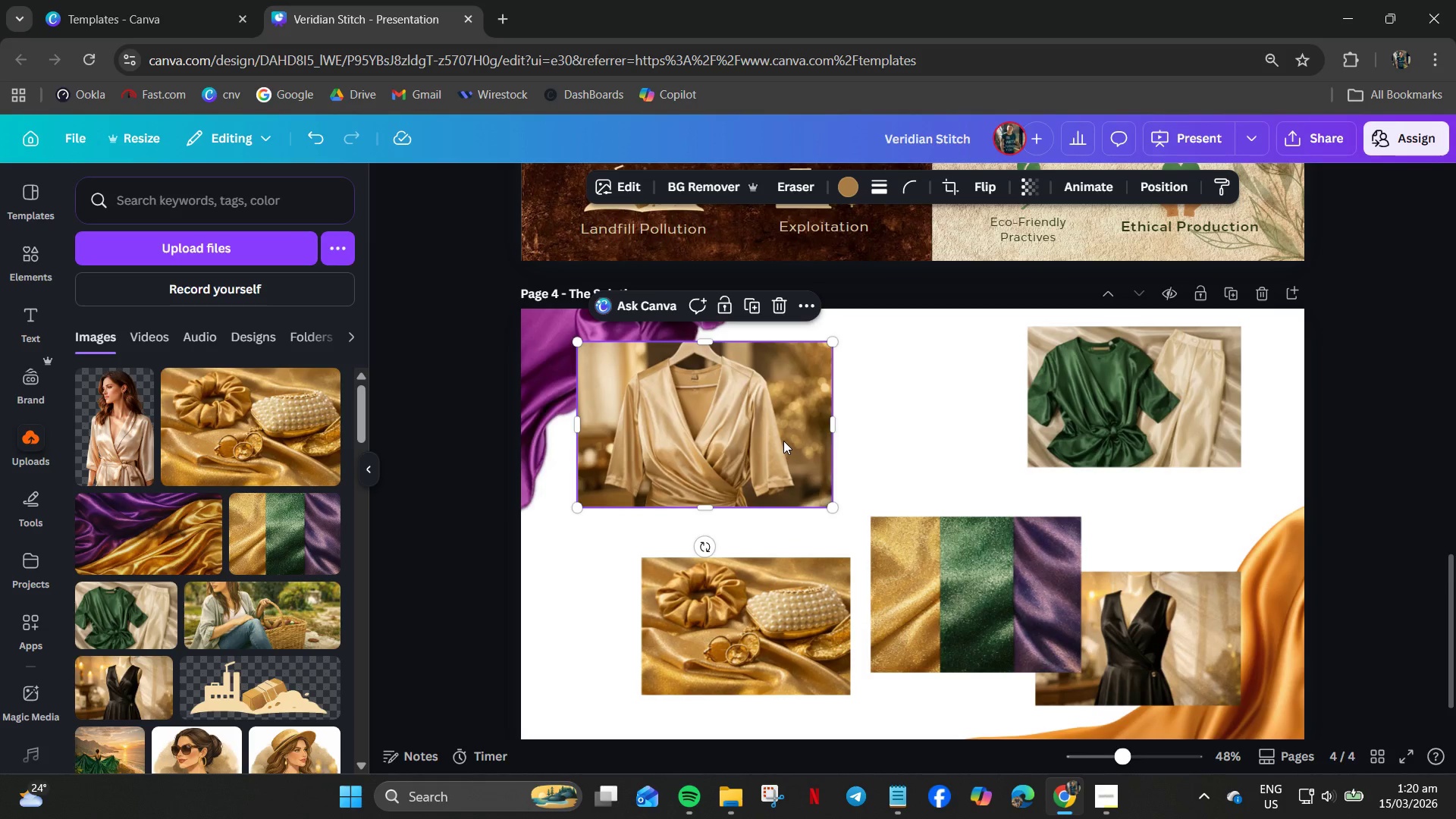 
wait(6.38)
 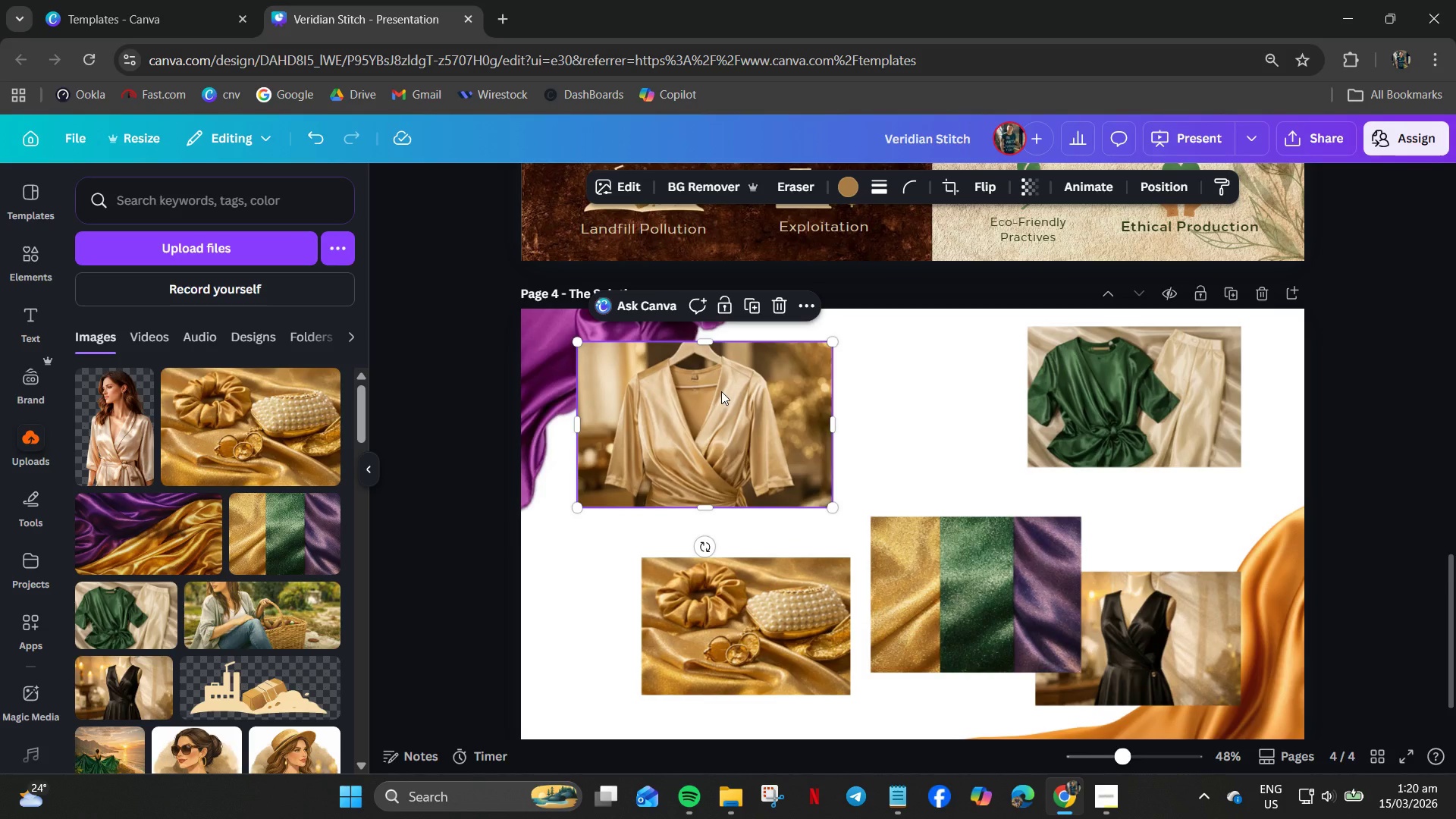 
left_click_drag(start_coordinate=[758, 400], to_coordinate=[805, 453])
 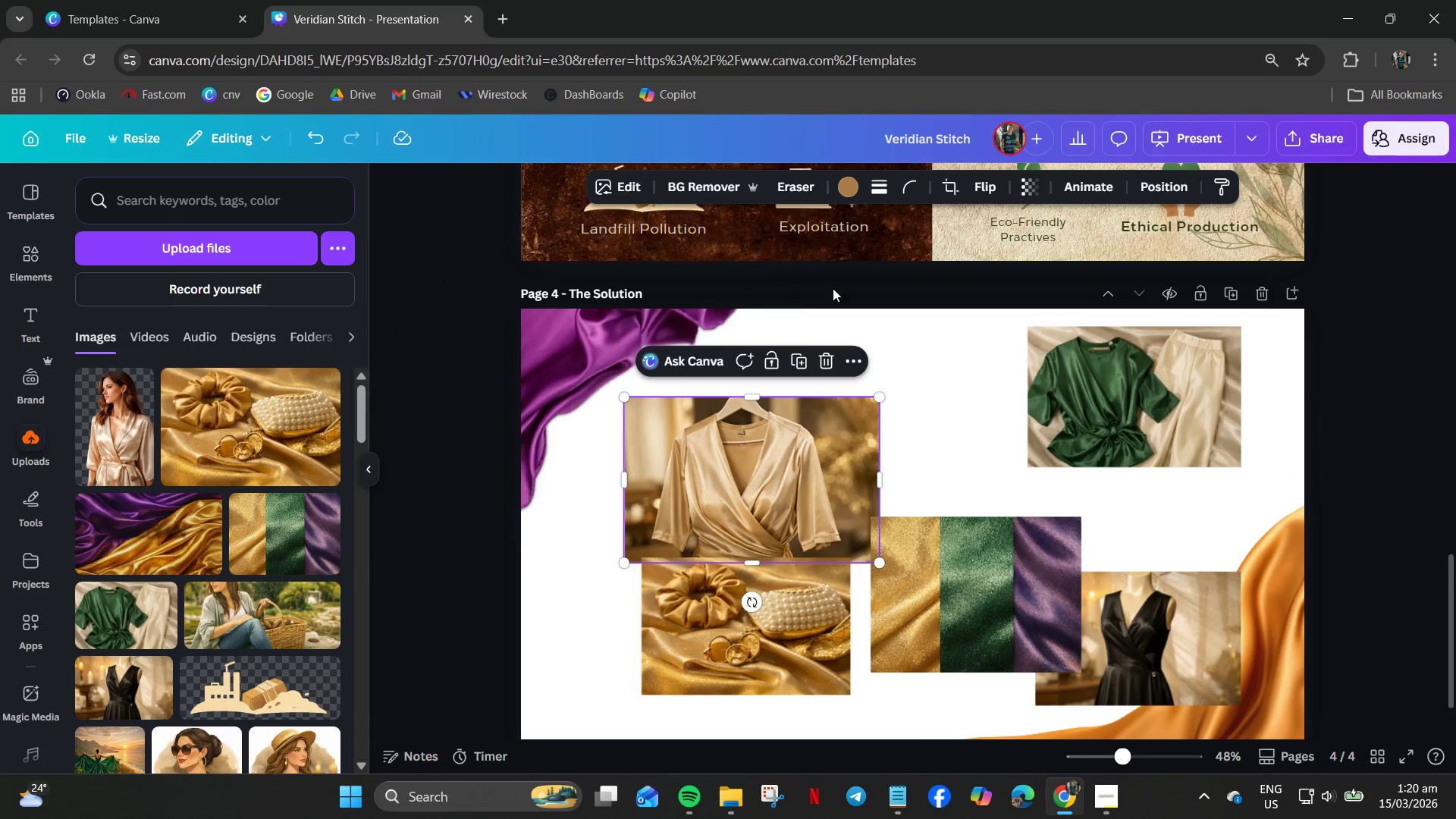 
scroll: coordinate [959, 420], scroll_direction: up, amount: 6.0
 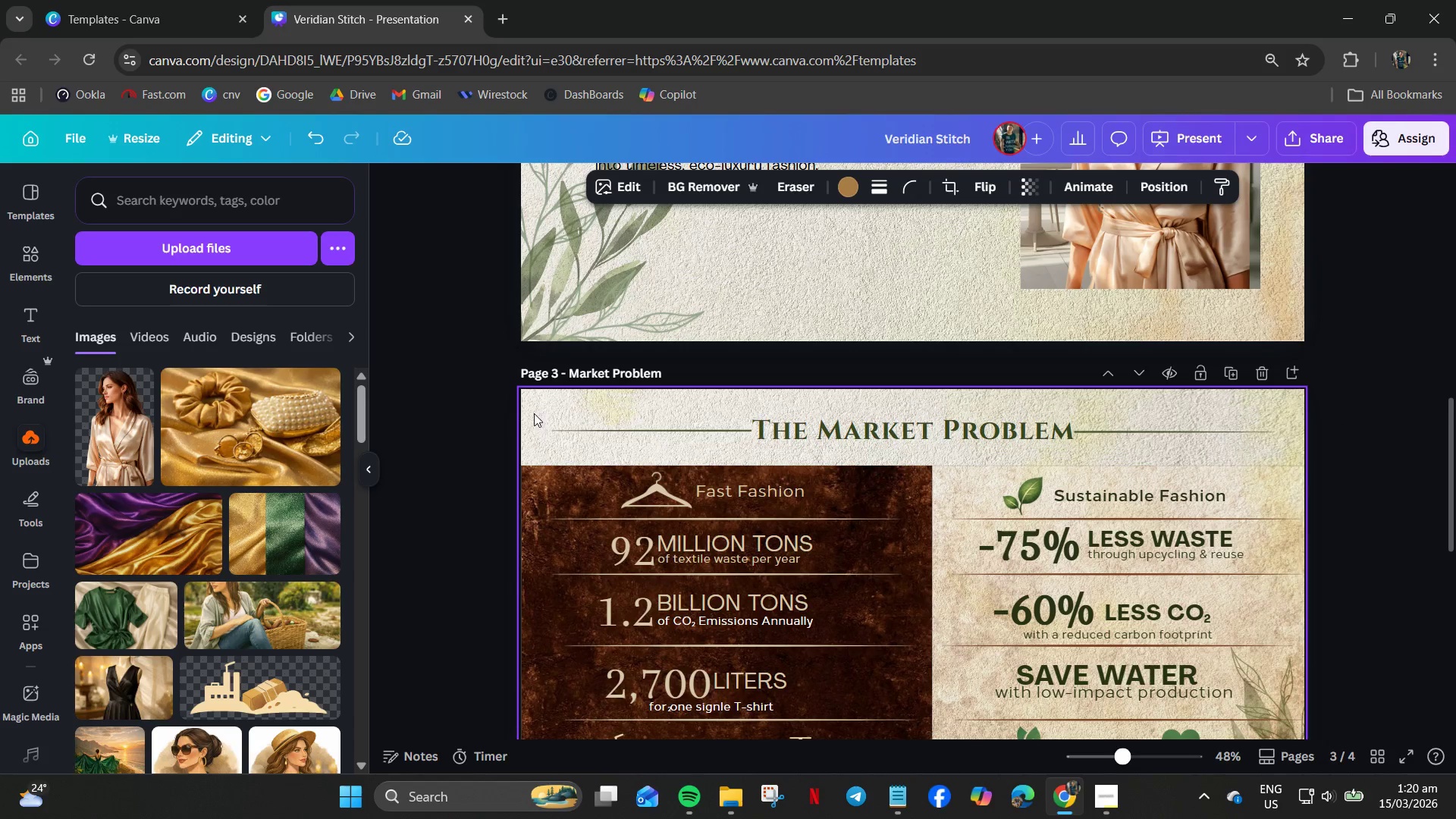 
left_click_drag(start_coordinate=[482, 427], to_coordinate=[1261, 440])
 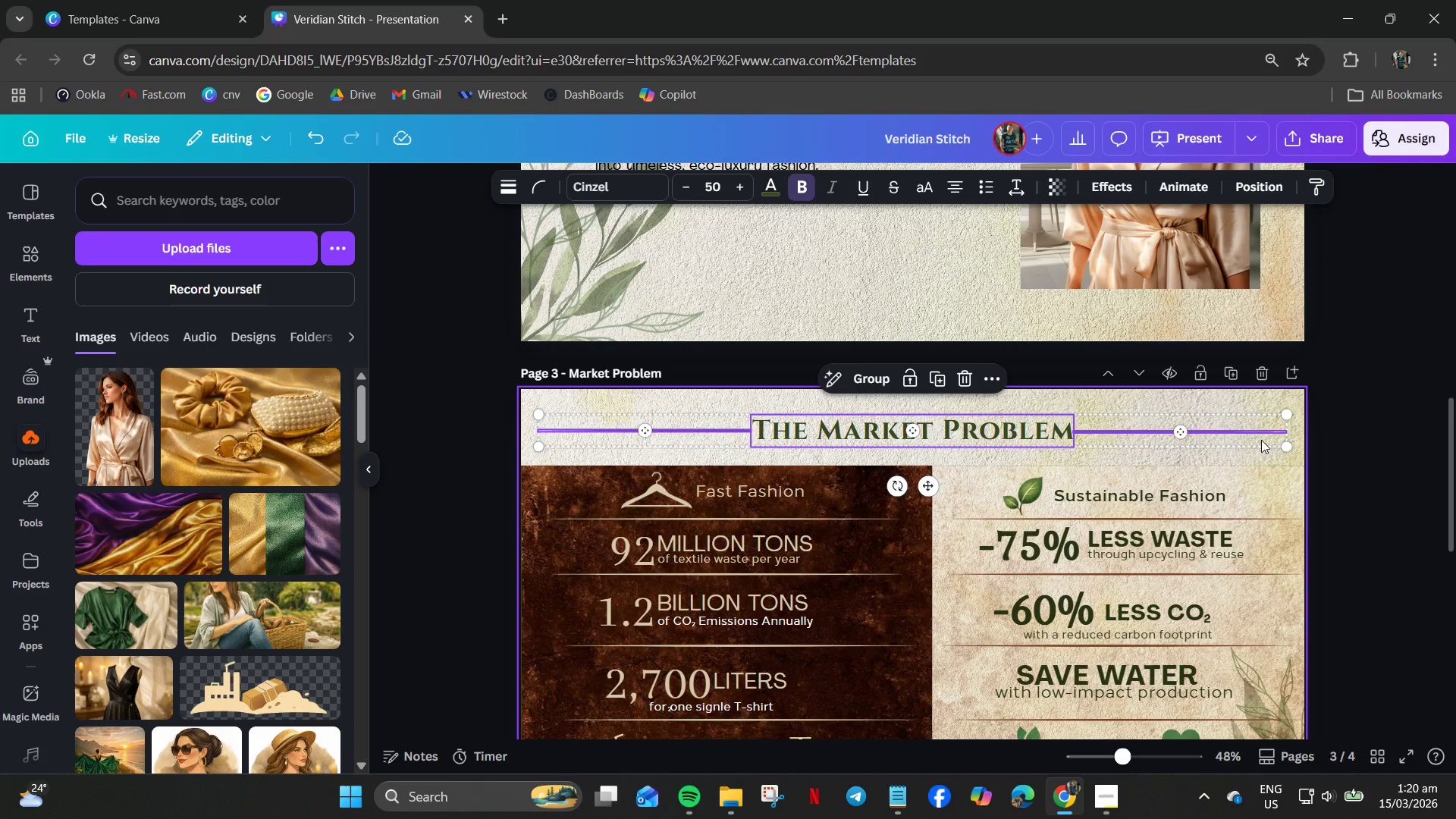 
hold_key(key=ControlLeft, duration=1.14)
 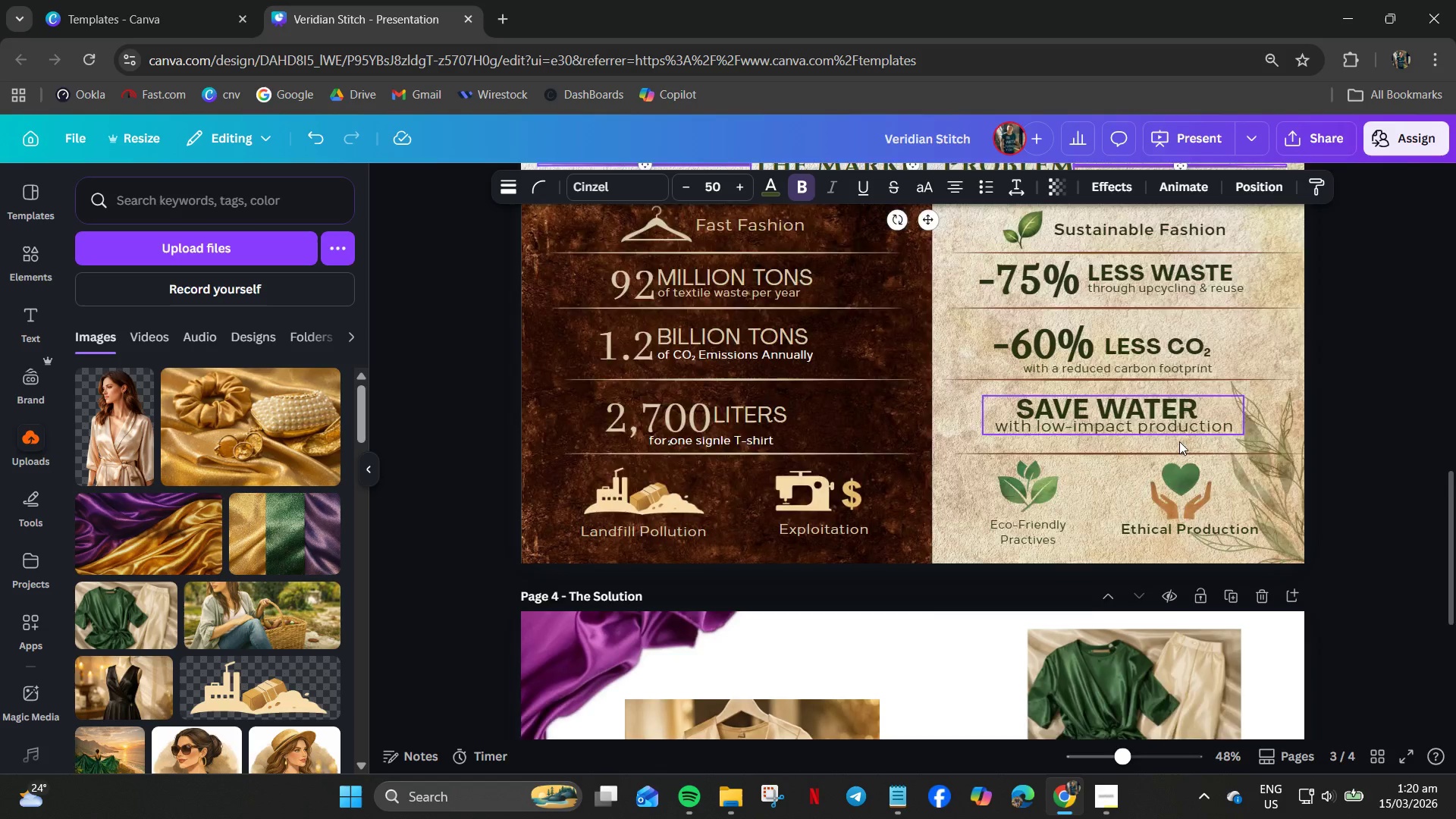 
key(C)
 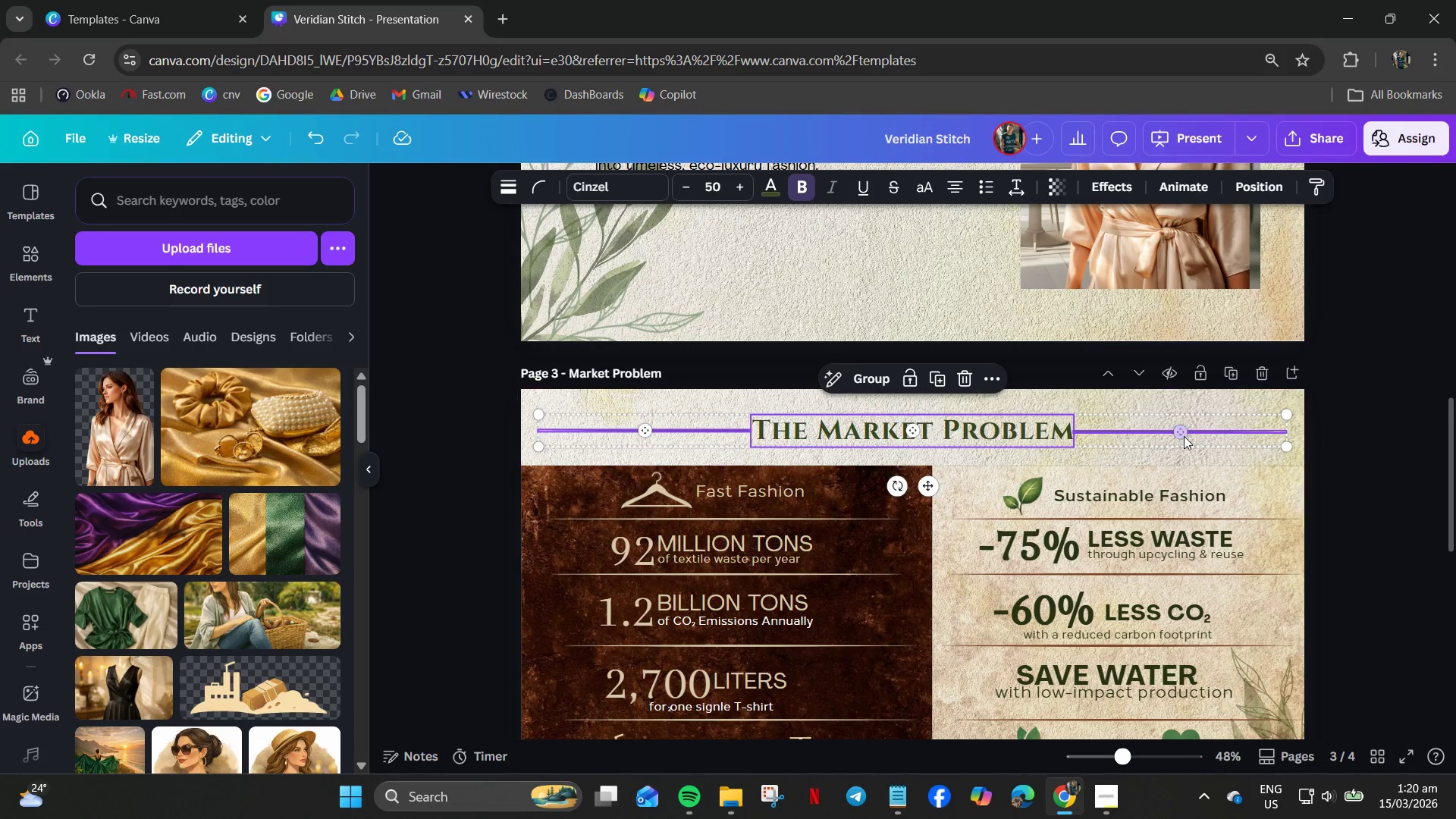 
scroll: coordinate [1182, 437], scroll_direction: down, amount: 4.0
 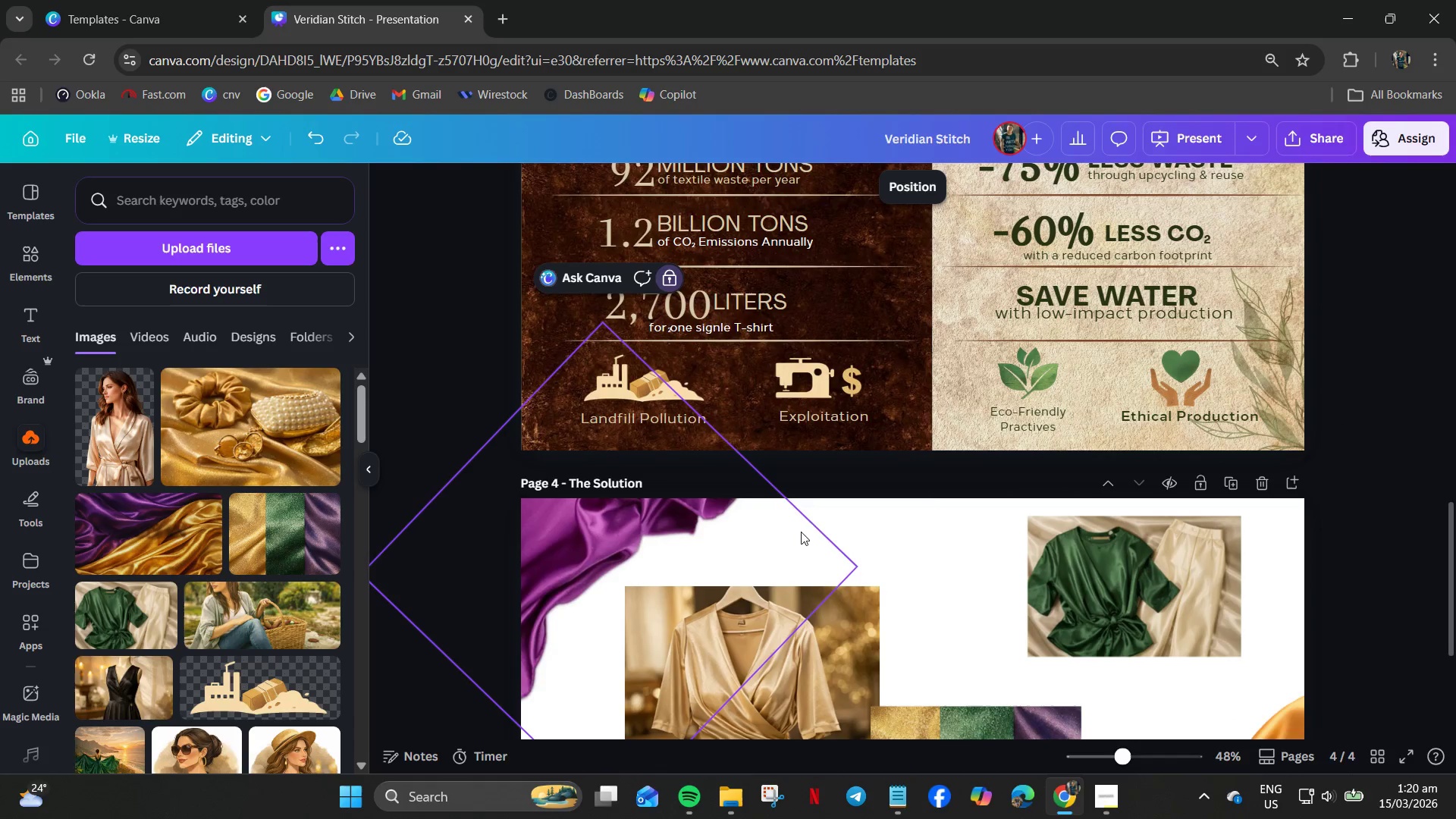 
left_click([912, 532])
 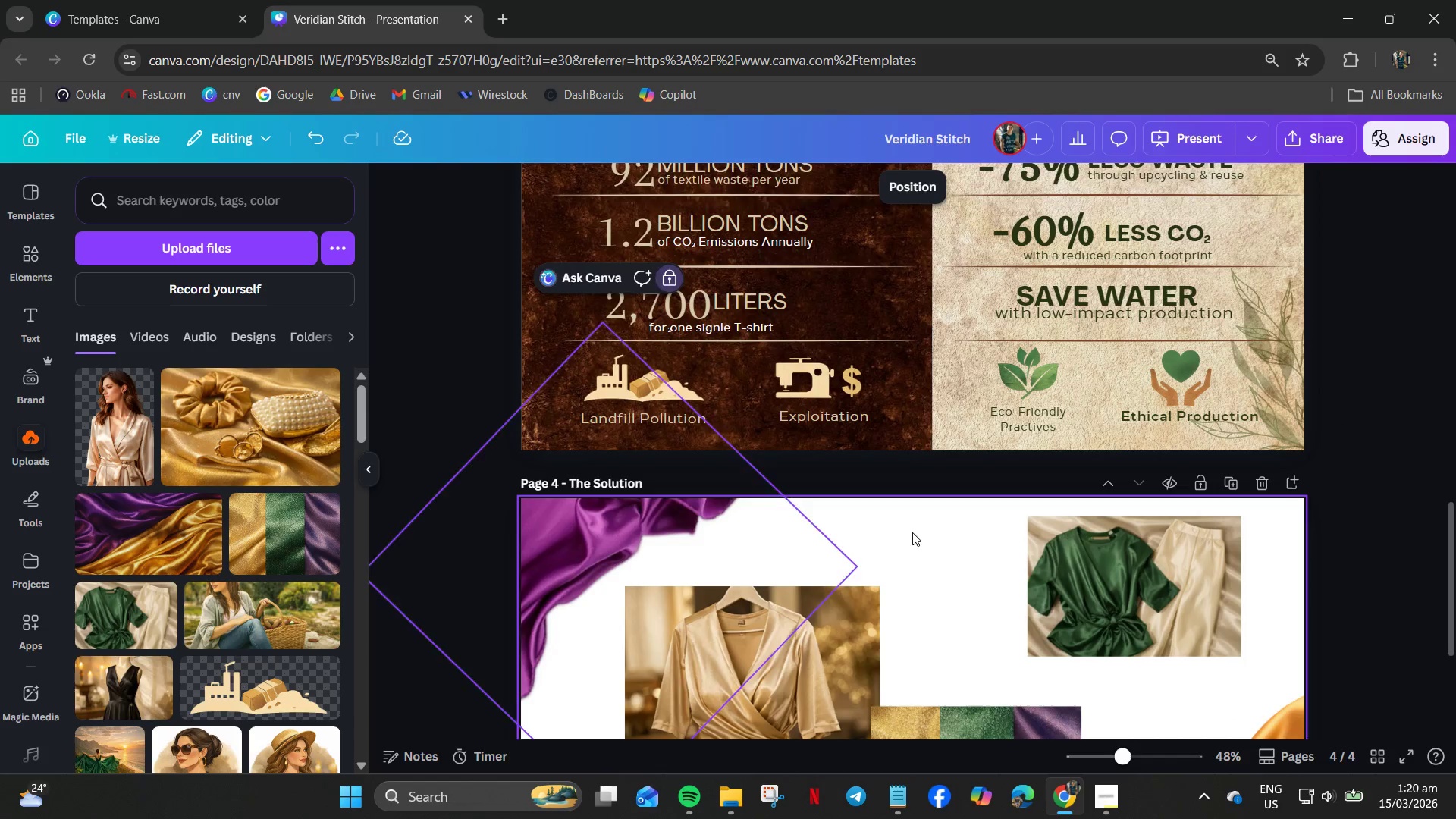 
key(Control+V)
 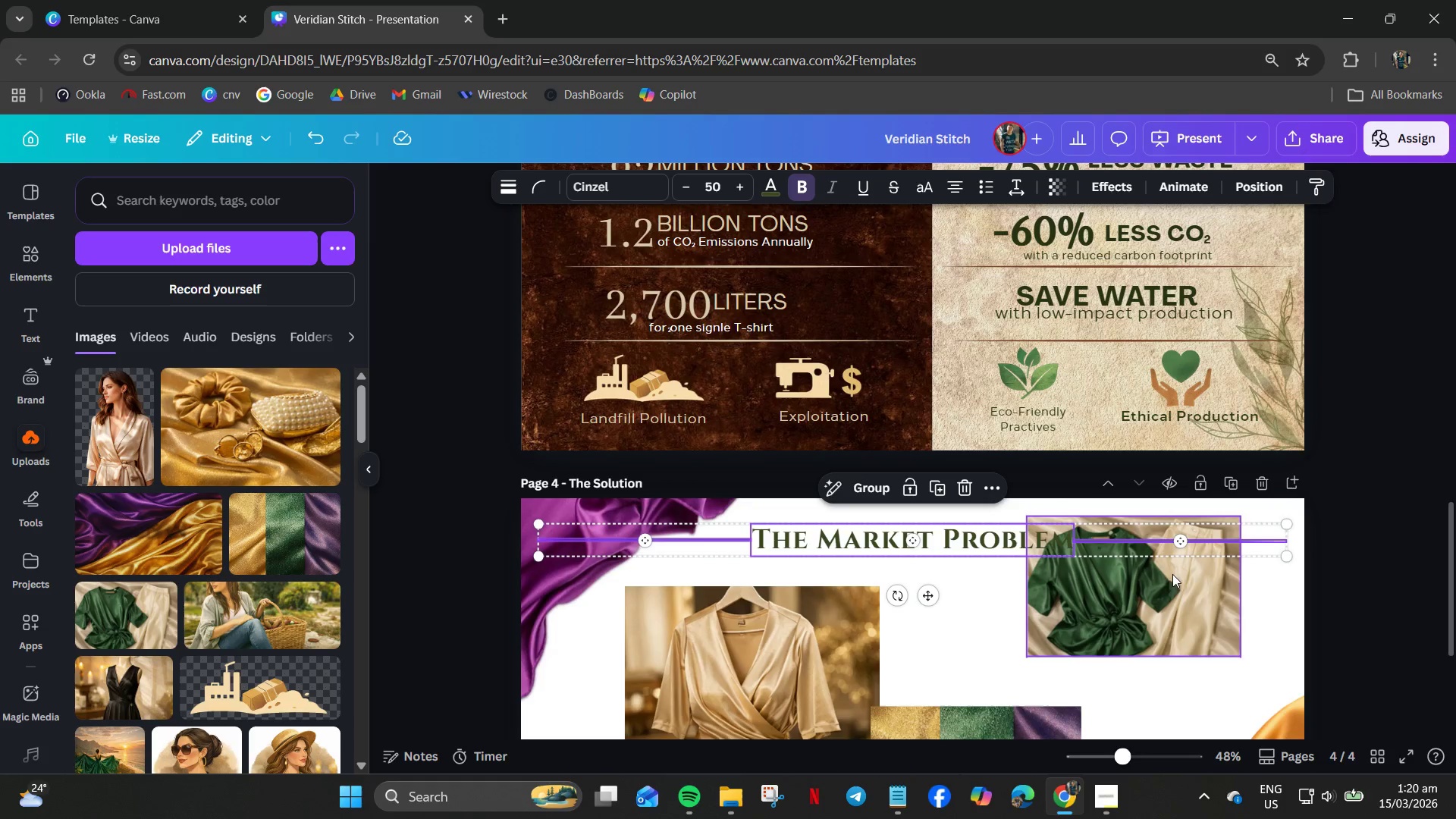 
left_click_drag(start_coordinate=[1158, 592], to_coordinate=[1164, 644])
 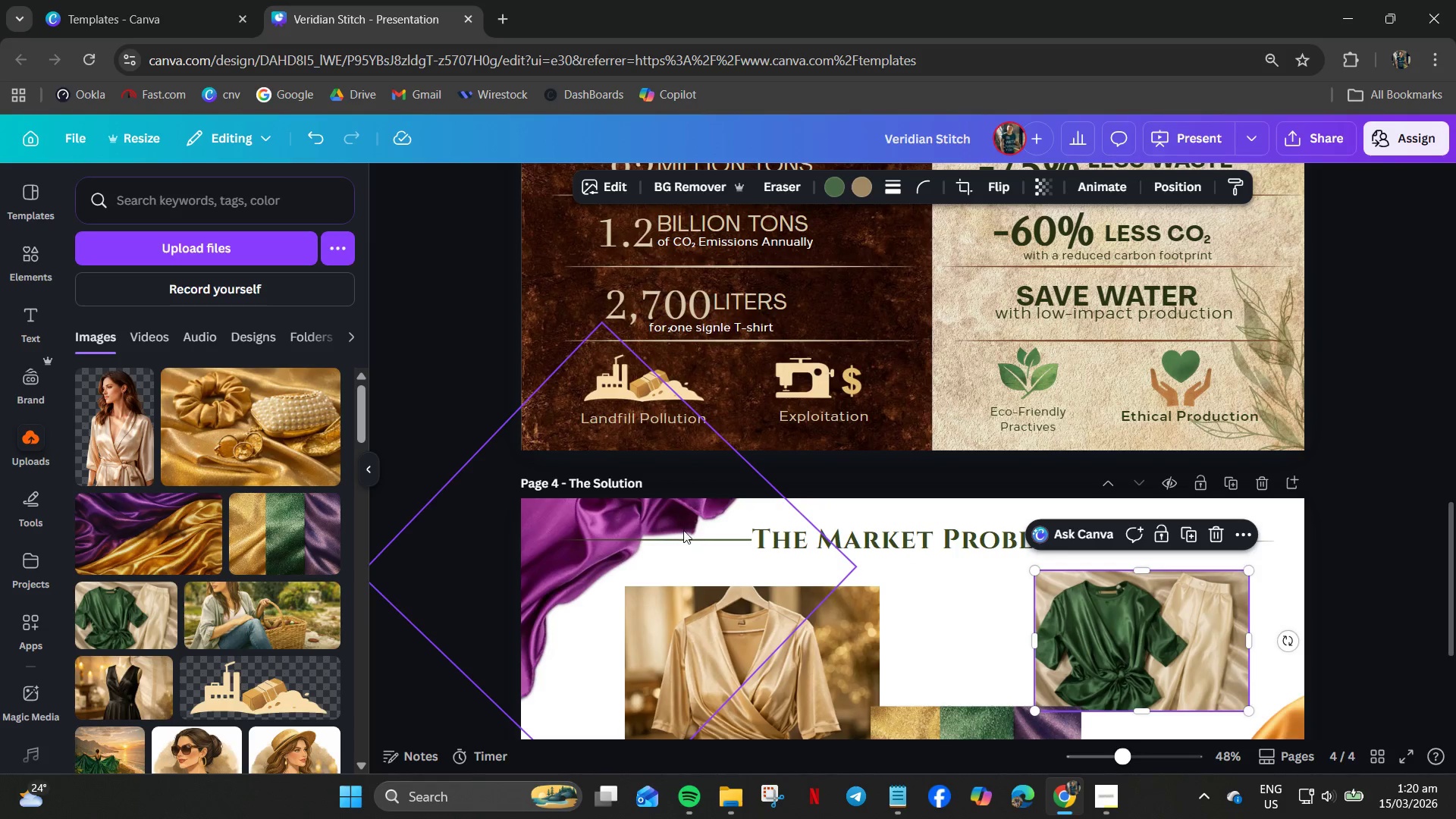 
left_click([682, 532])
 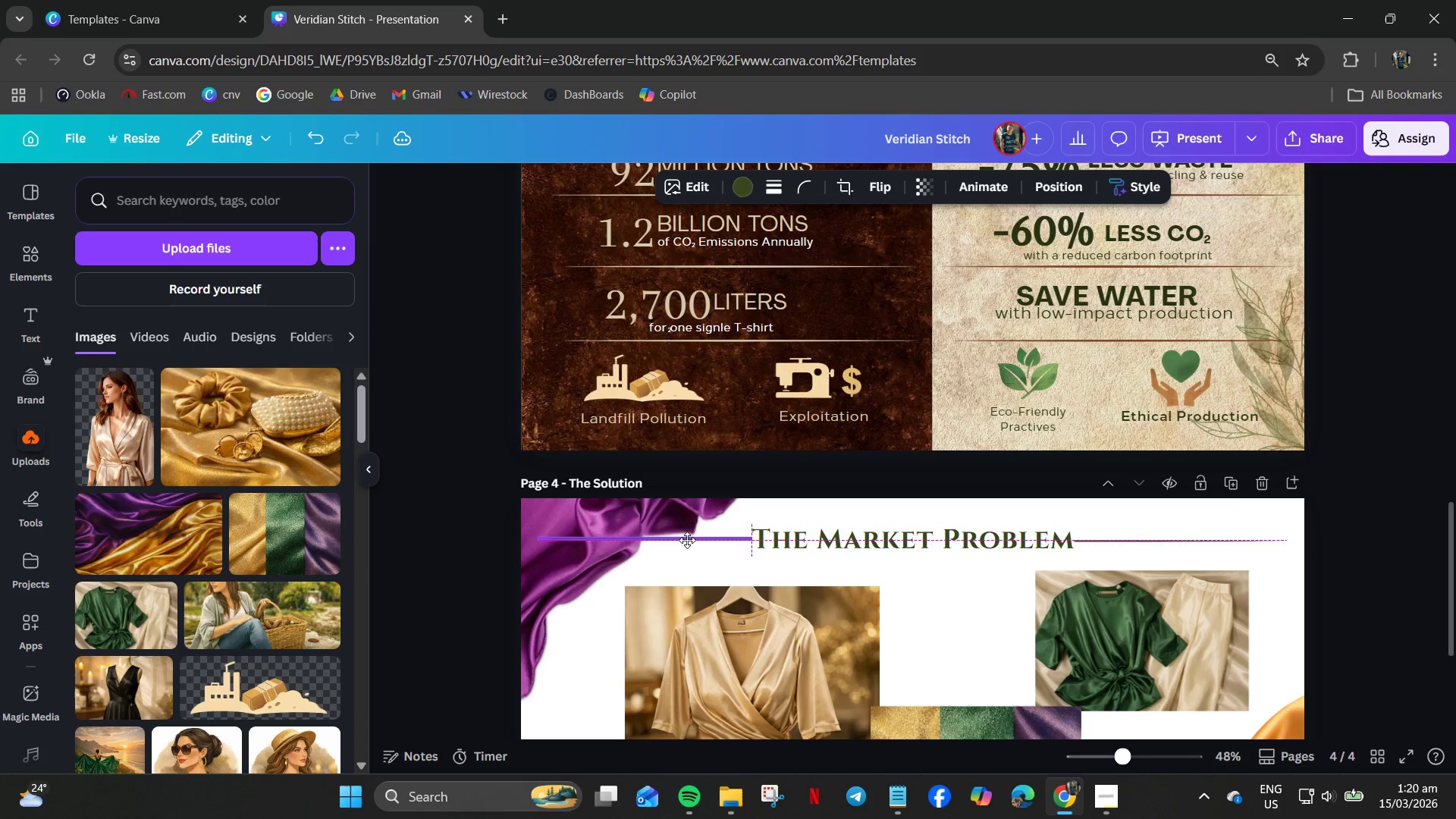 
key(Control+Z)
 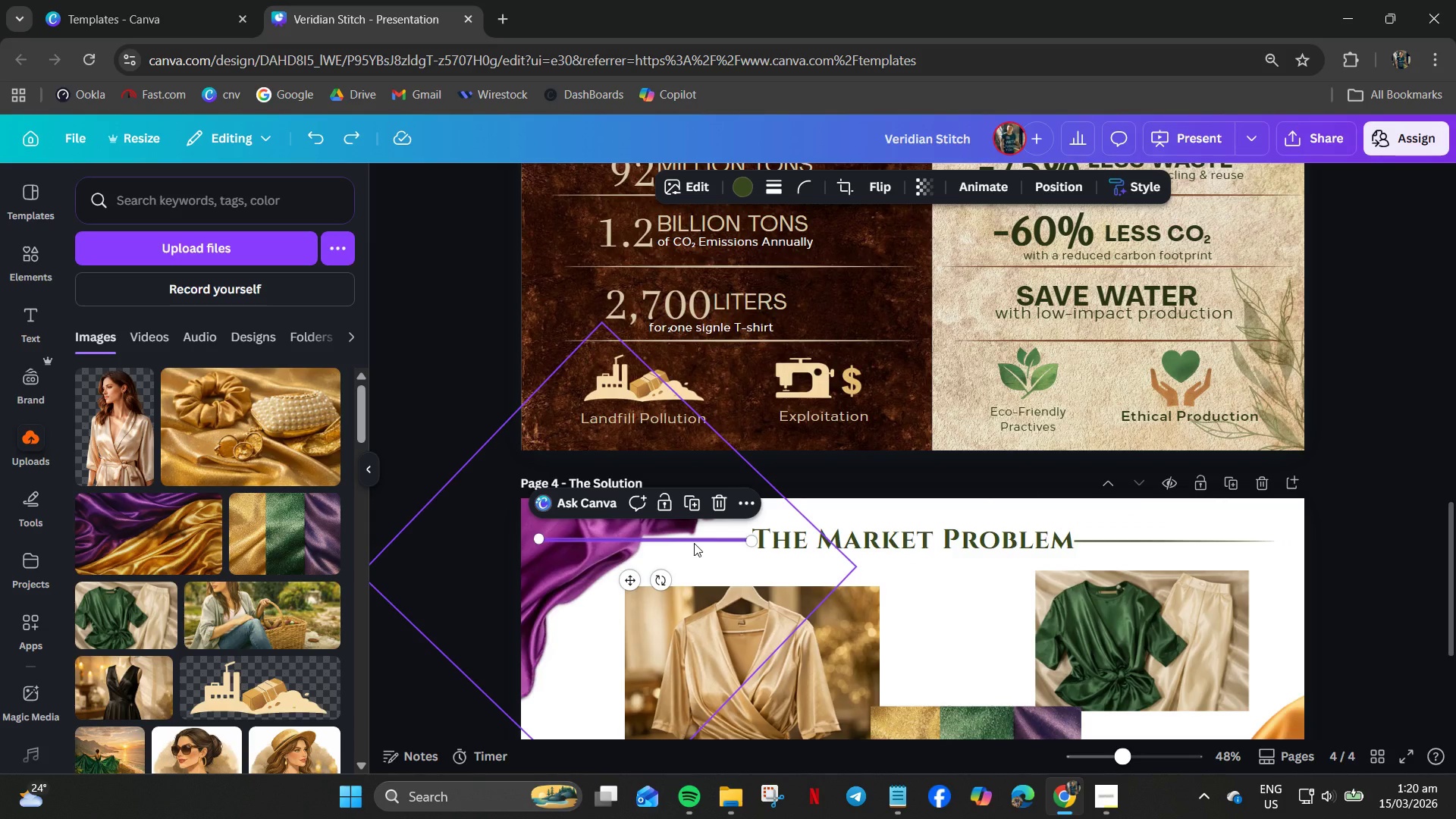 
right_click([694, 543])
 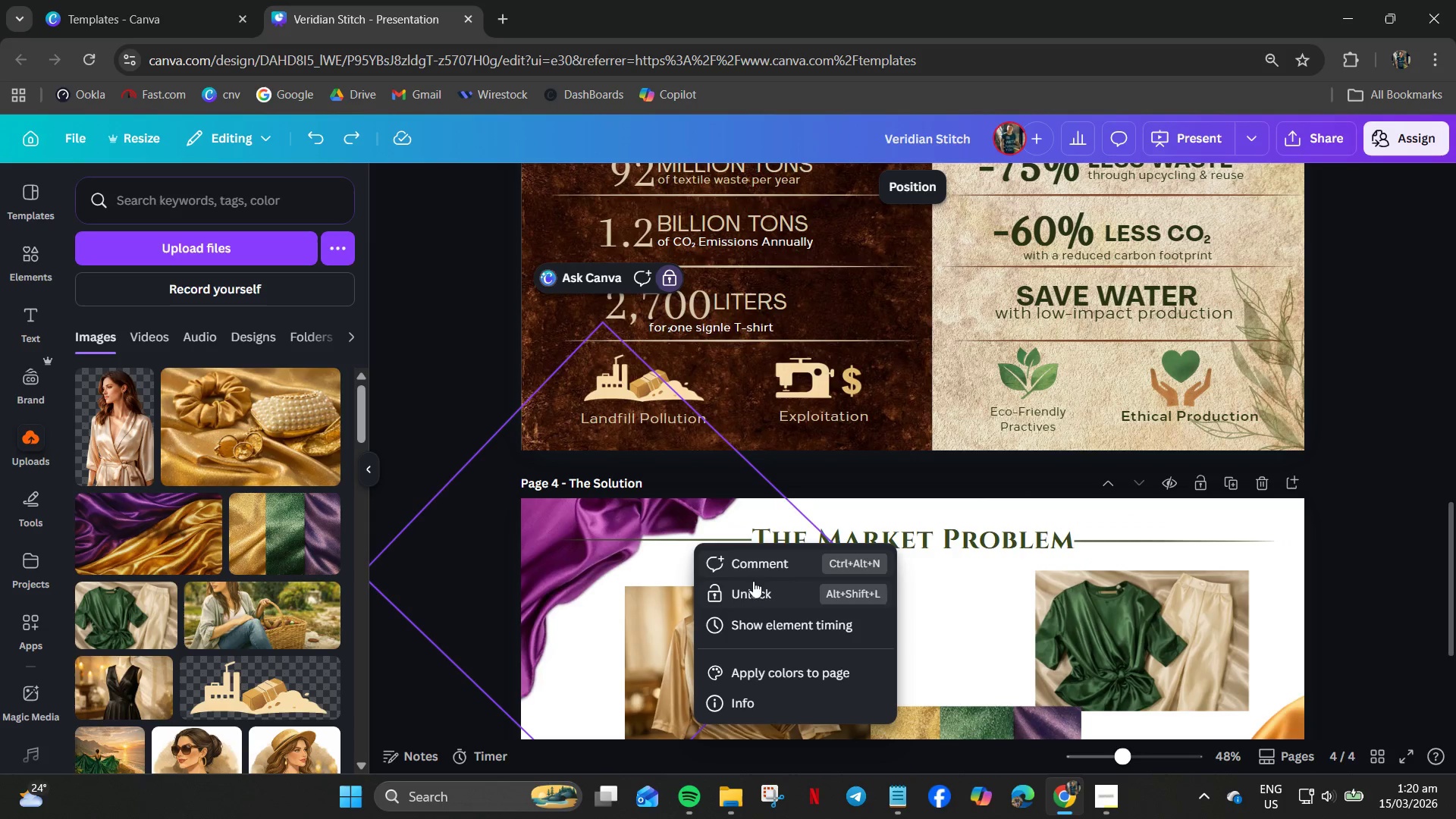 
left_click([954, 597])
 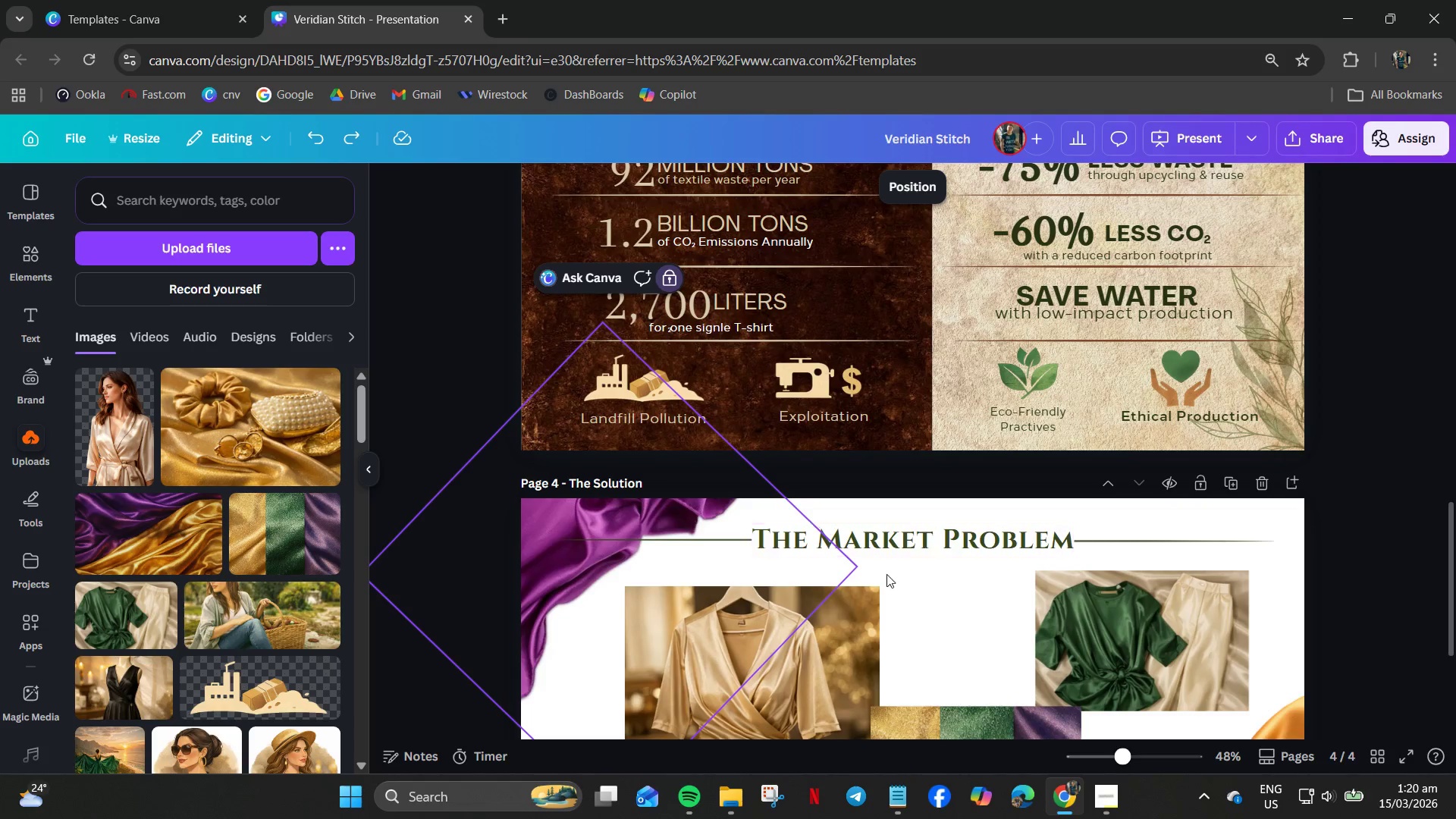 
left_click([930, 582])
 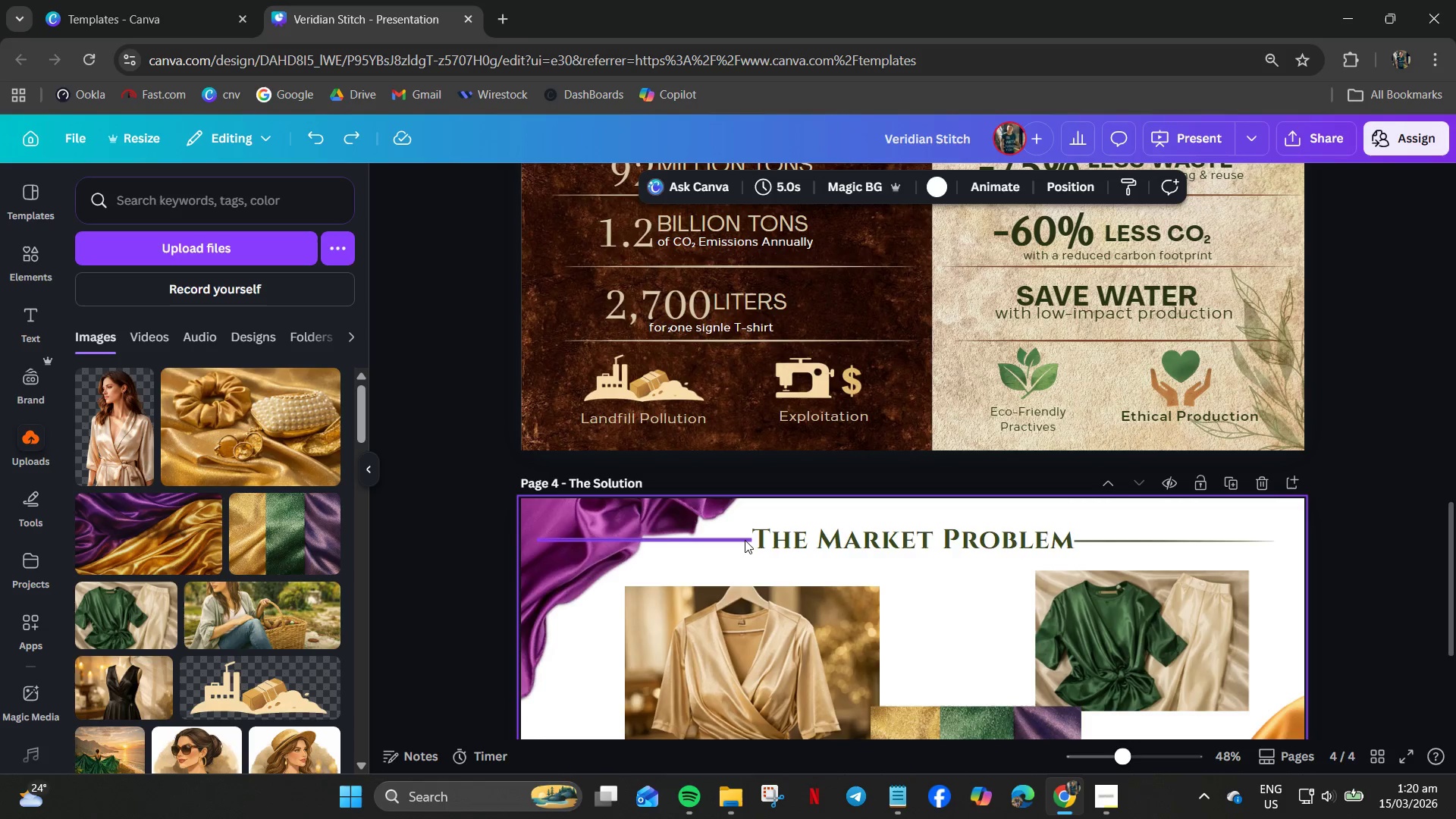 
right_click([742, 540])
 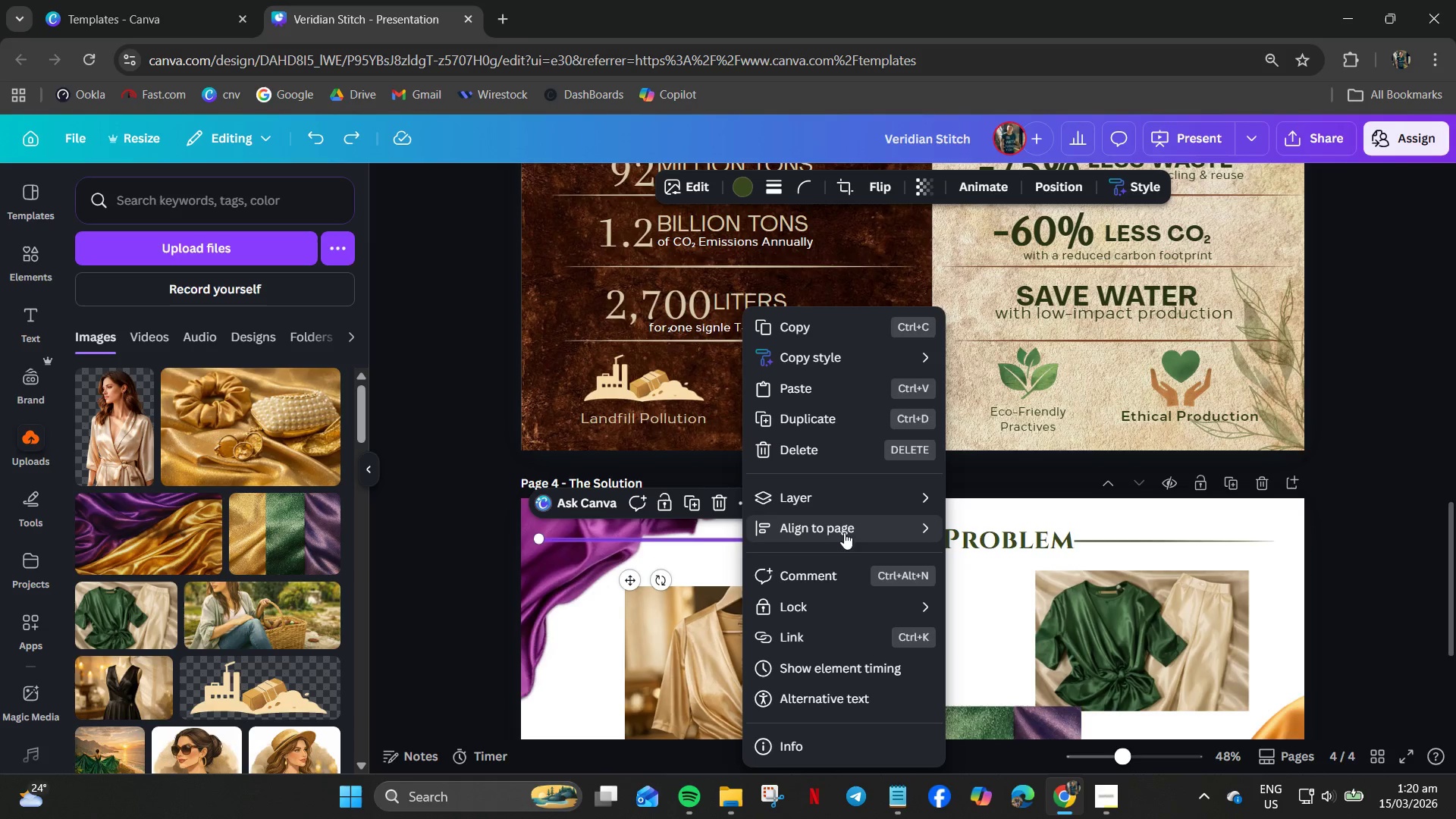 
left_click([839, 499])
 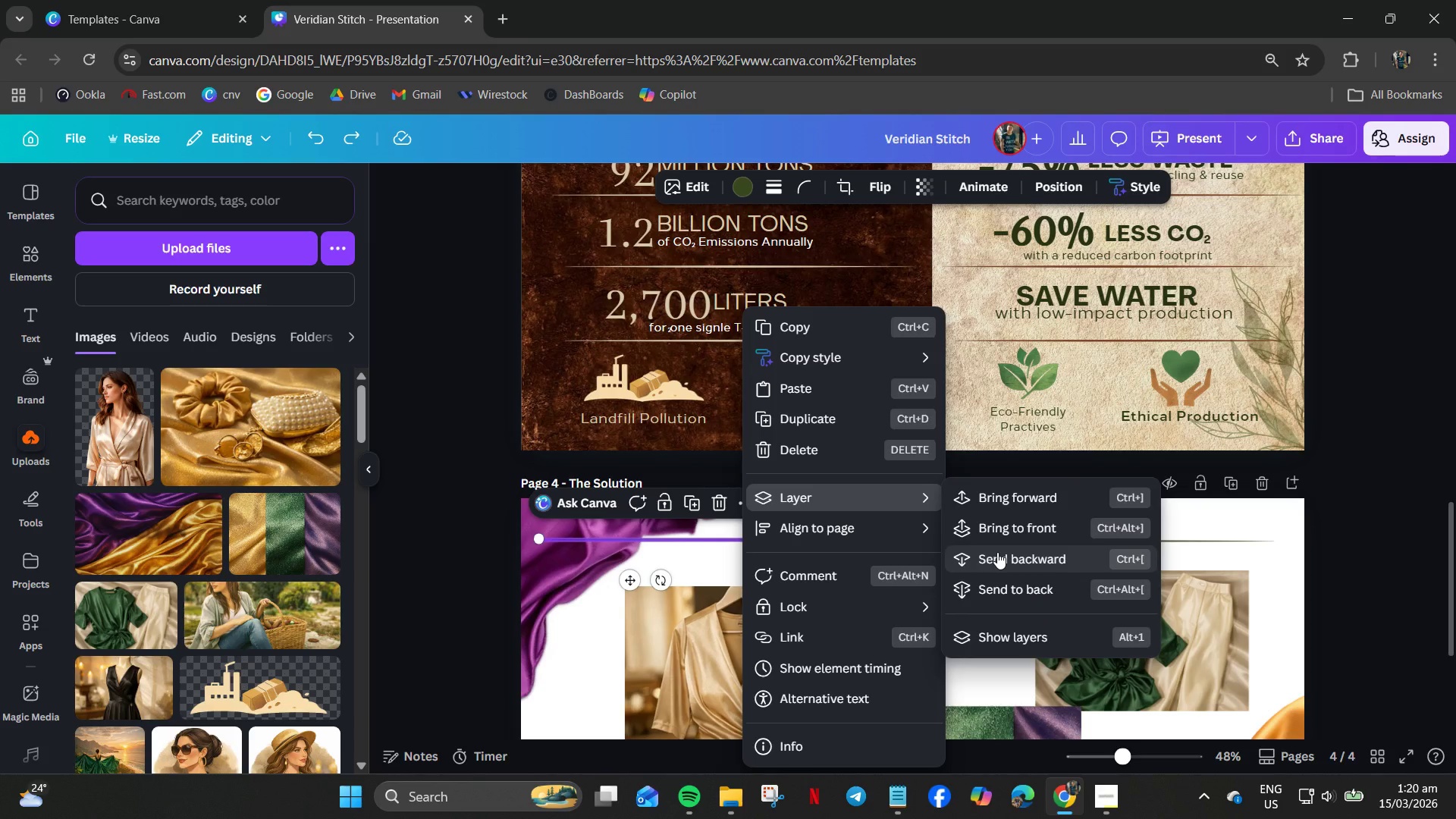 
left_click([997, 552])
 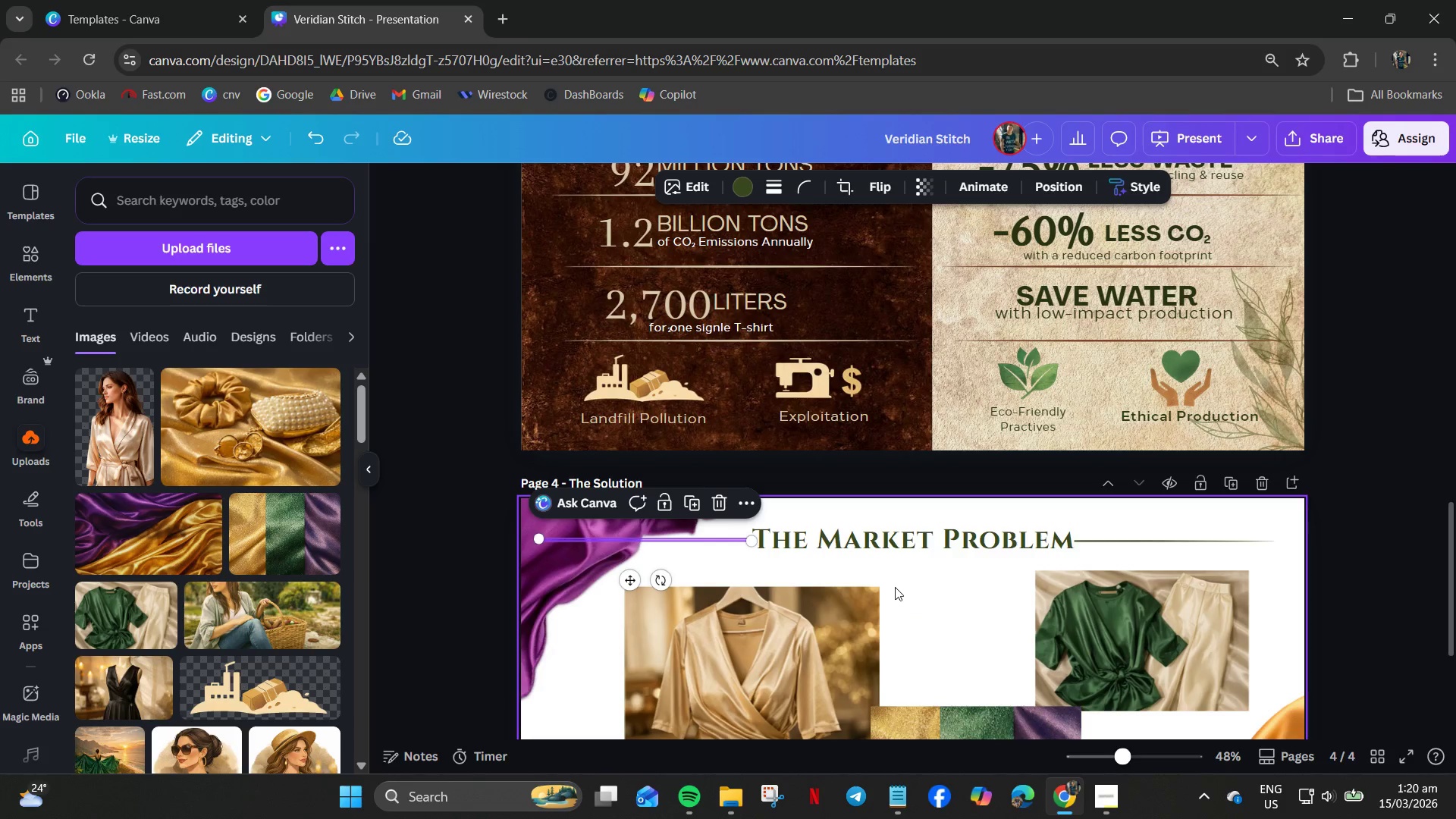 
left_click([892, 576])
 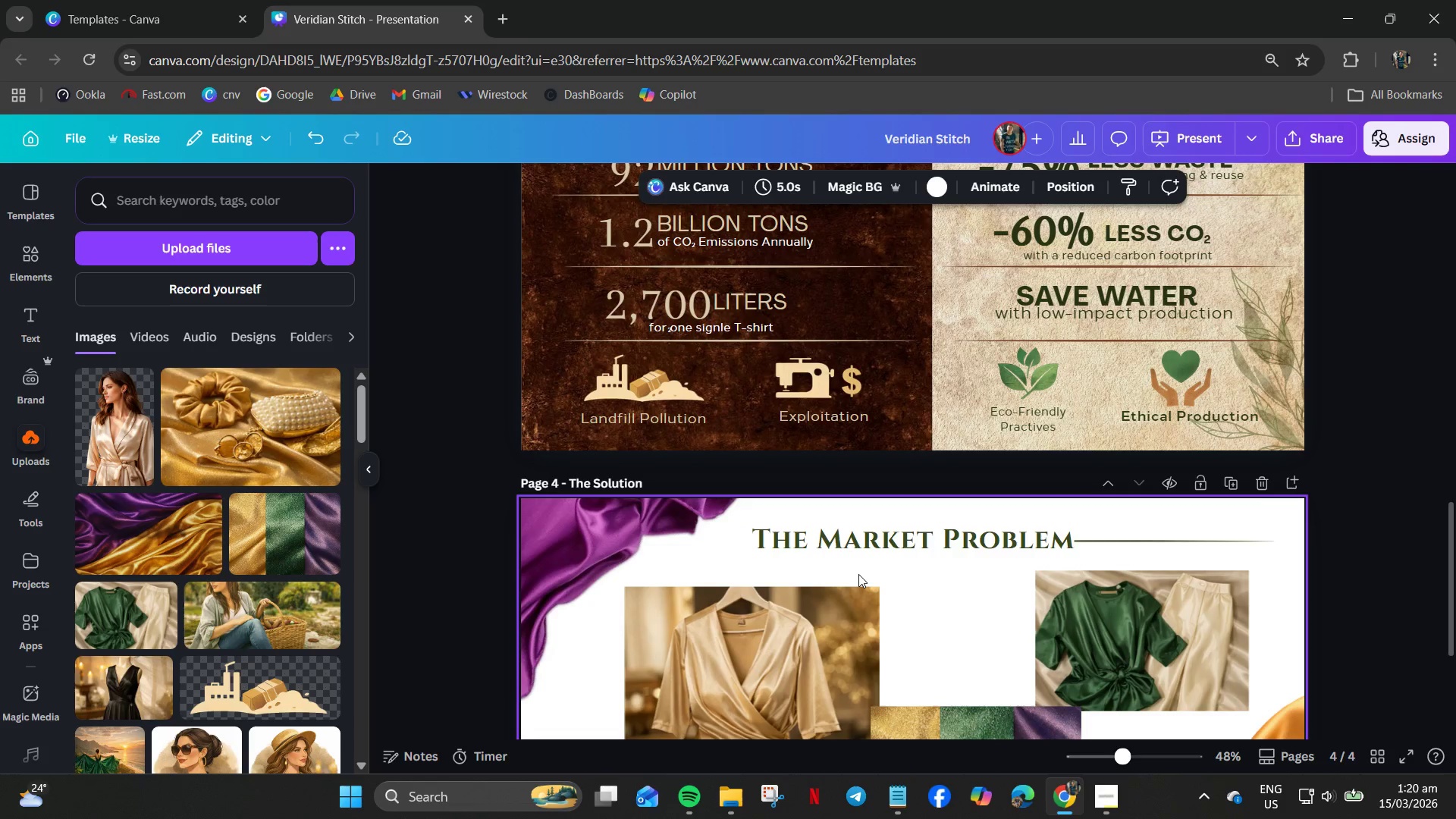 
key(Control+Z)
 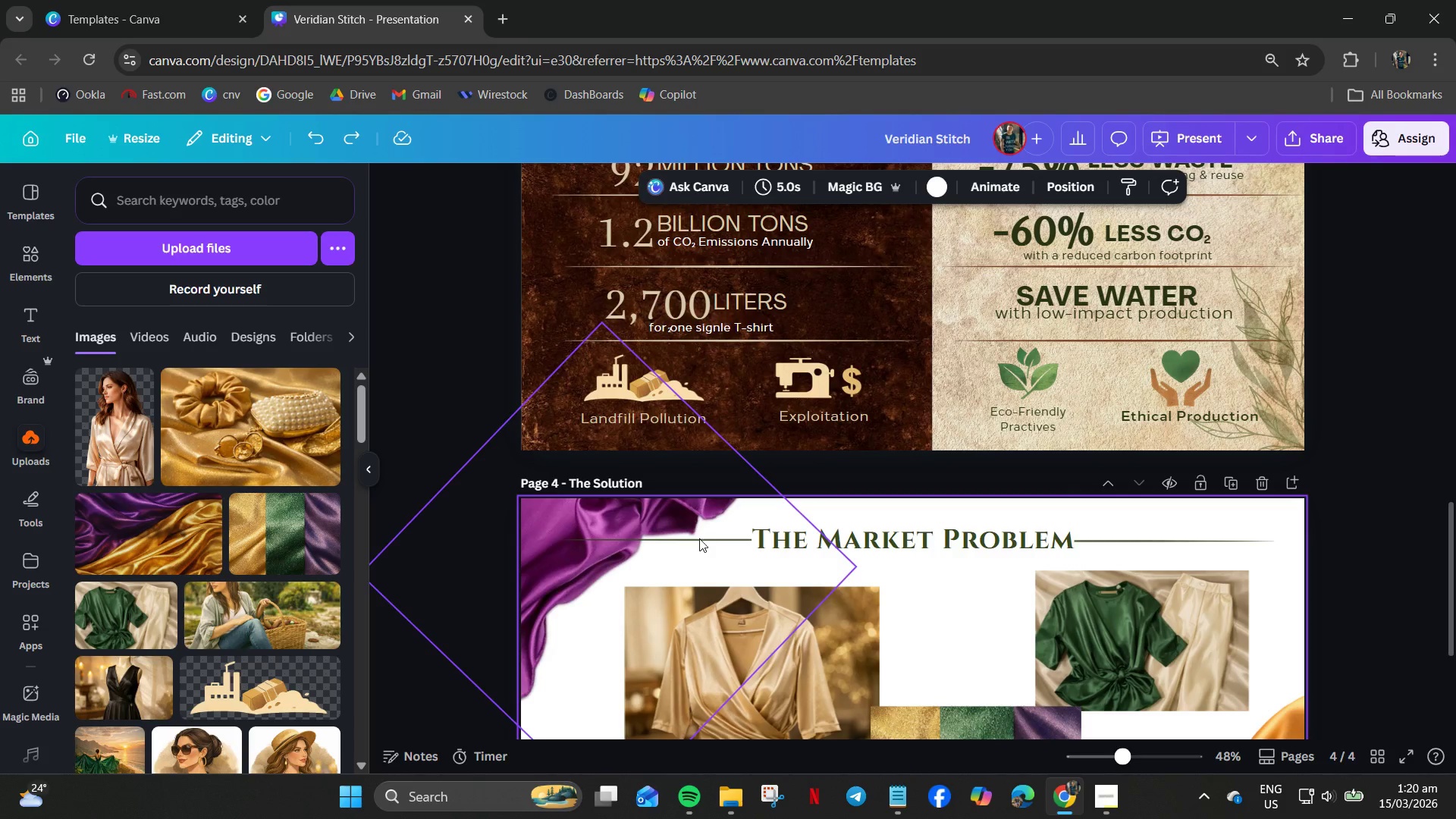 
right_click([701, 540])
 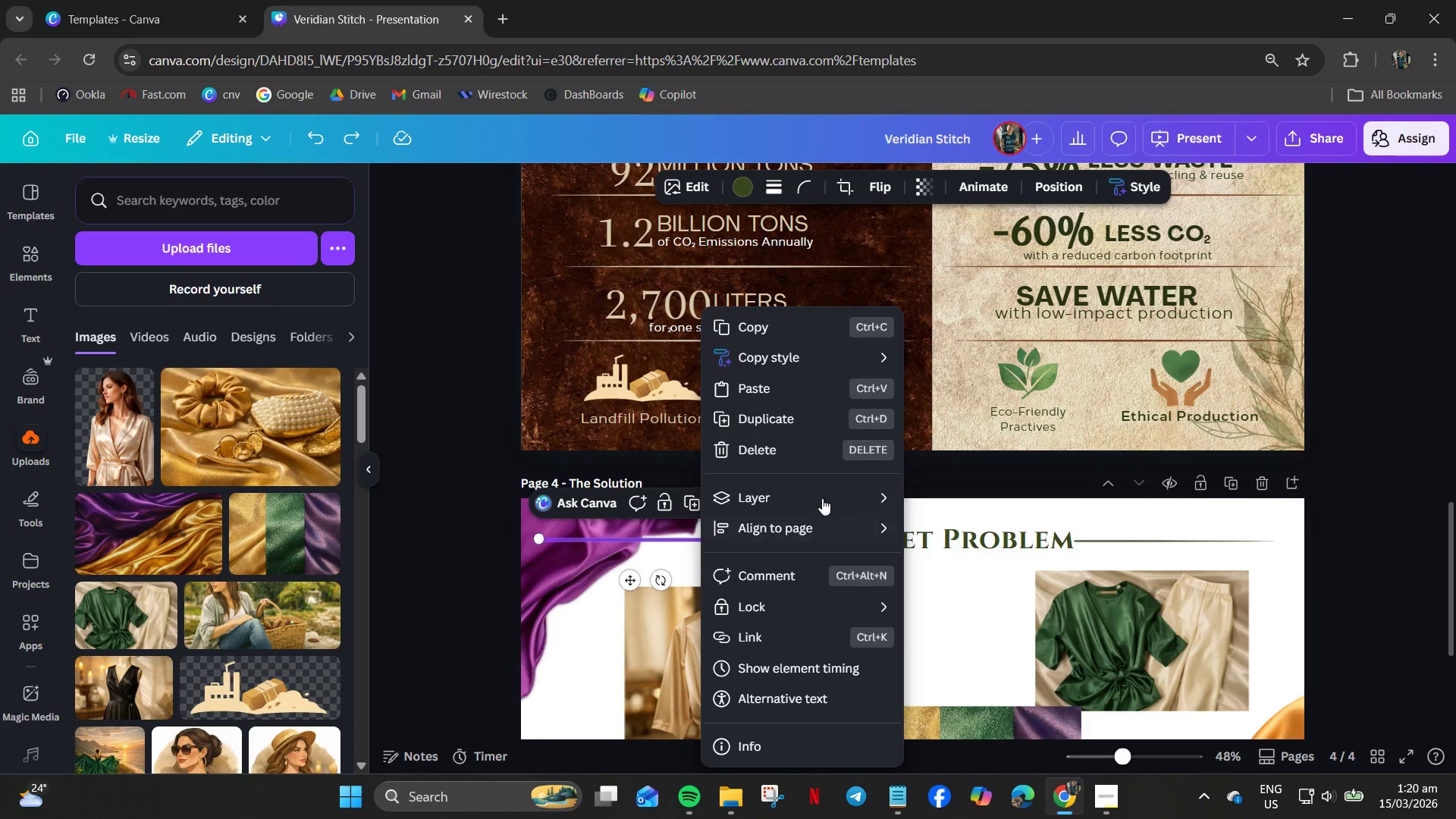 
left_click([823, 498])
 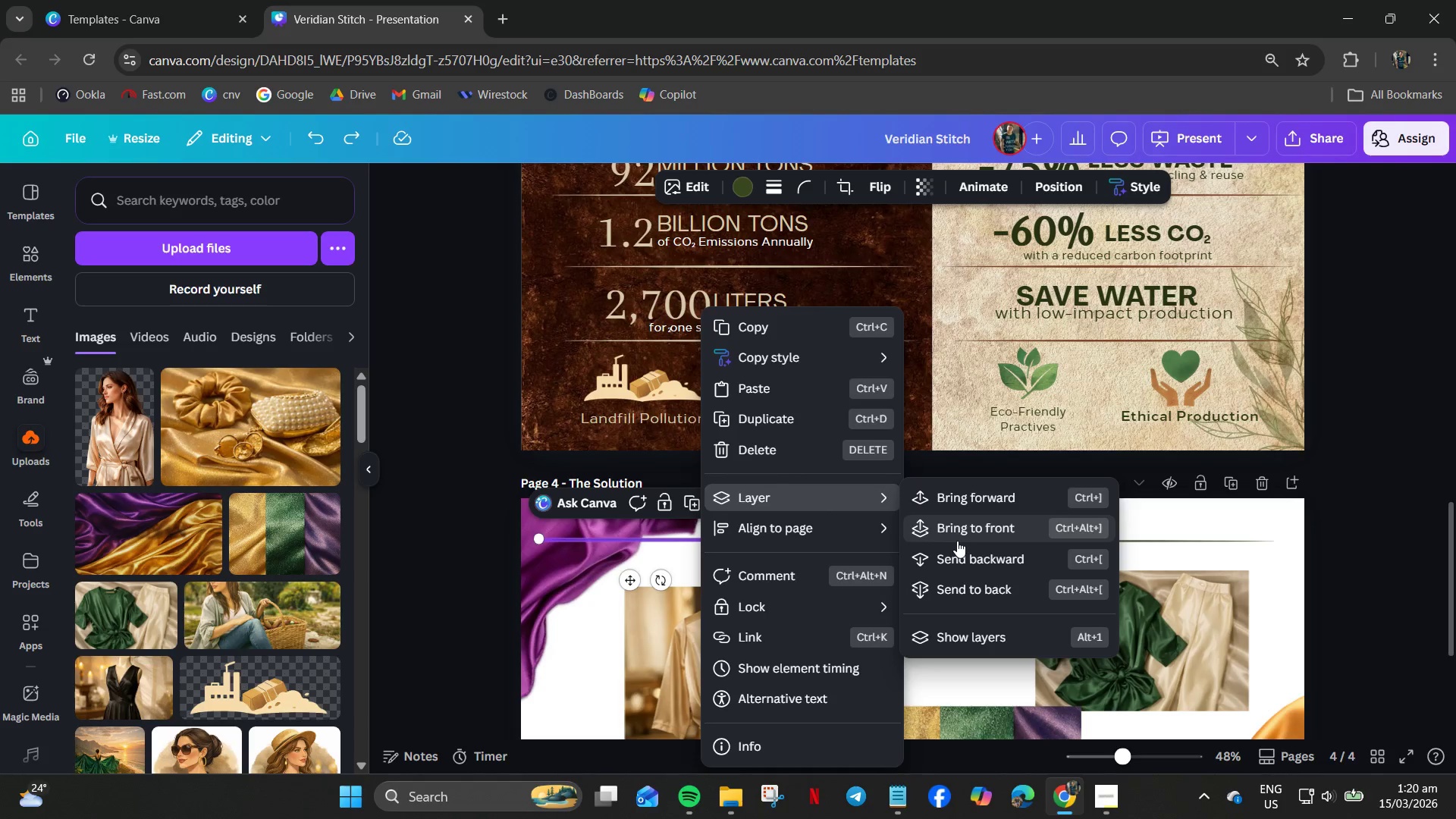 
left_click([956, 555])
 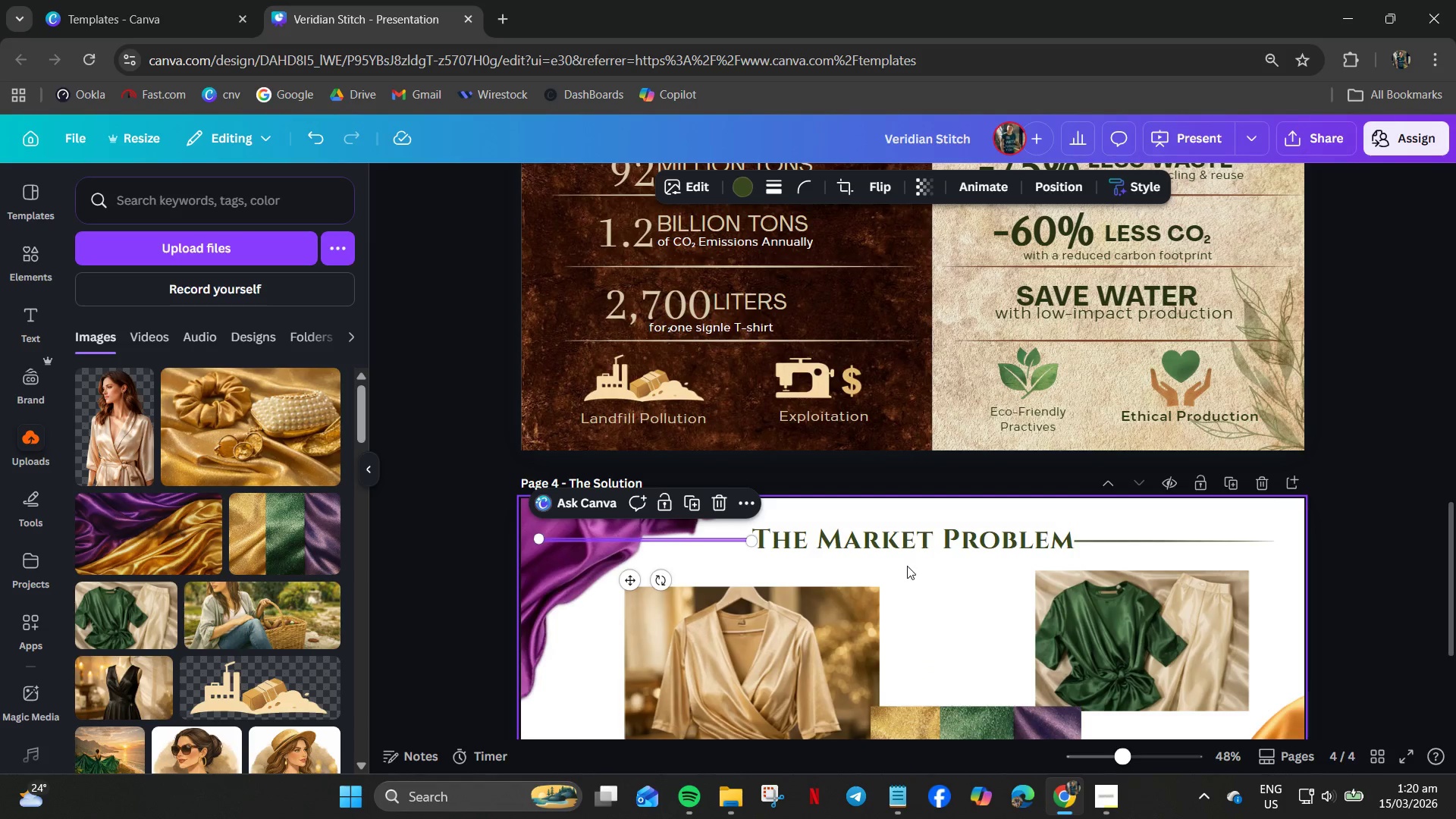 
left_click([887, 566])
 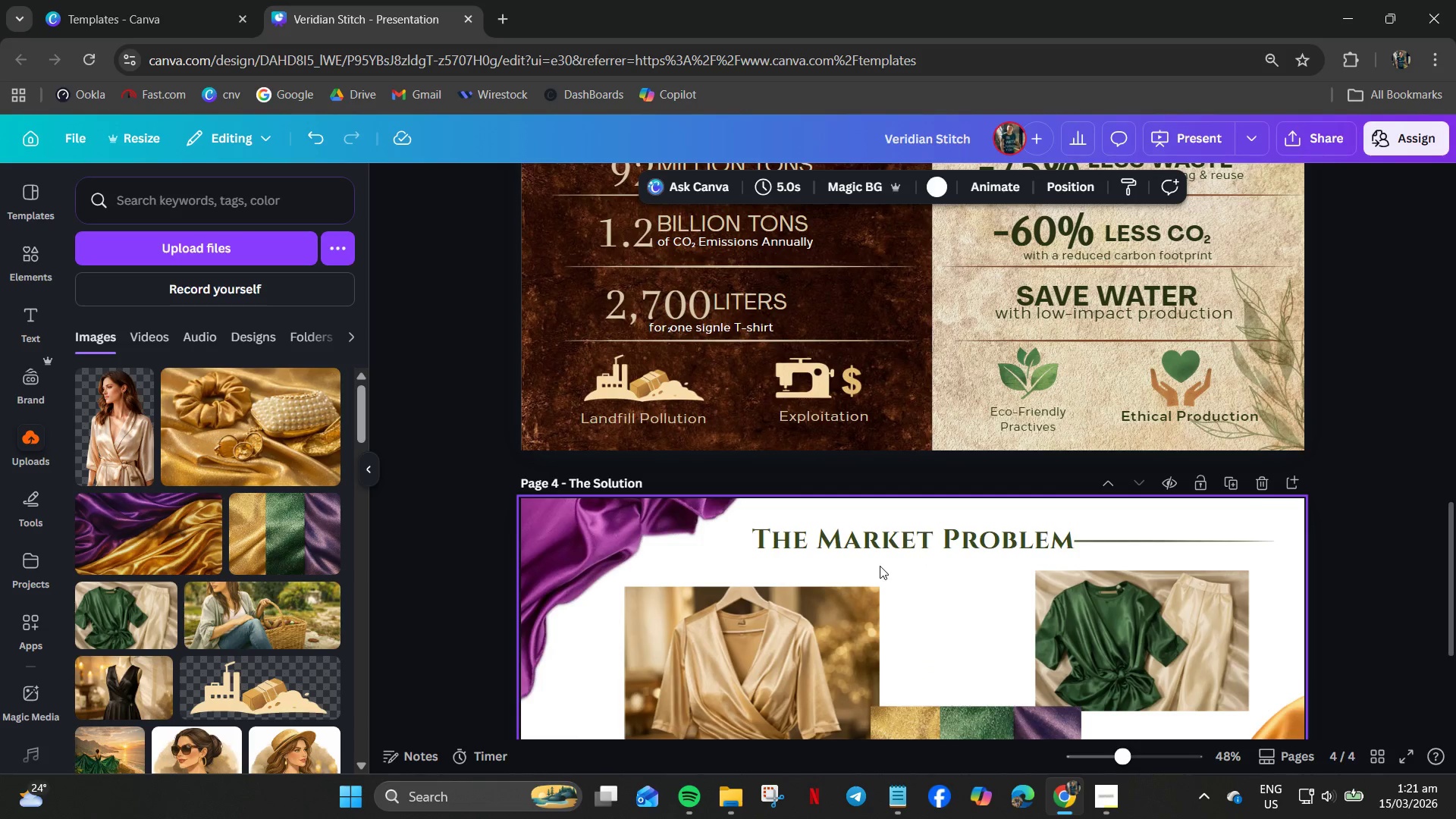 
key(Control+Z)
 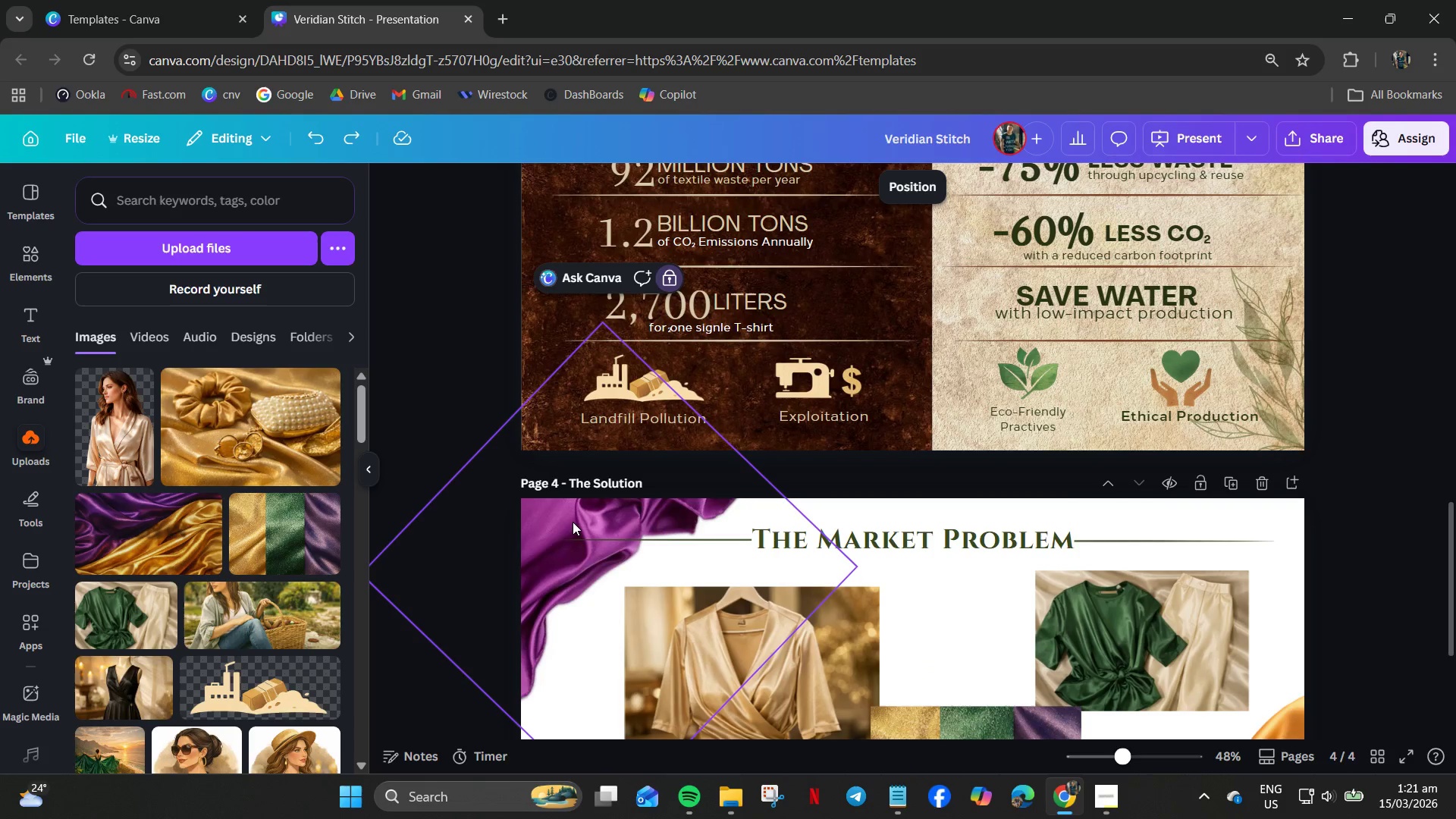 
right_click([573, 522])
 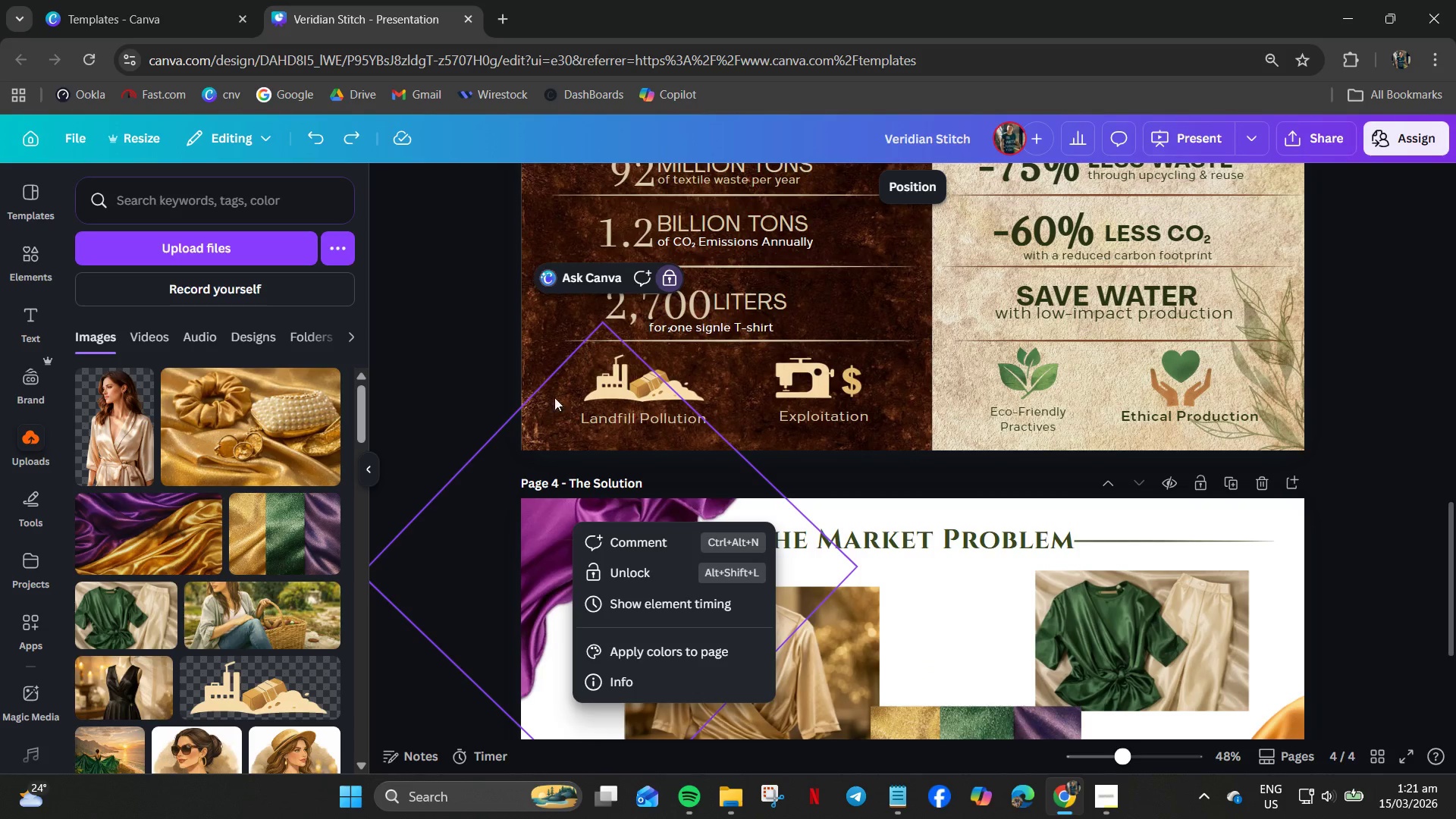 
double_click([563, 521])
 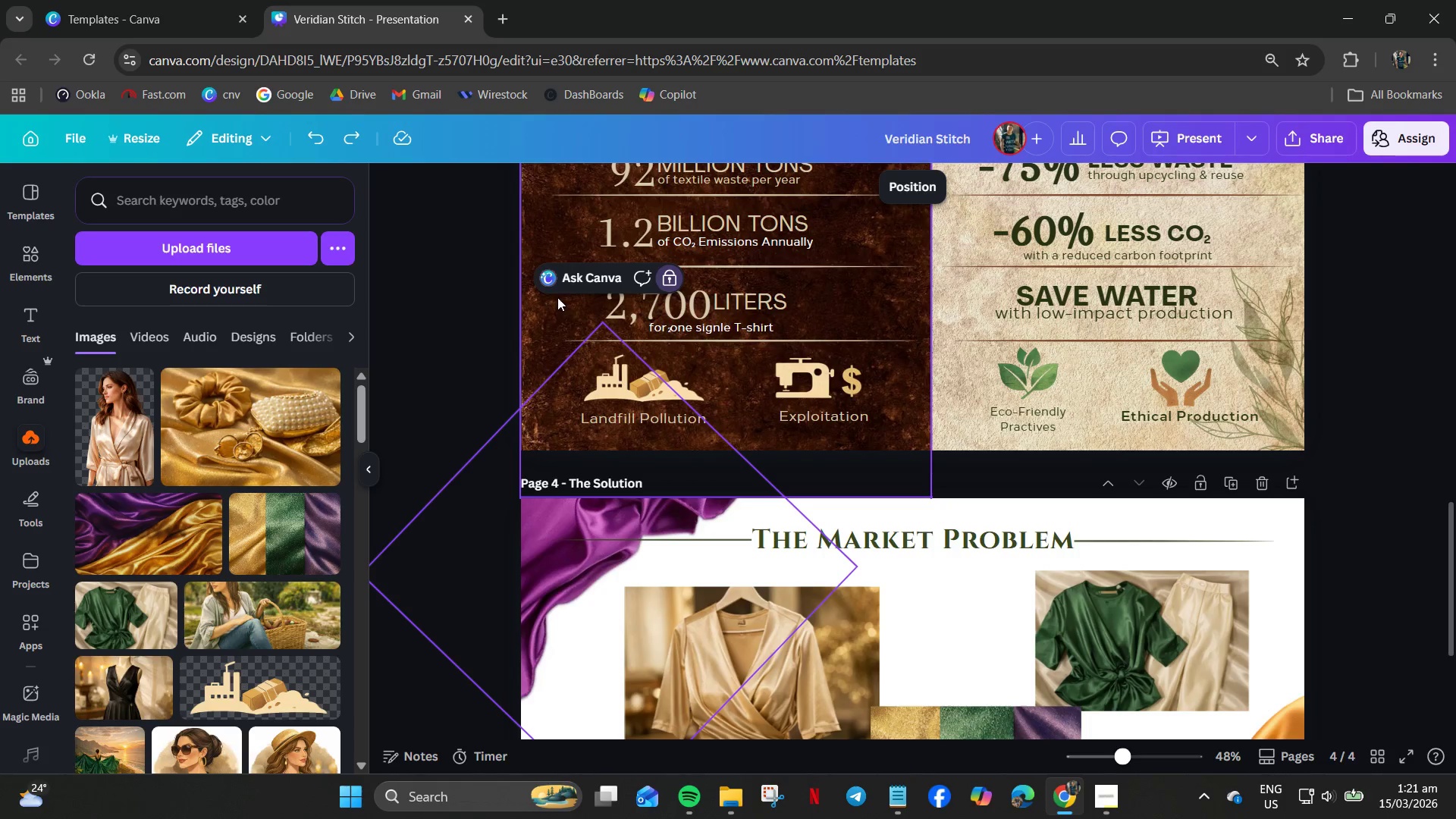 
right_click([560, 459])
 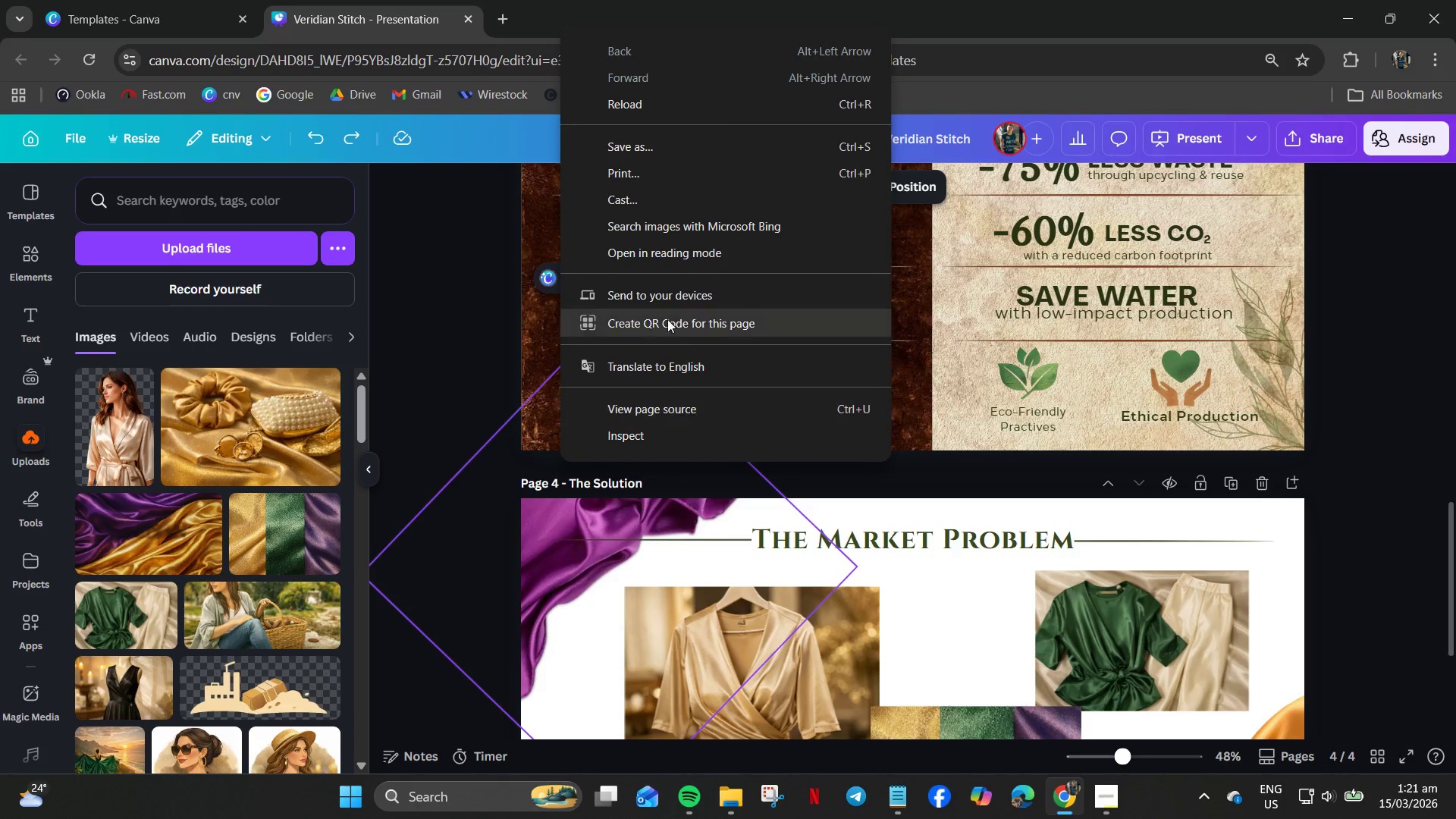 
right_click([569, 585])
 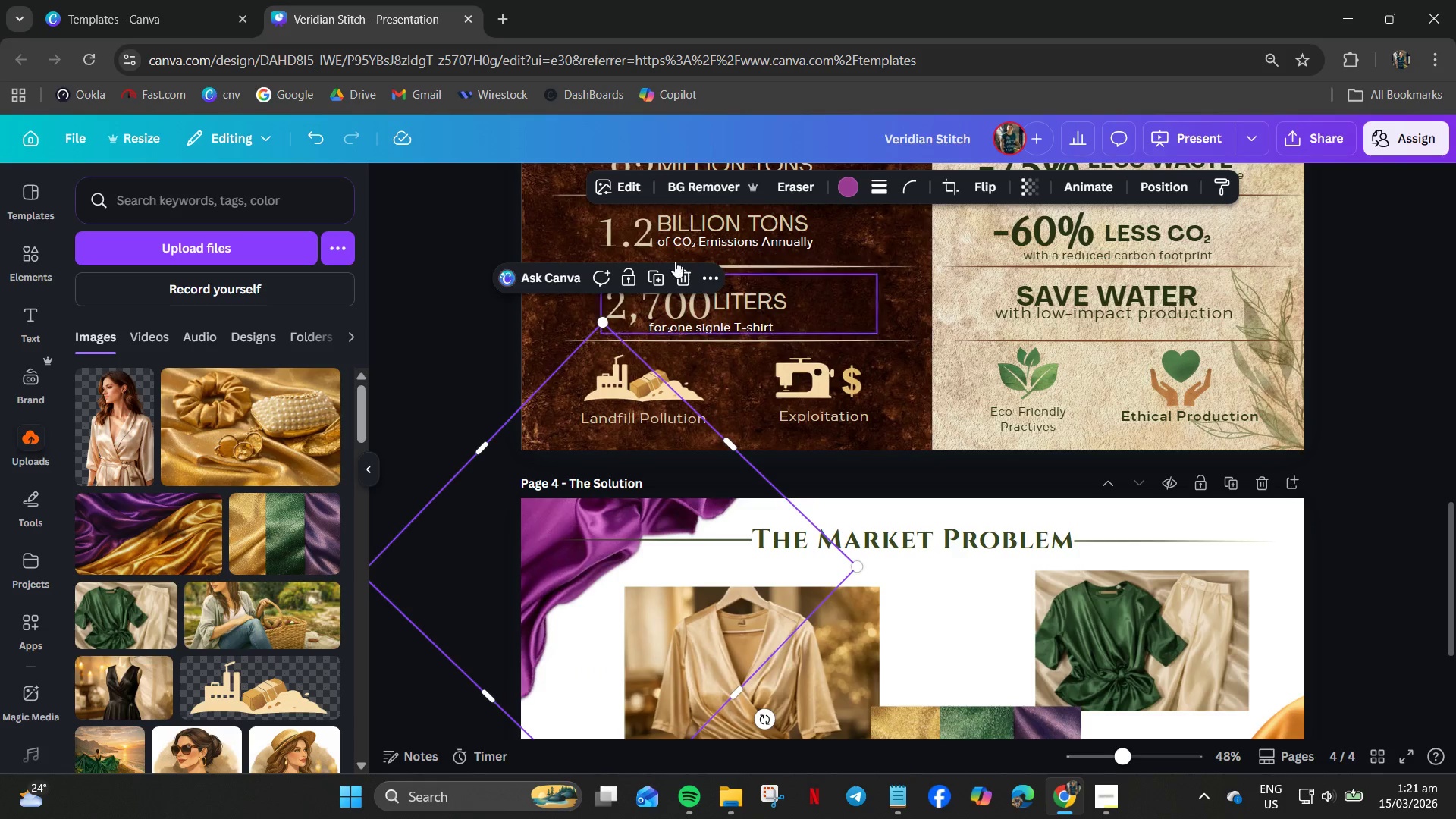 
left_click([612, 182])
 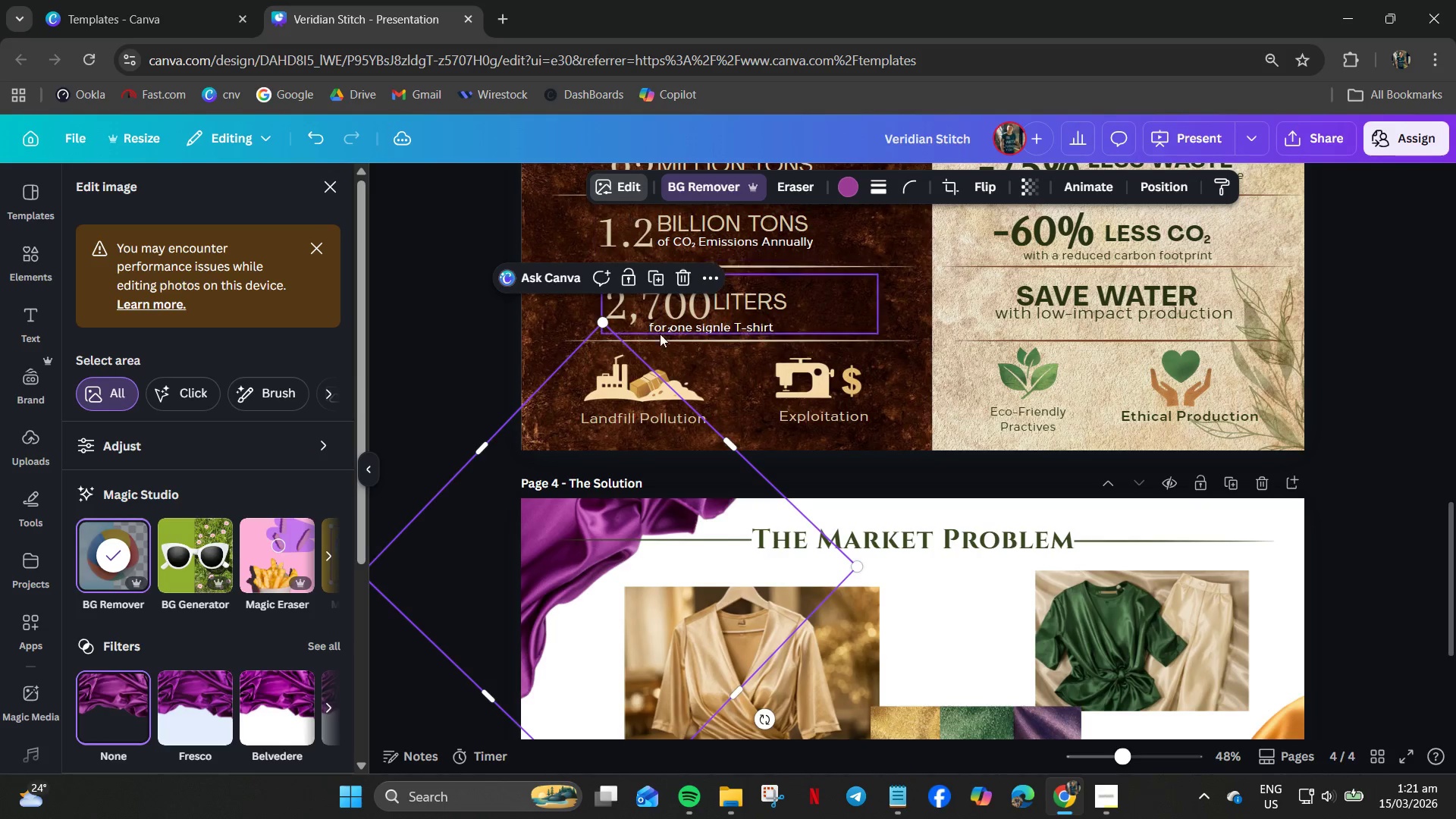 
wait(6.91)
 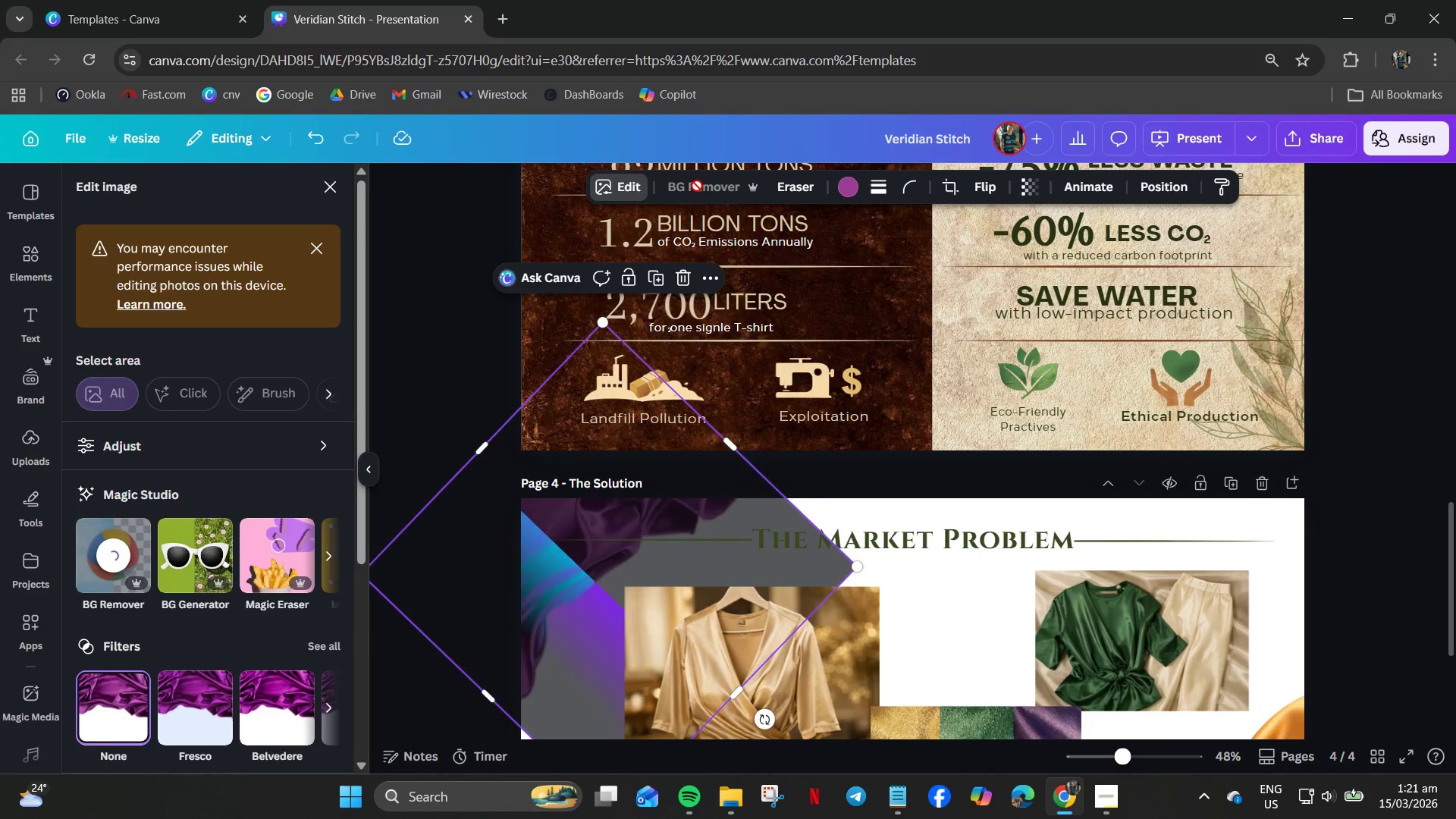 
left_click([915, 582])
 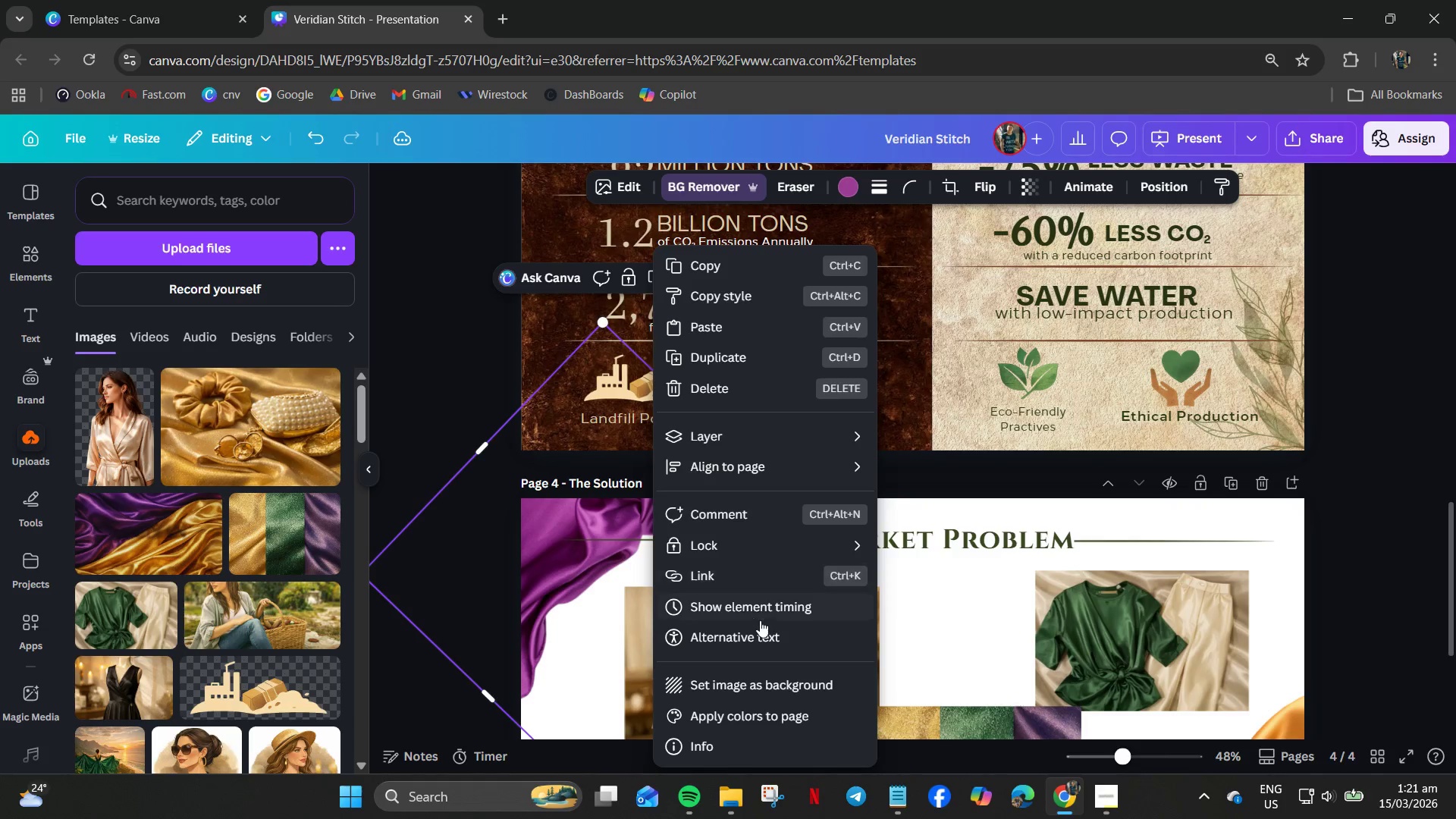 
left_click([700, 544])
 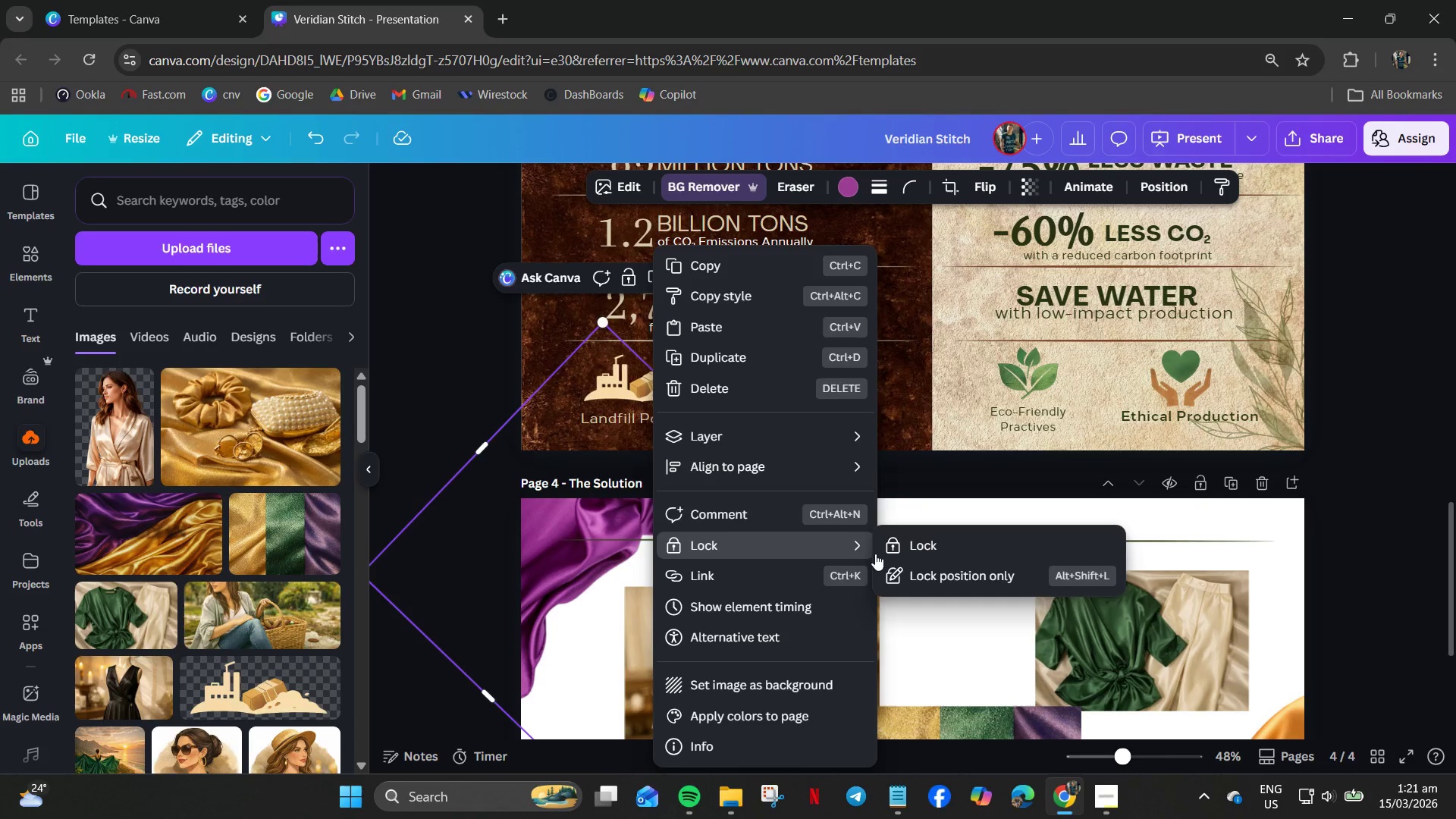 
left_click([882, 546])
 